 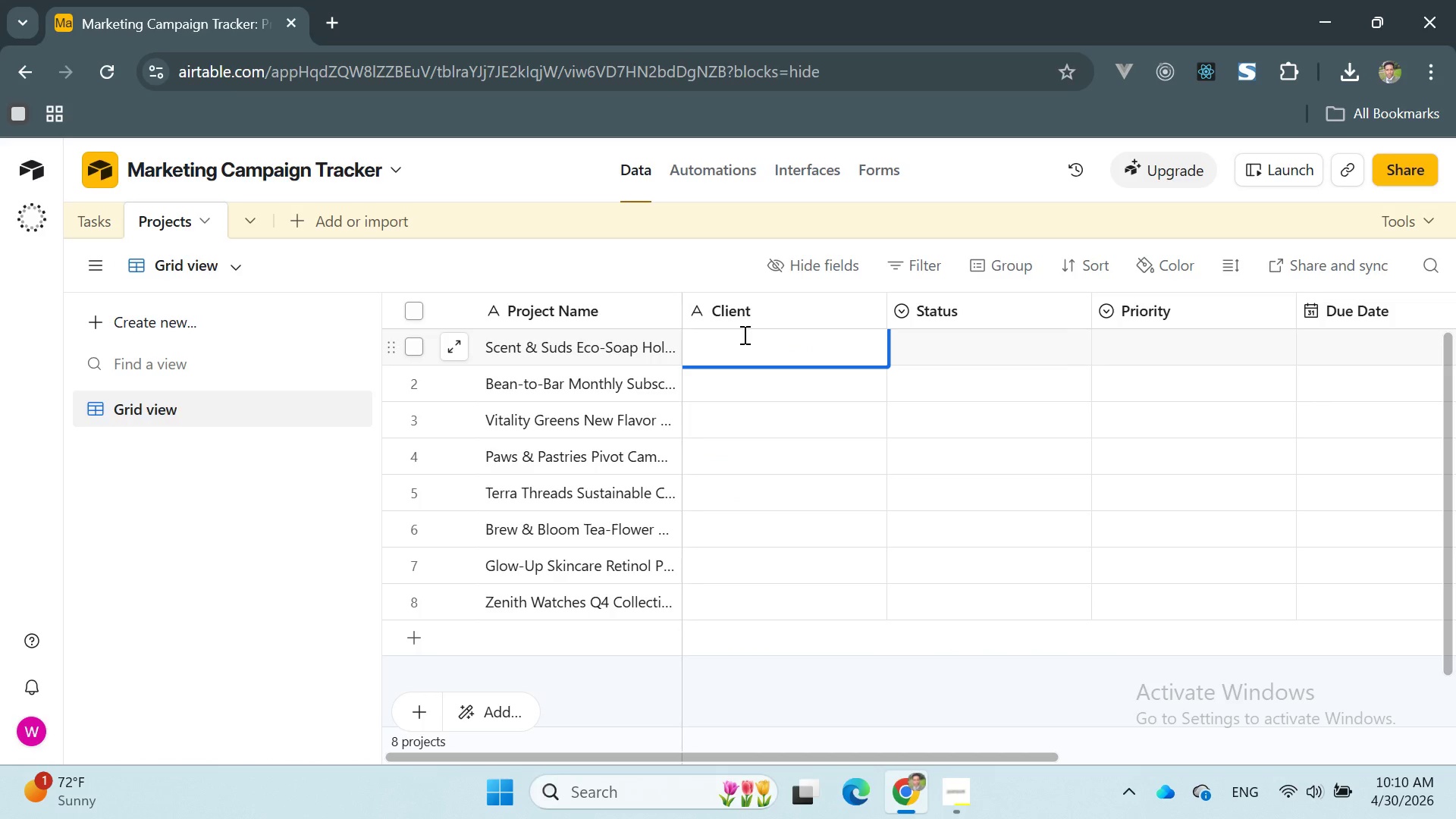 
type(Scent & Suds)
 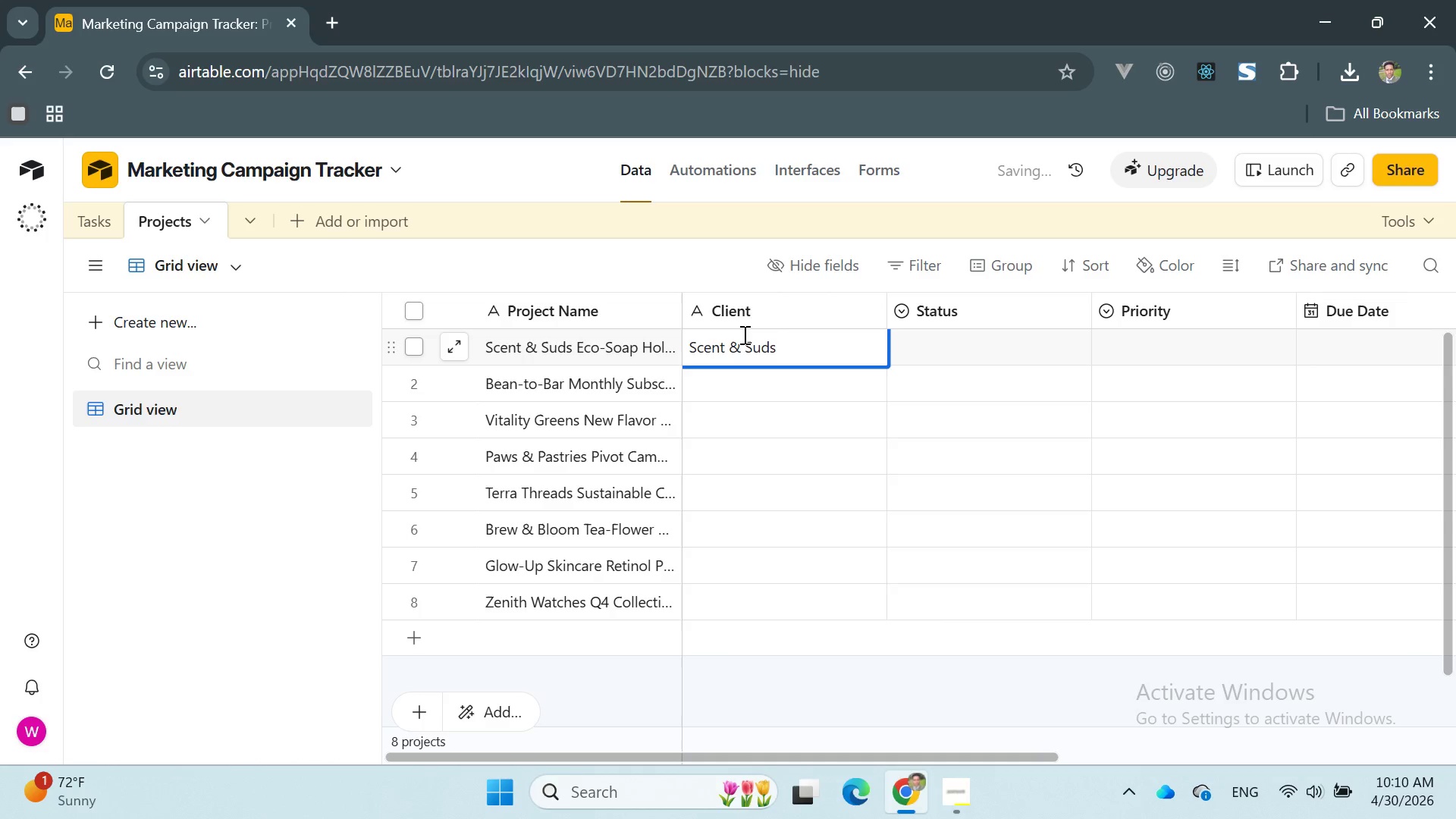 
key(Enter)
 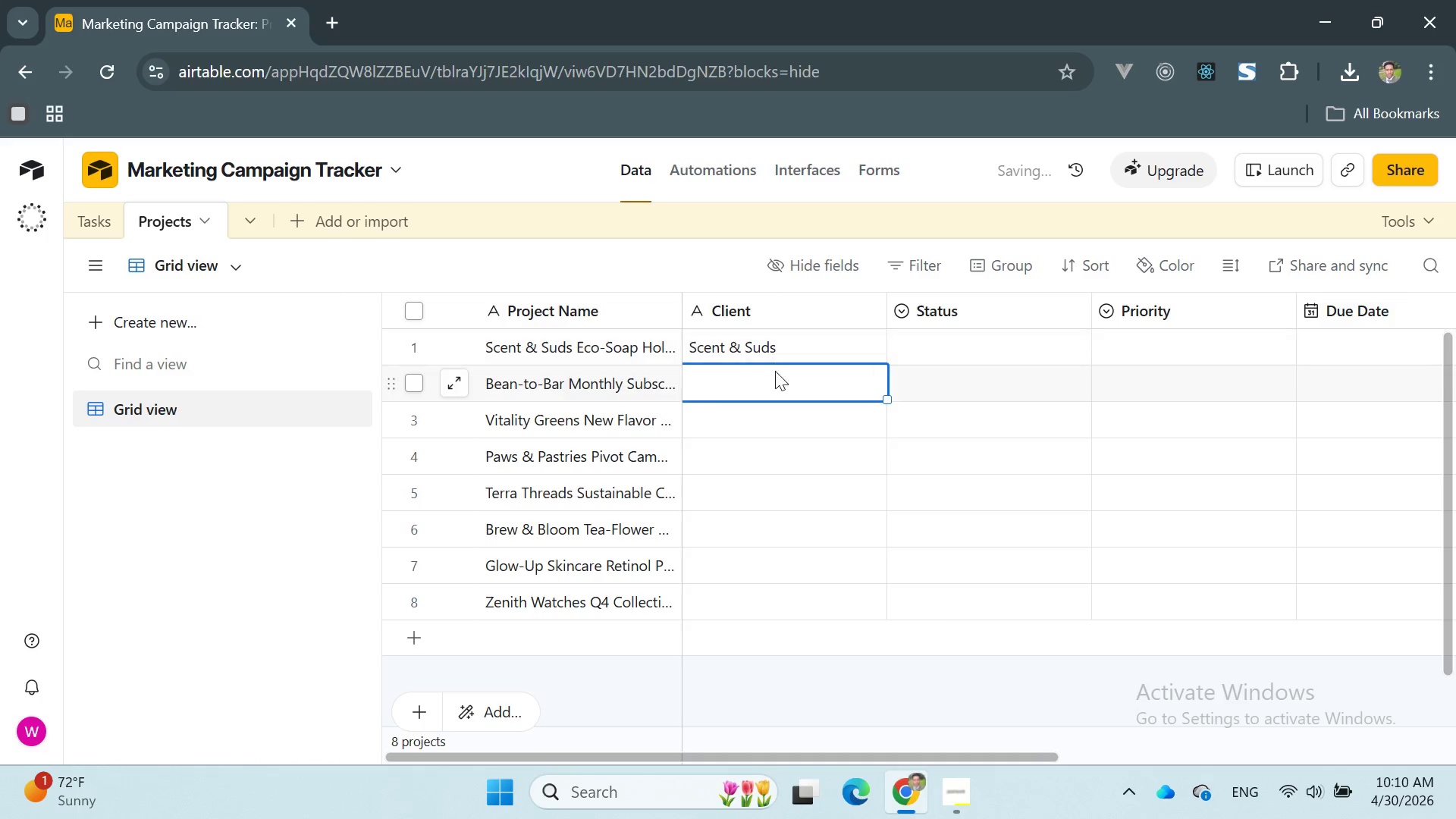 
double_click([776, 379])
 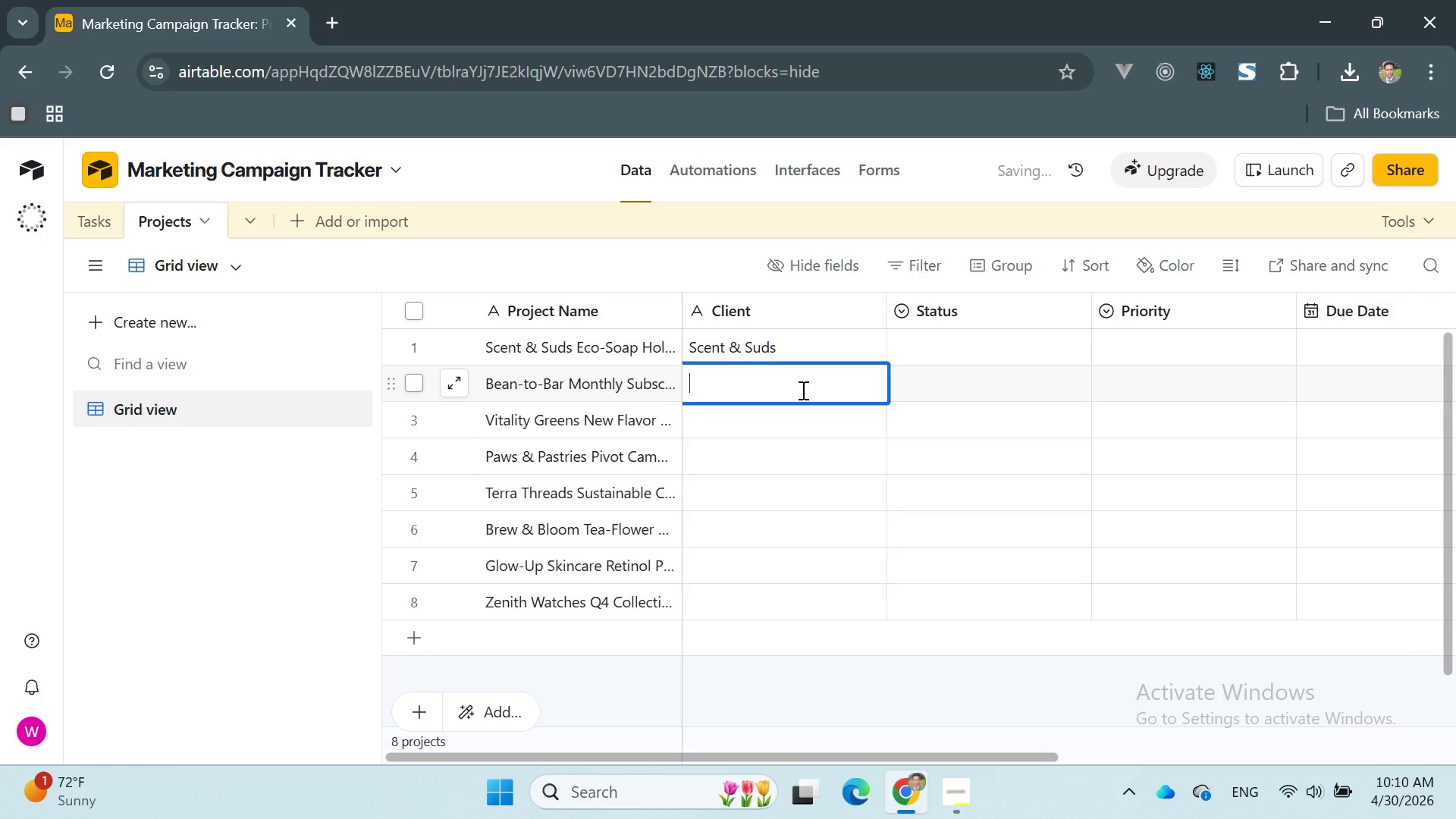 
type(Bean-toBar)
key(Backspace)
key(Backspace)
key(Backspace)
type( Bar Monthly)
 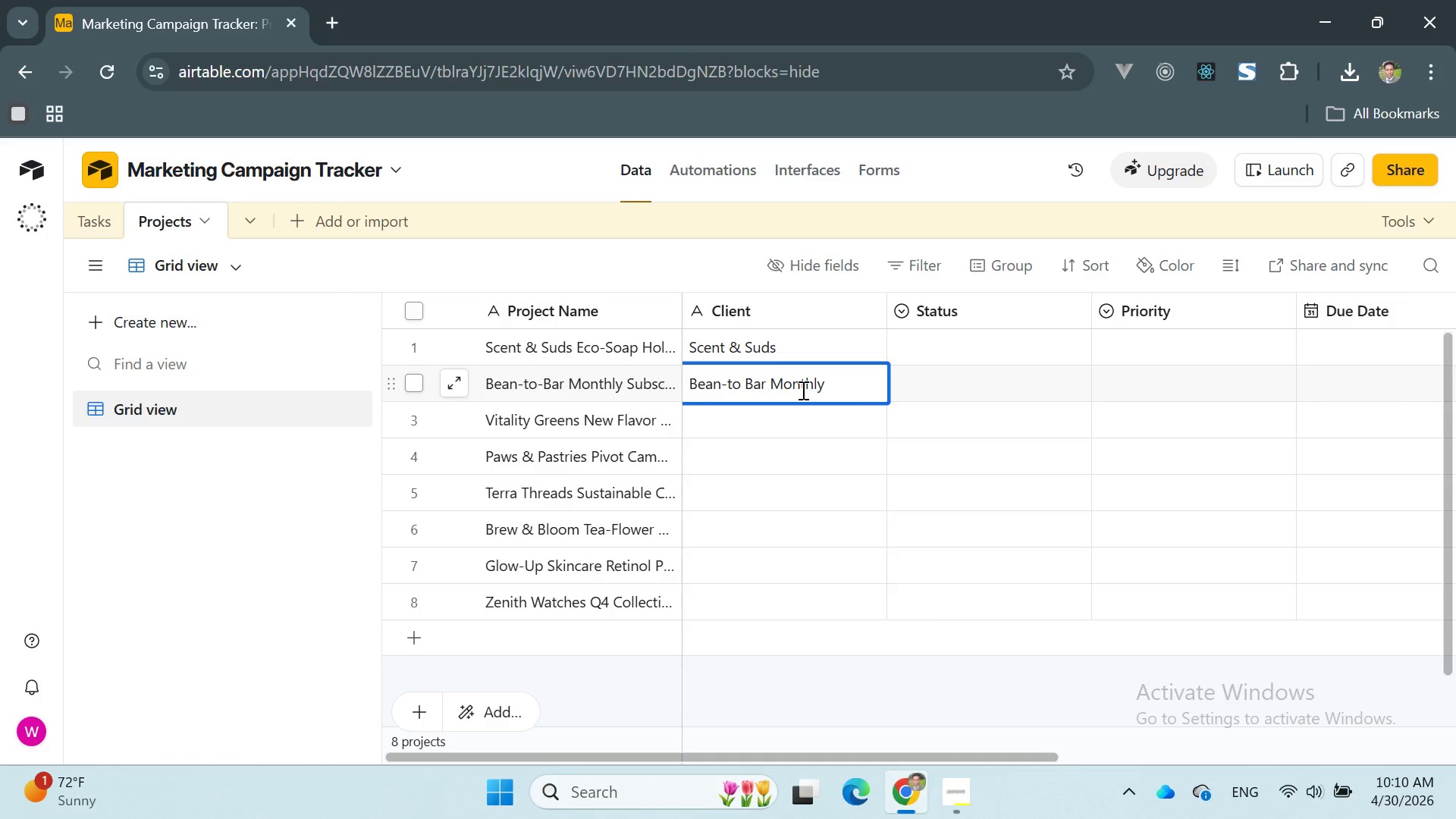 
key(Enter)
 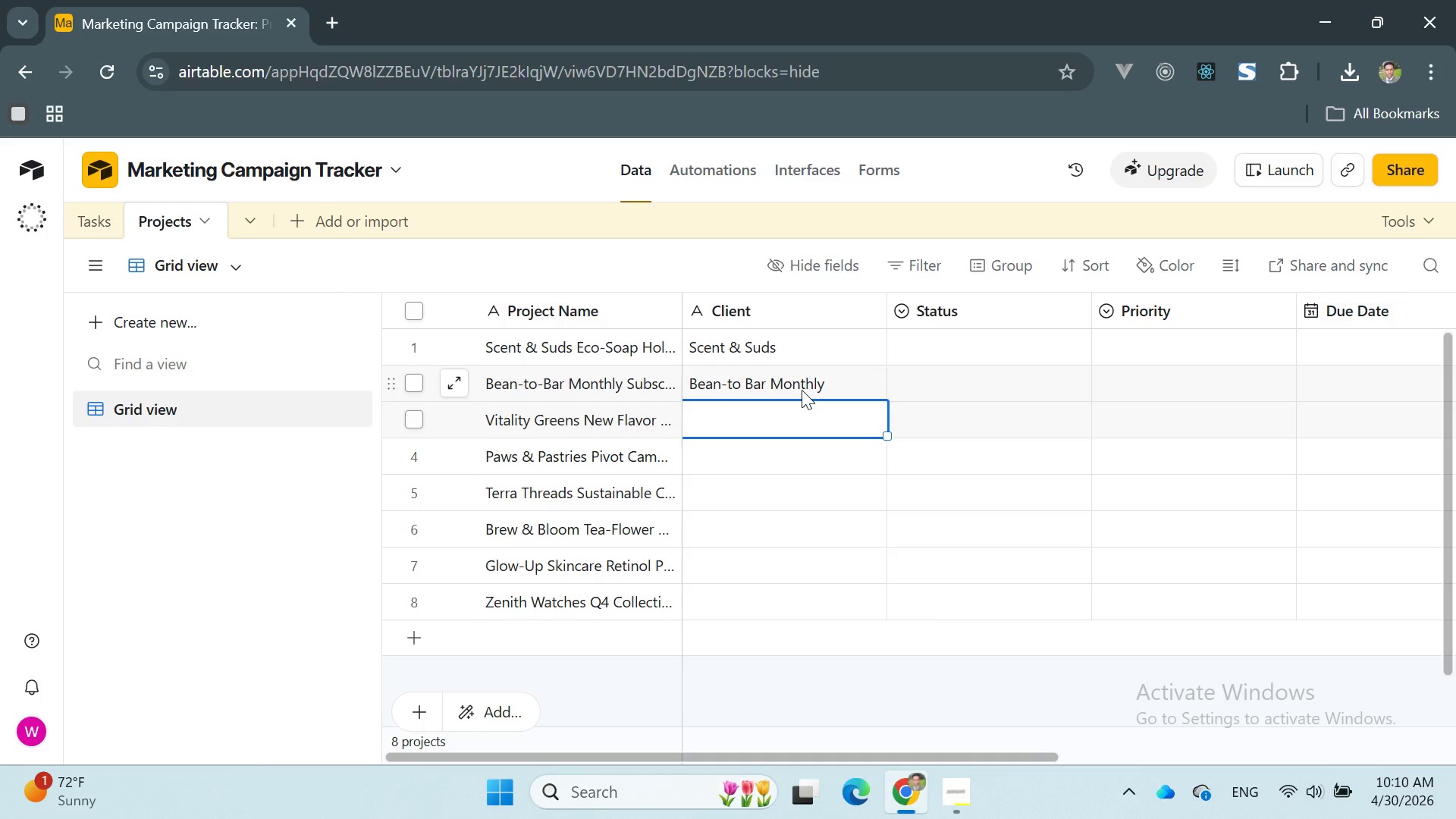 
type(d)
key(Backspace)
type(dd)
 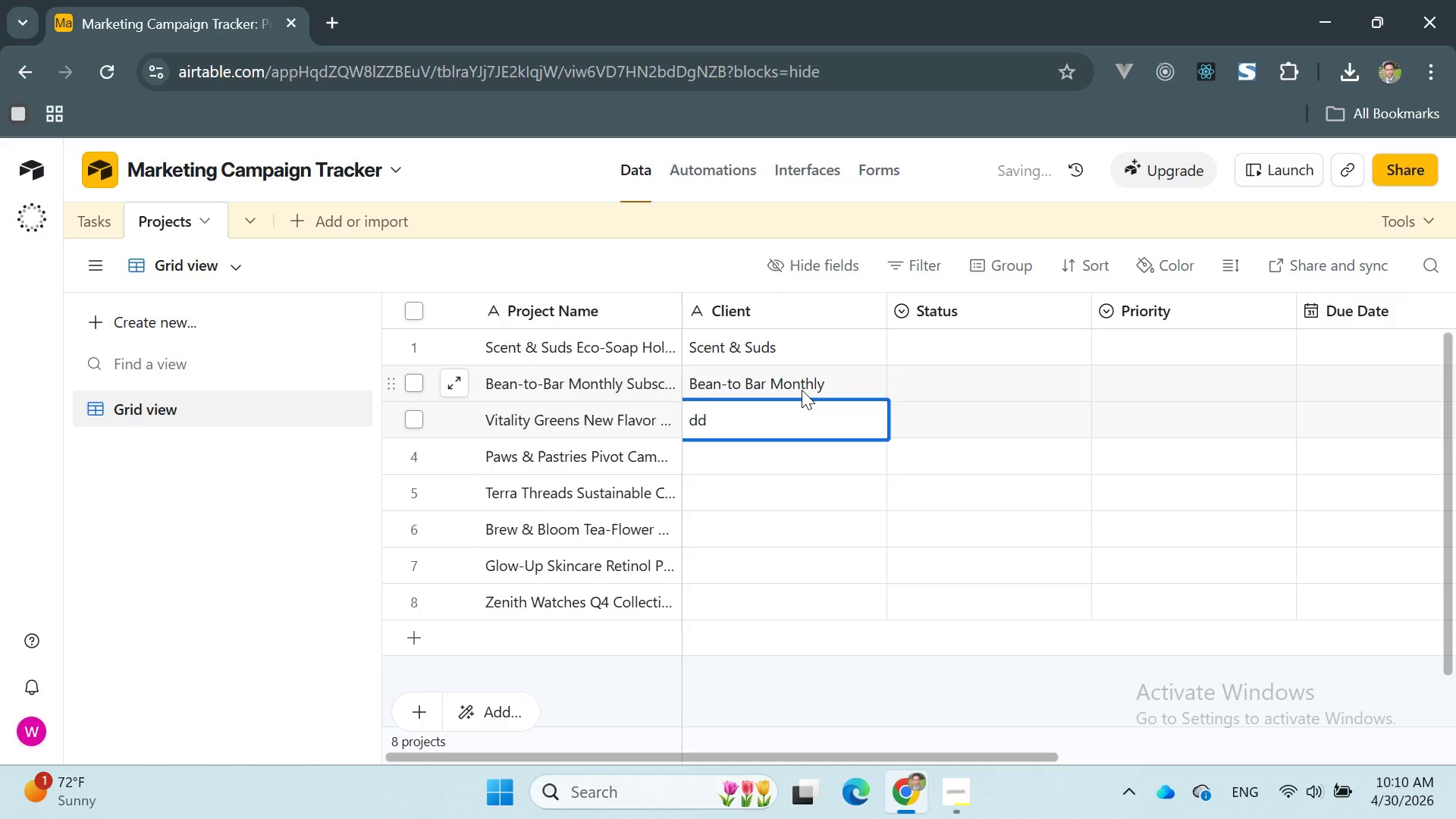 
key(Enter)
 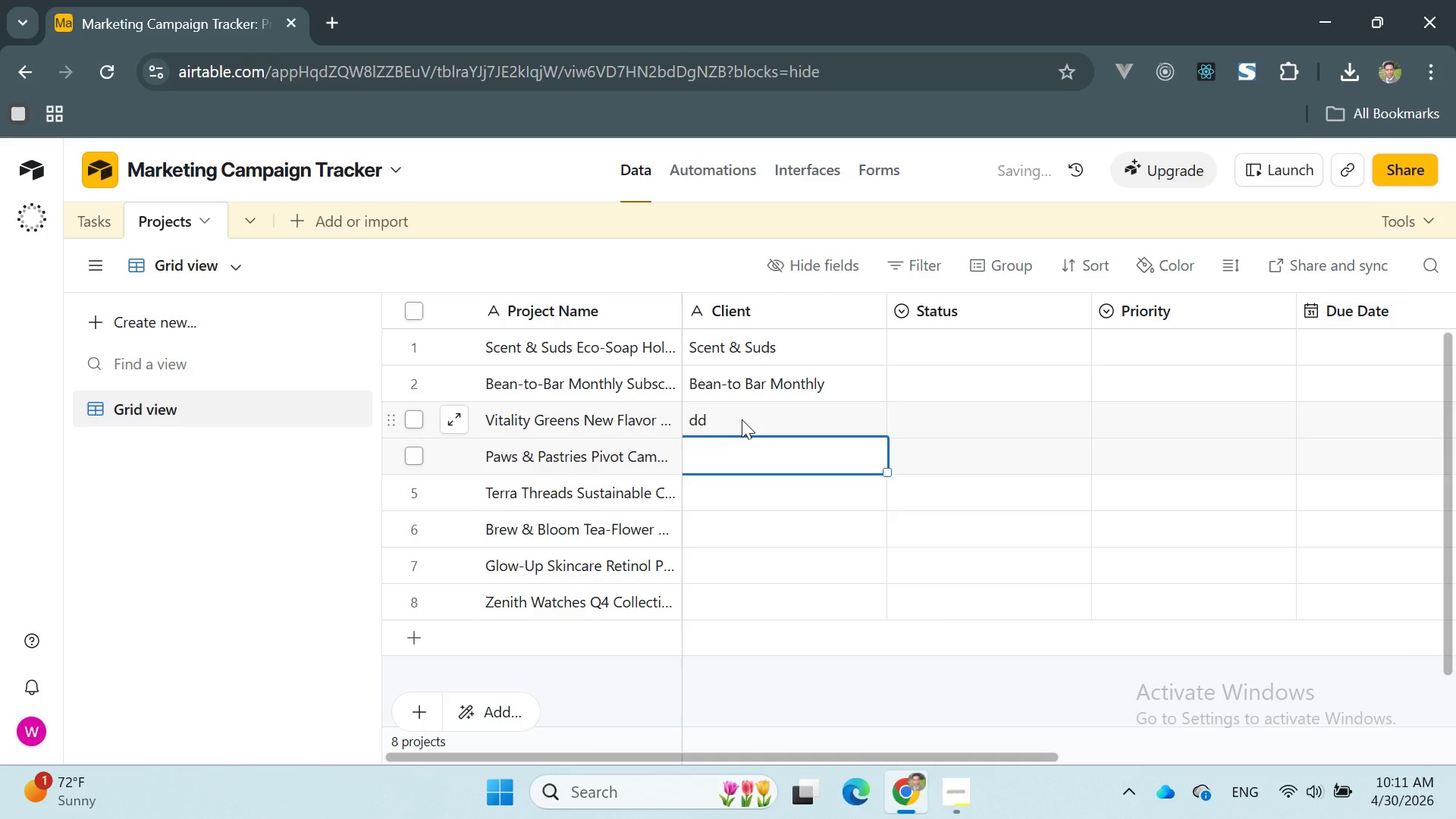 
double_click([748, 417])
 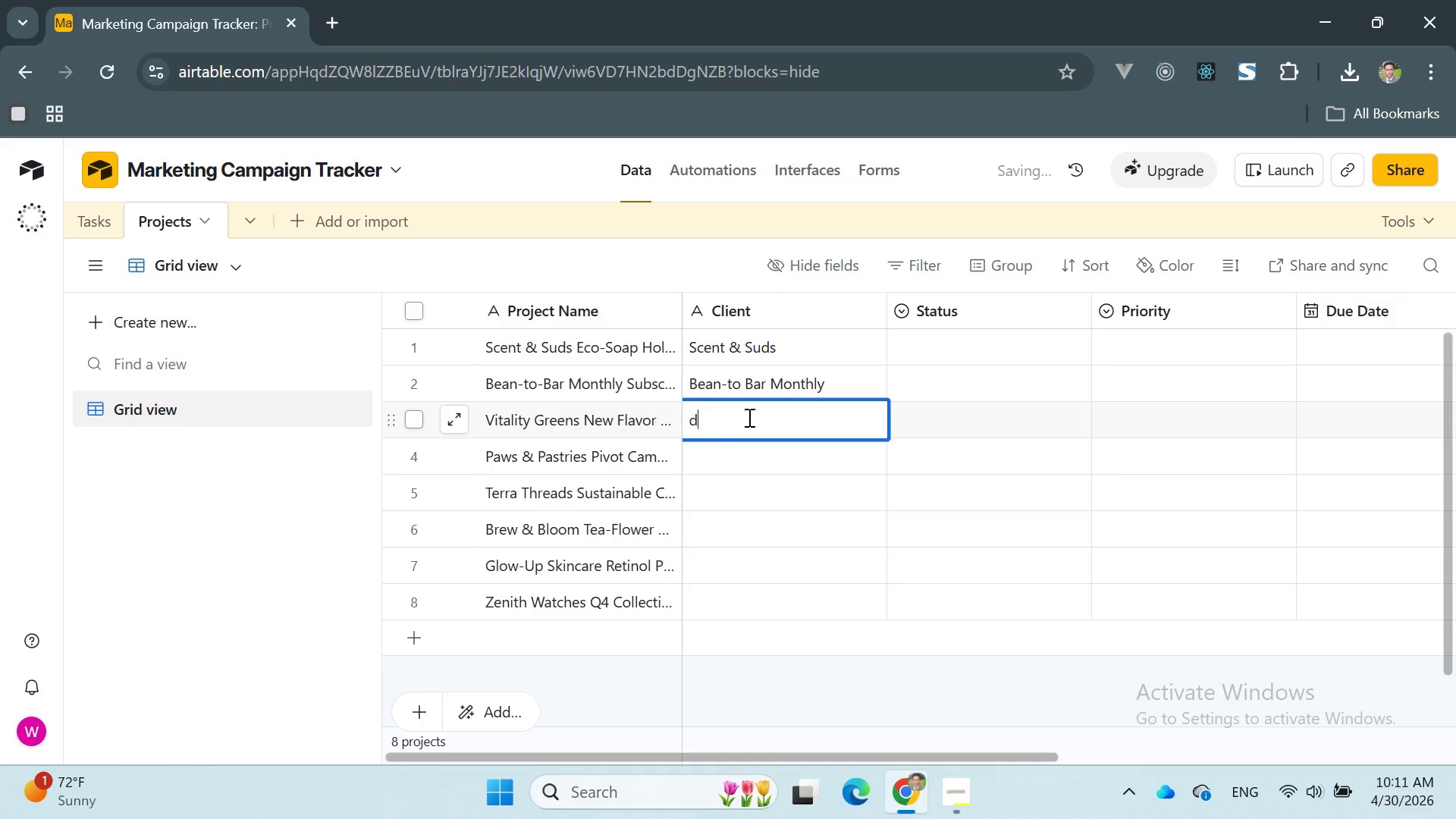 
key(Backspace)
key(Backspace)
type(Vitality Greens)
 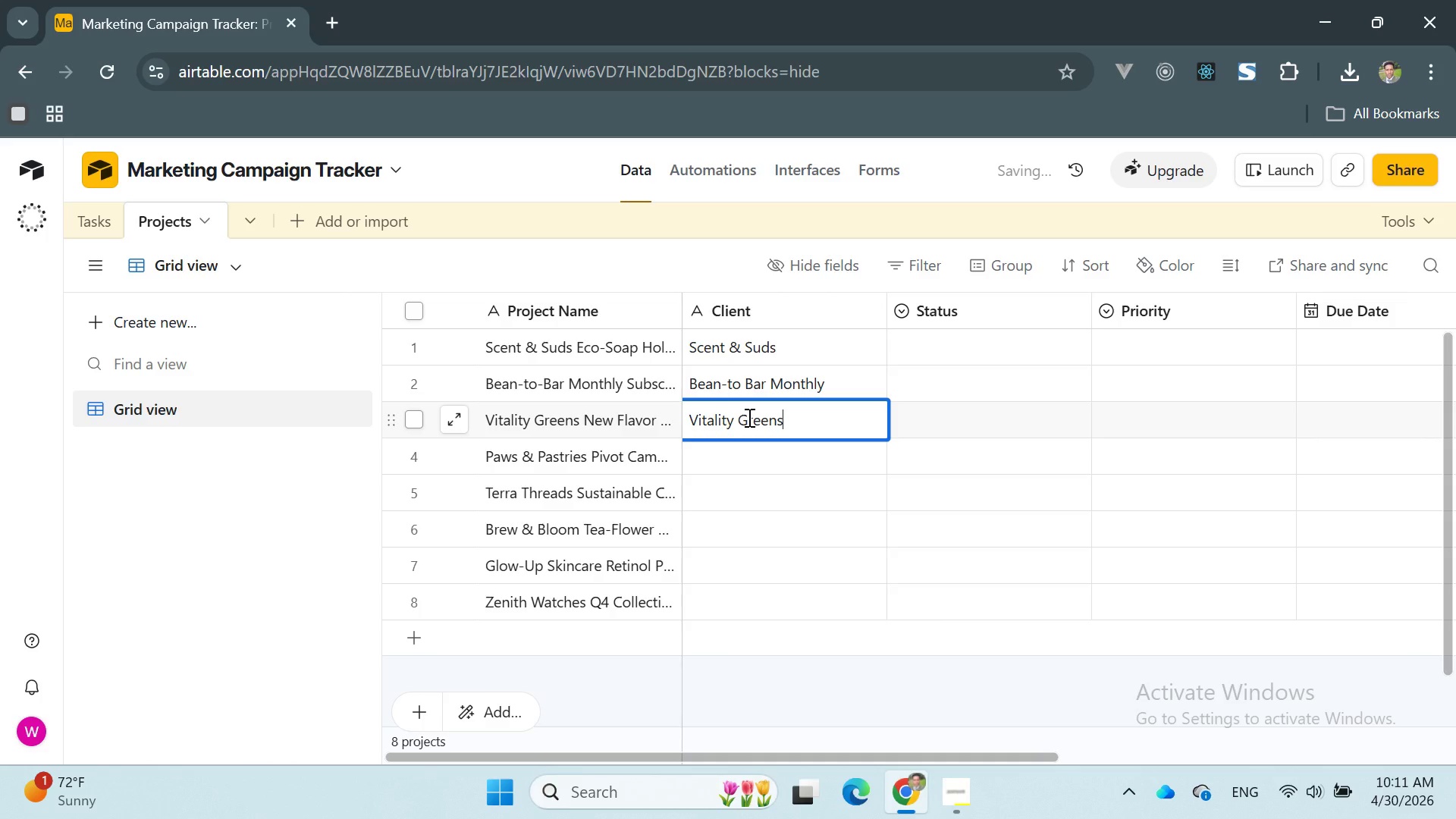 
key(Enter)
 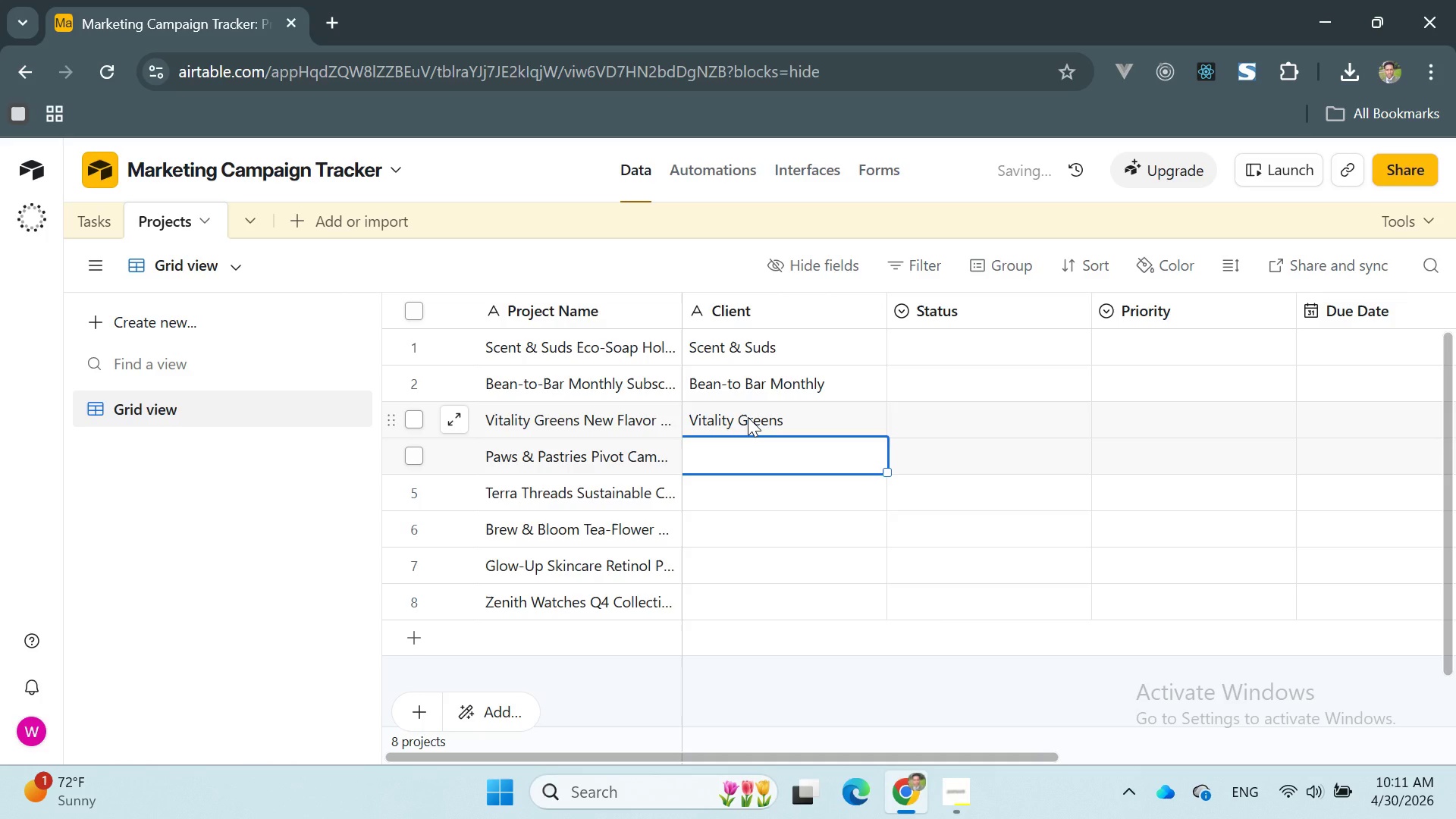 
type(Paws &Pastries)
 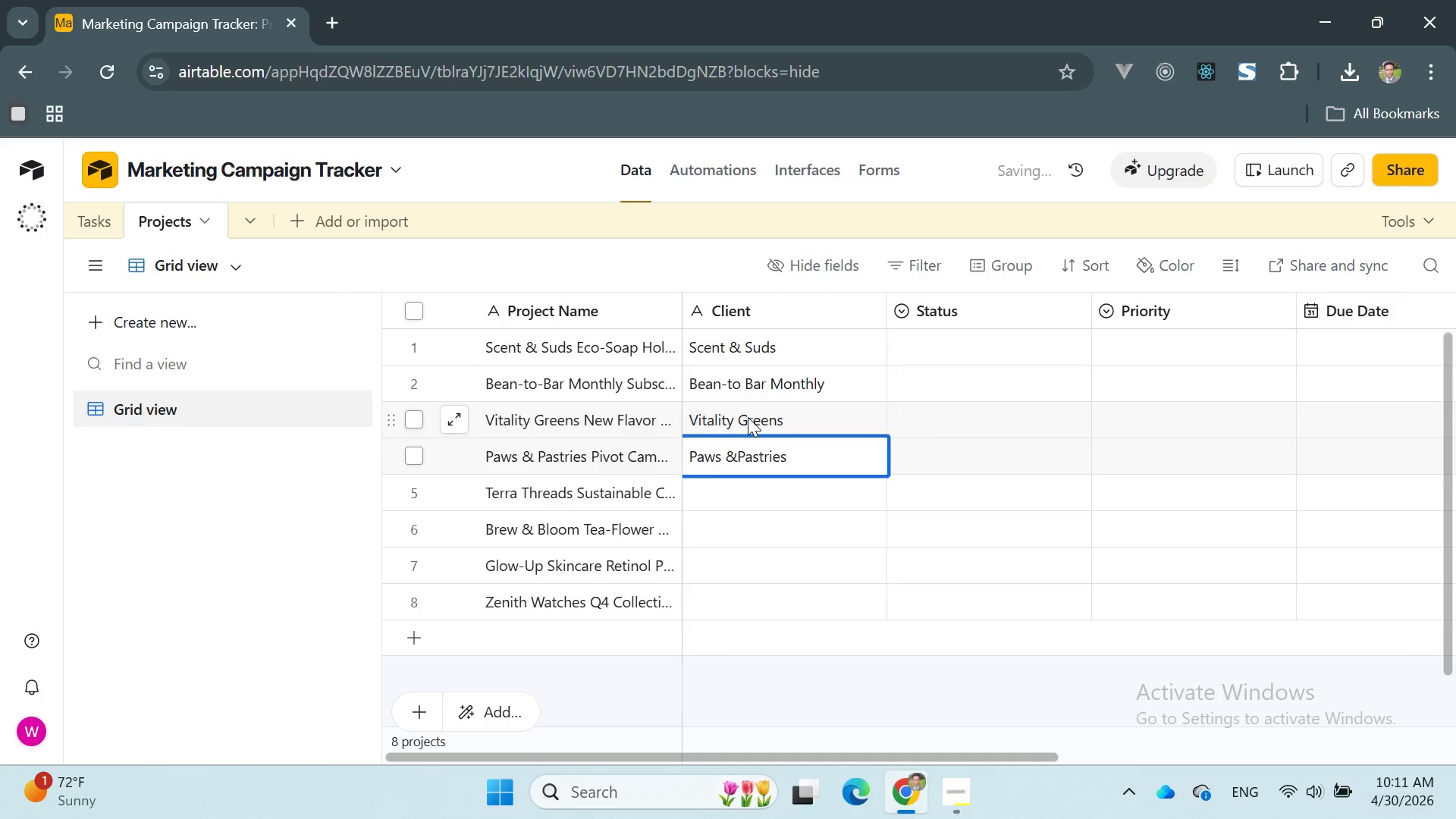 
key(ArrowLeft)
 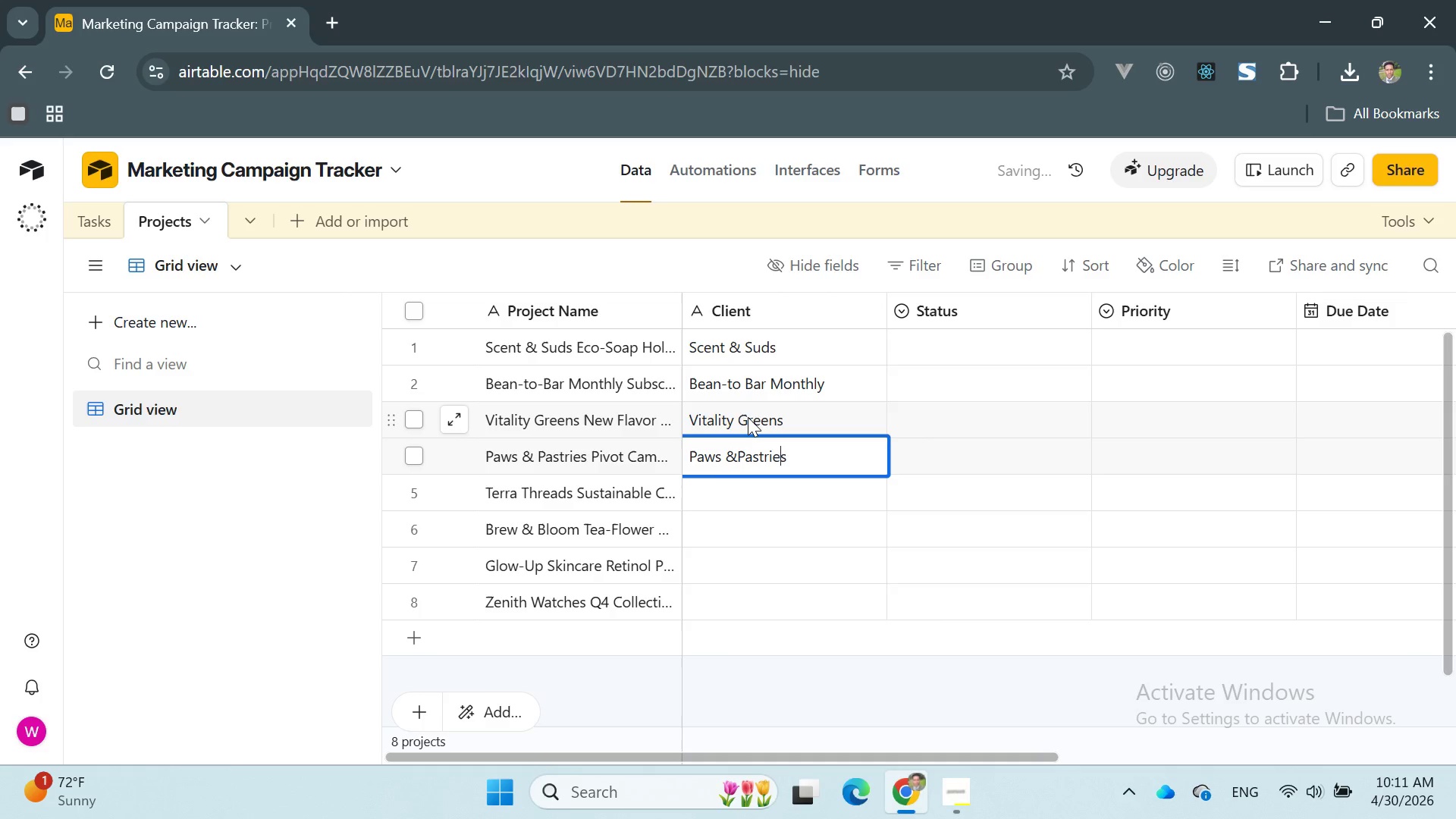 
key(ArrowLeft)
 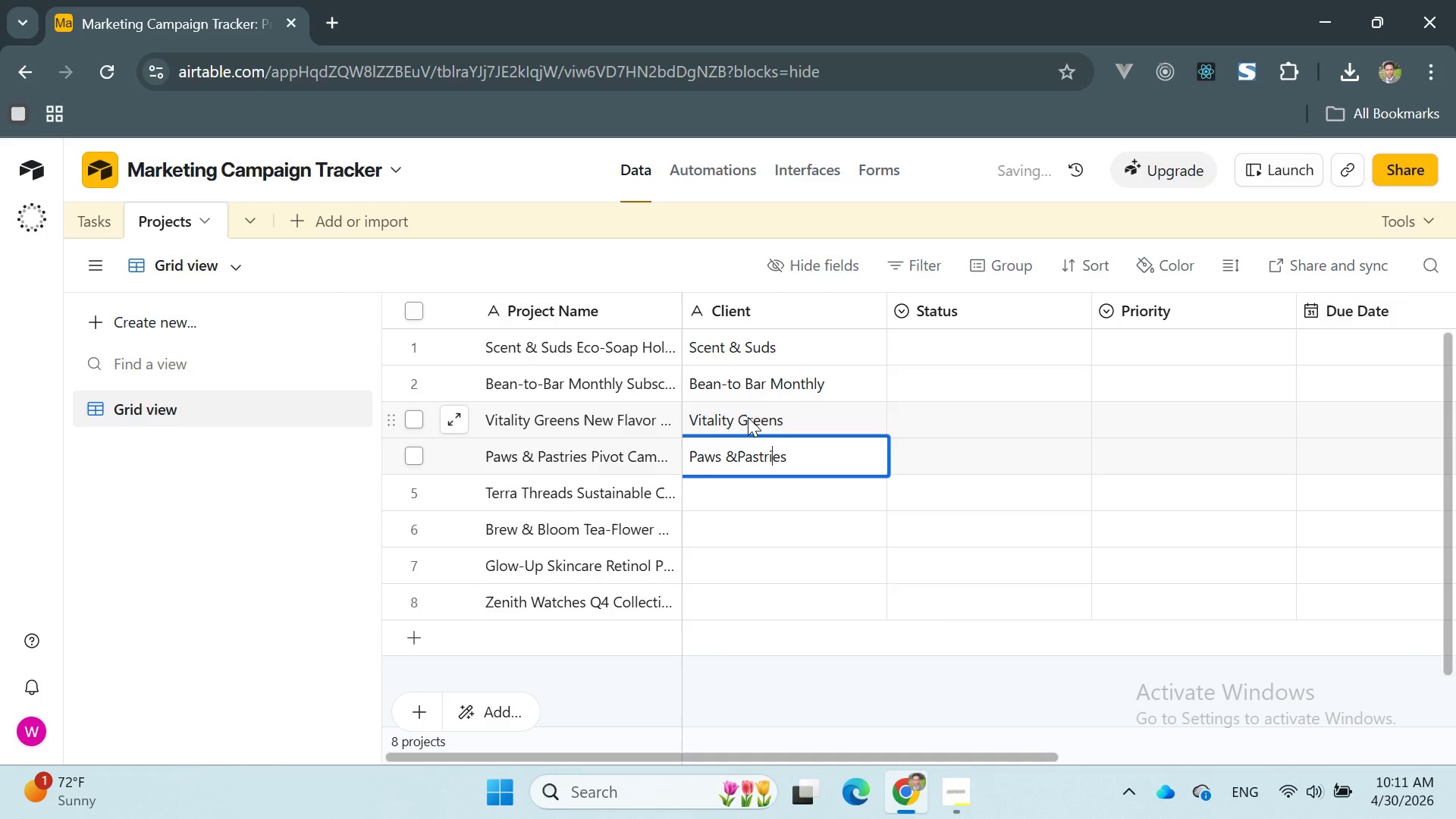 
key(ArrowLeft)
 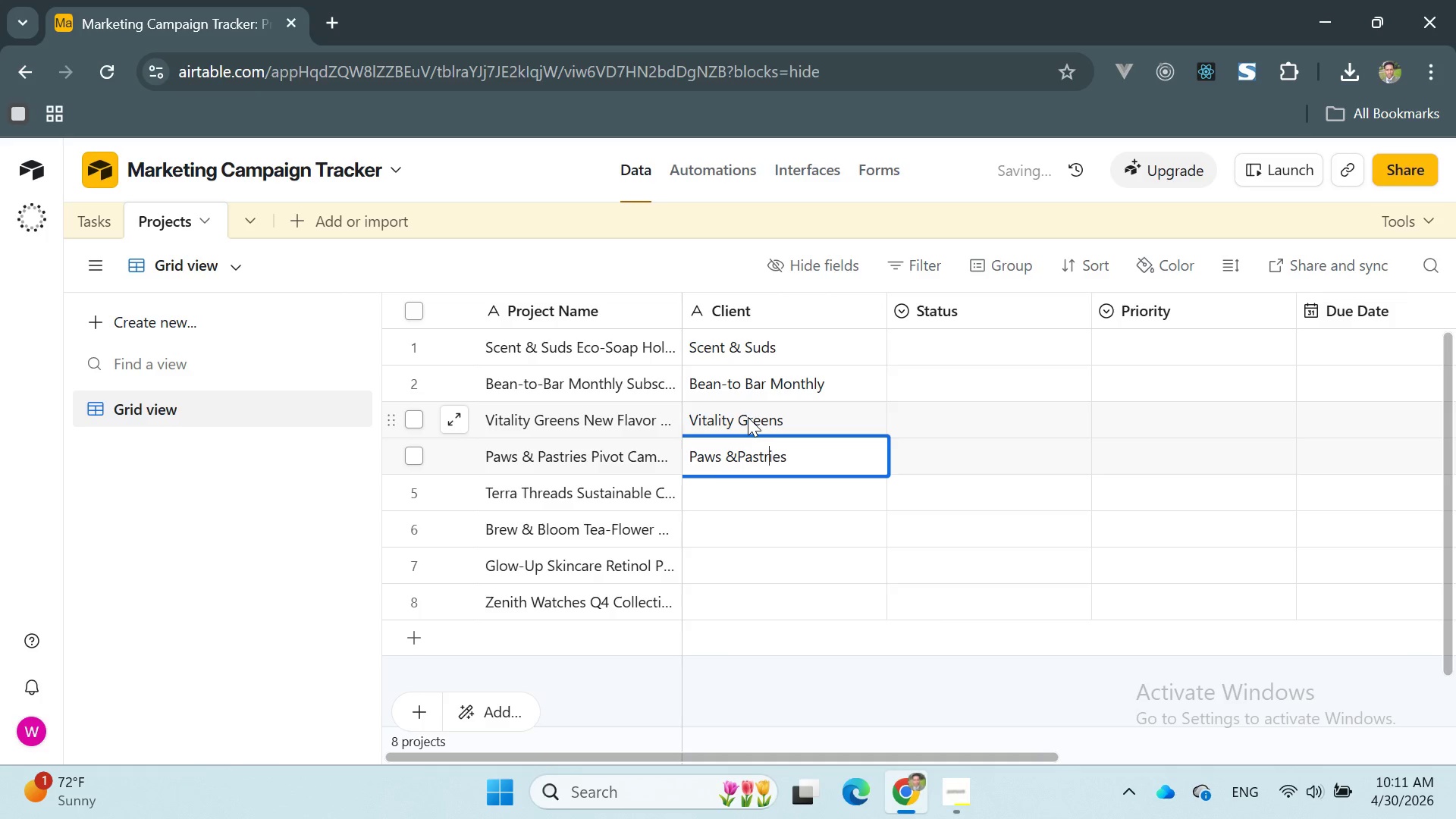 
key(ArrowLeft)
 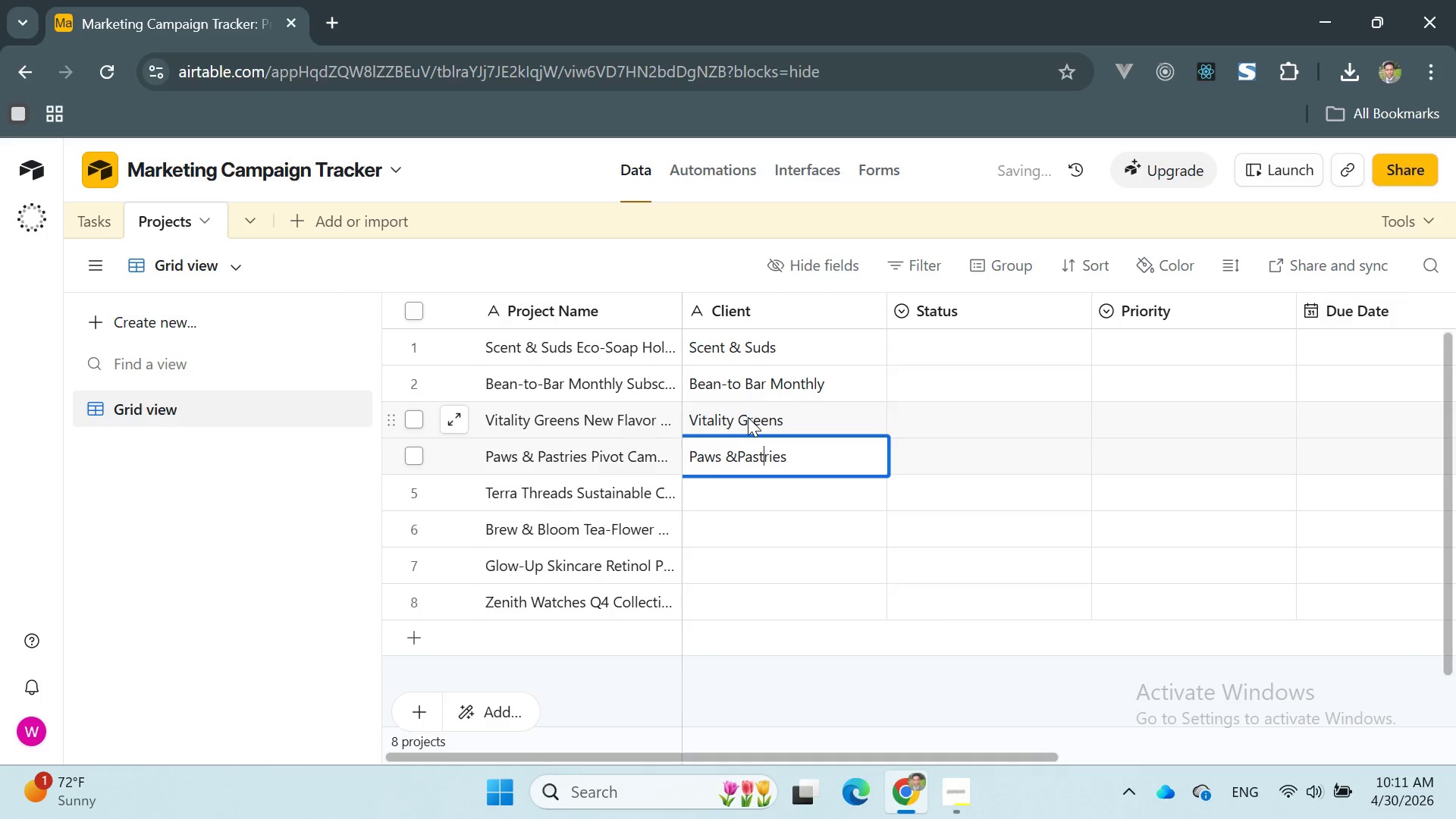 
key(ArrowLeft)
 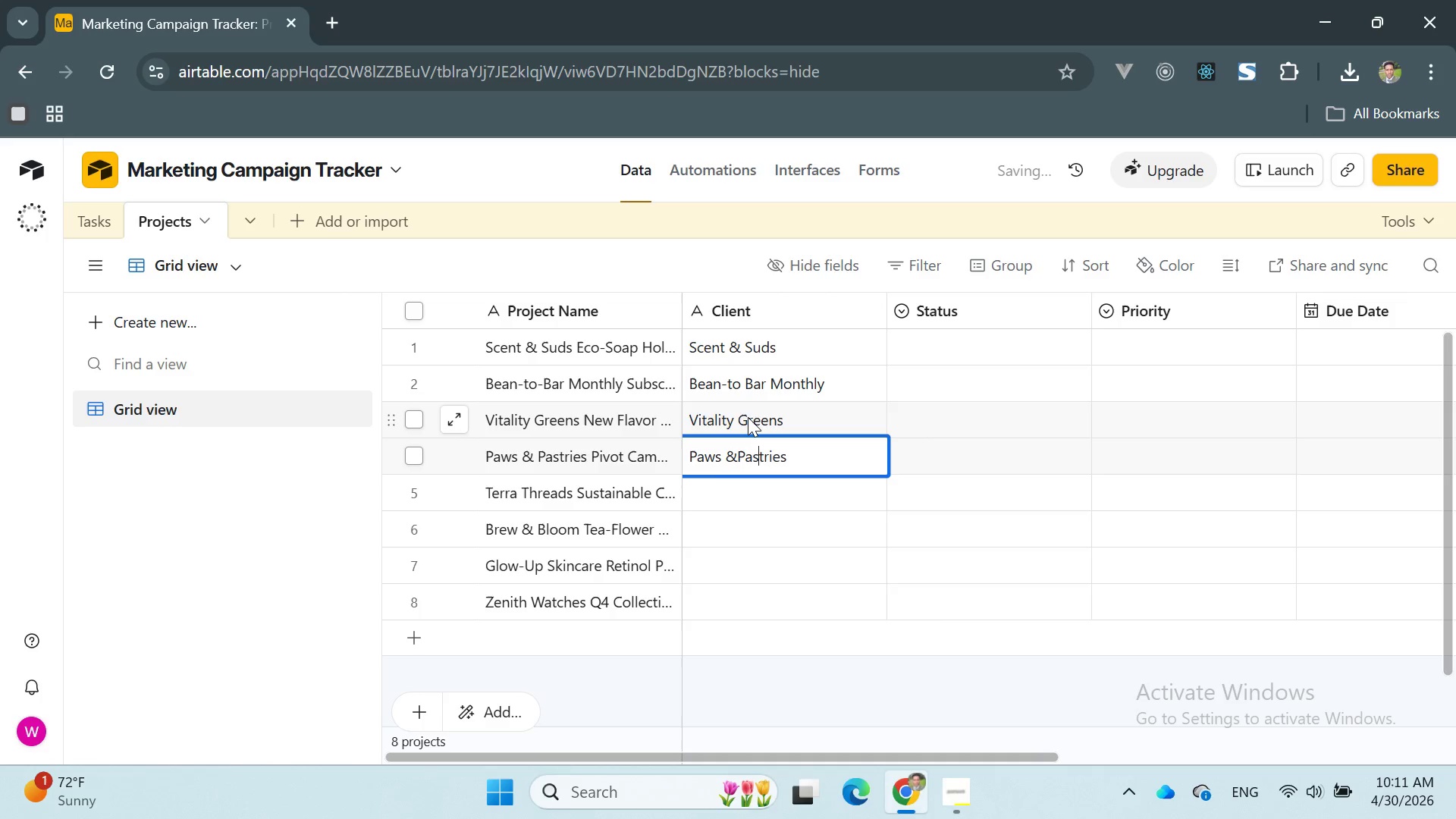 
key(ArrowLeft)
 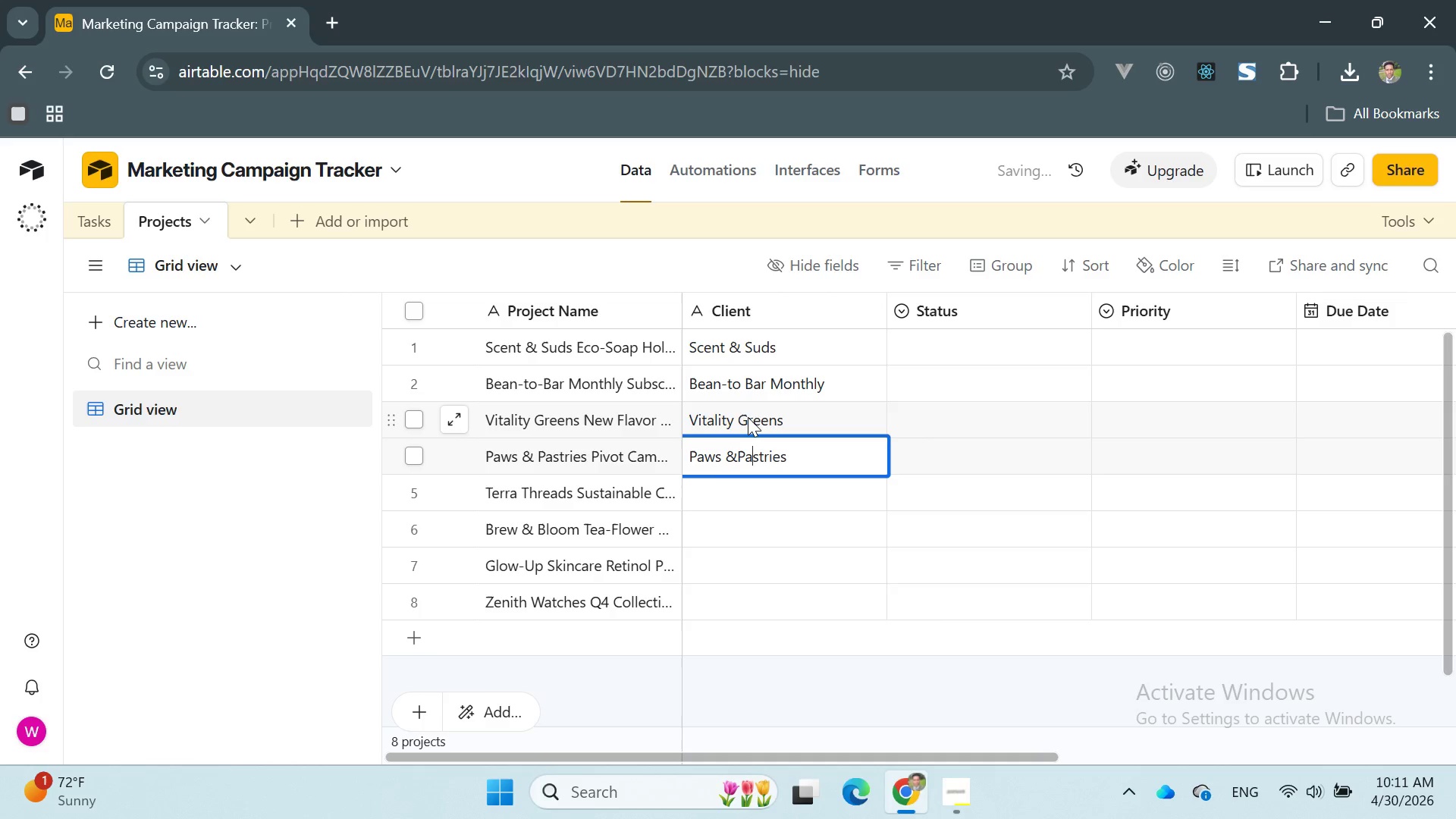 
key(ArrowLeft)
 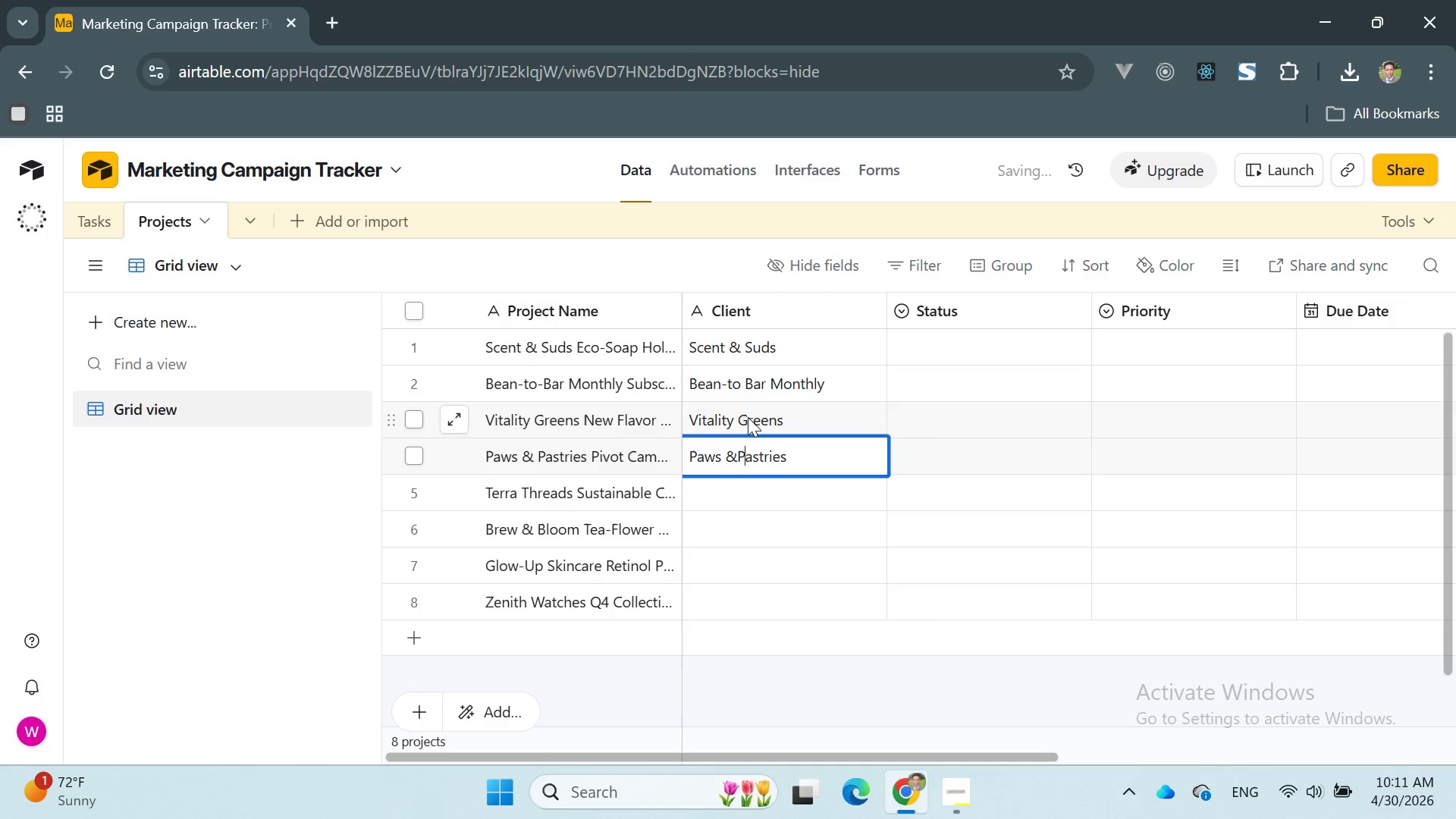 
key(ArrowLeft)
 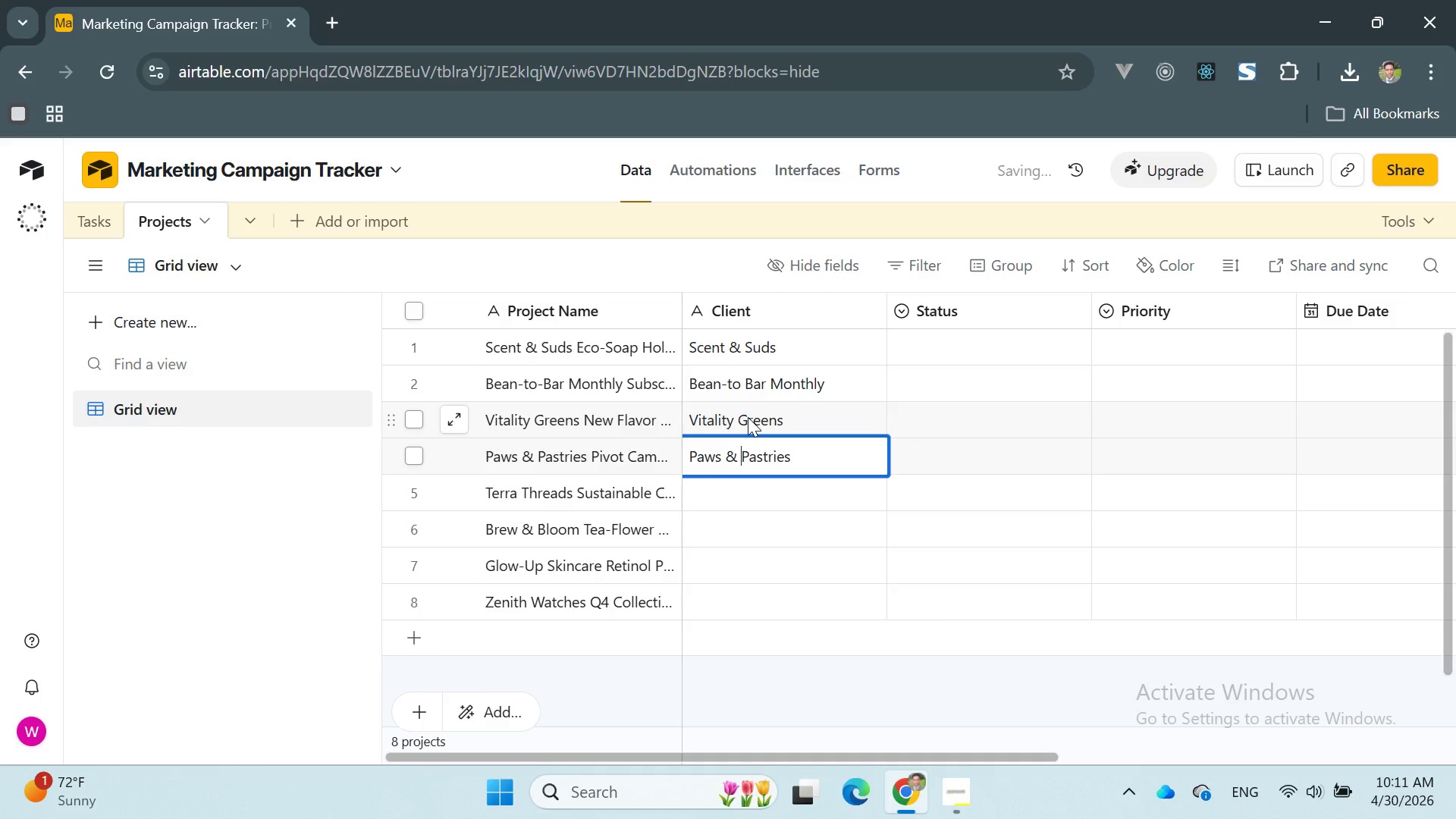 
key(Space)
 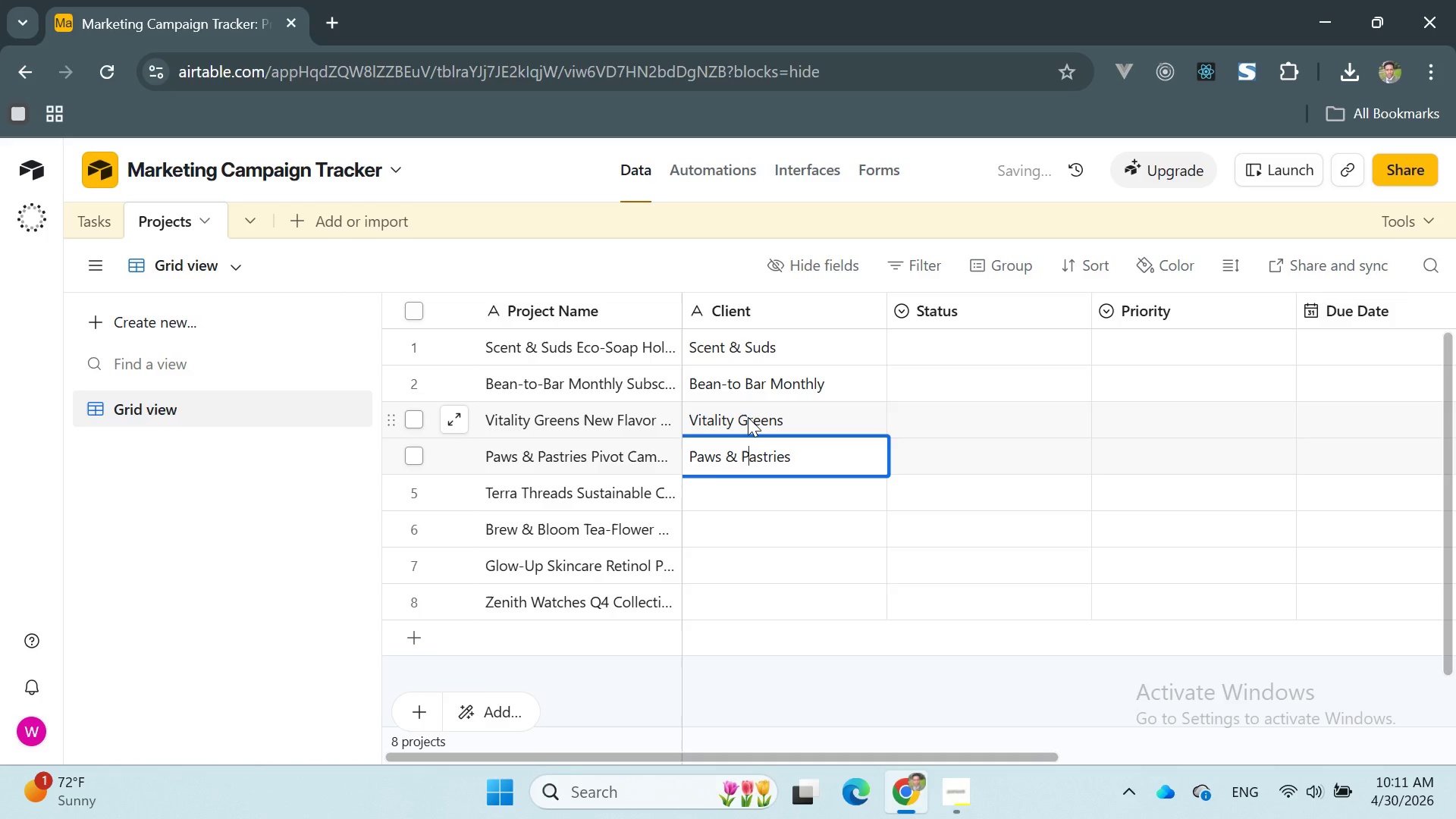 
key(ArrowRight)
 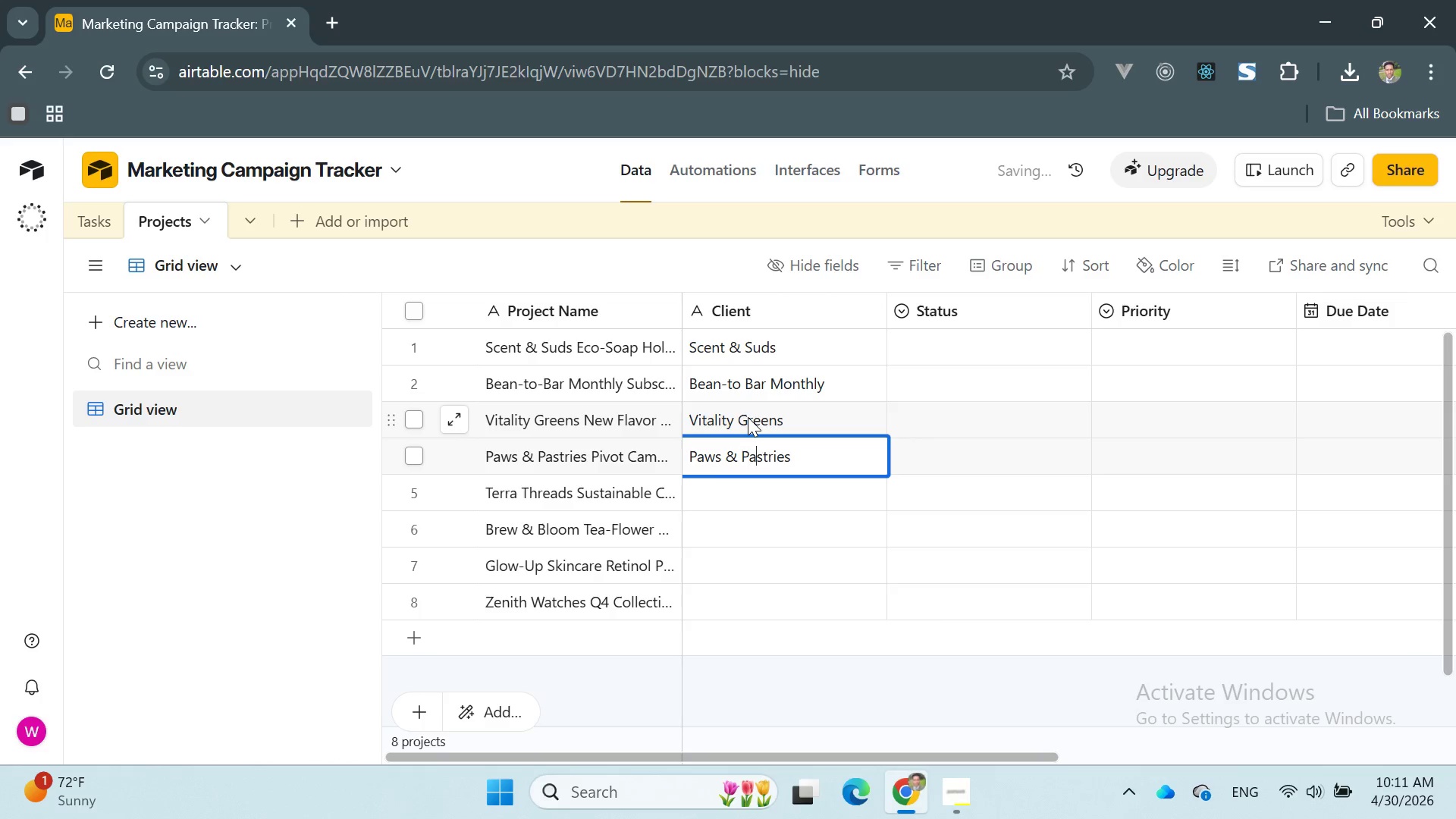 
hold_key(key=ArrowRight, duration=0.62)
 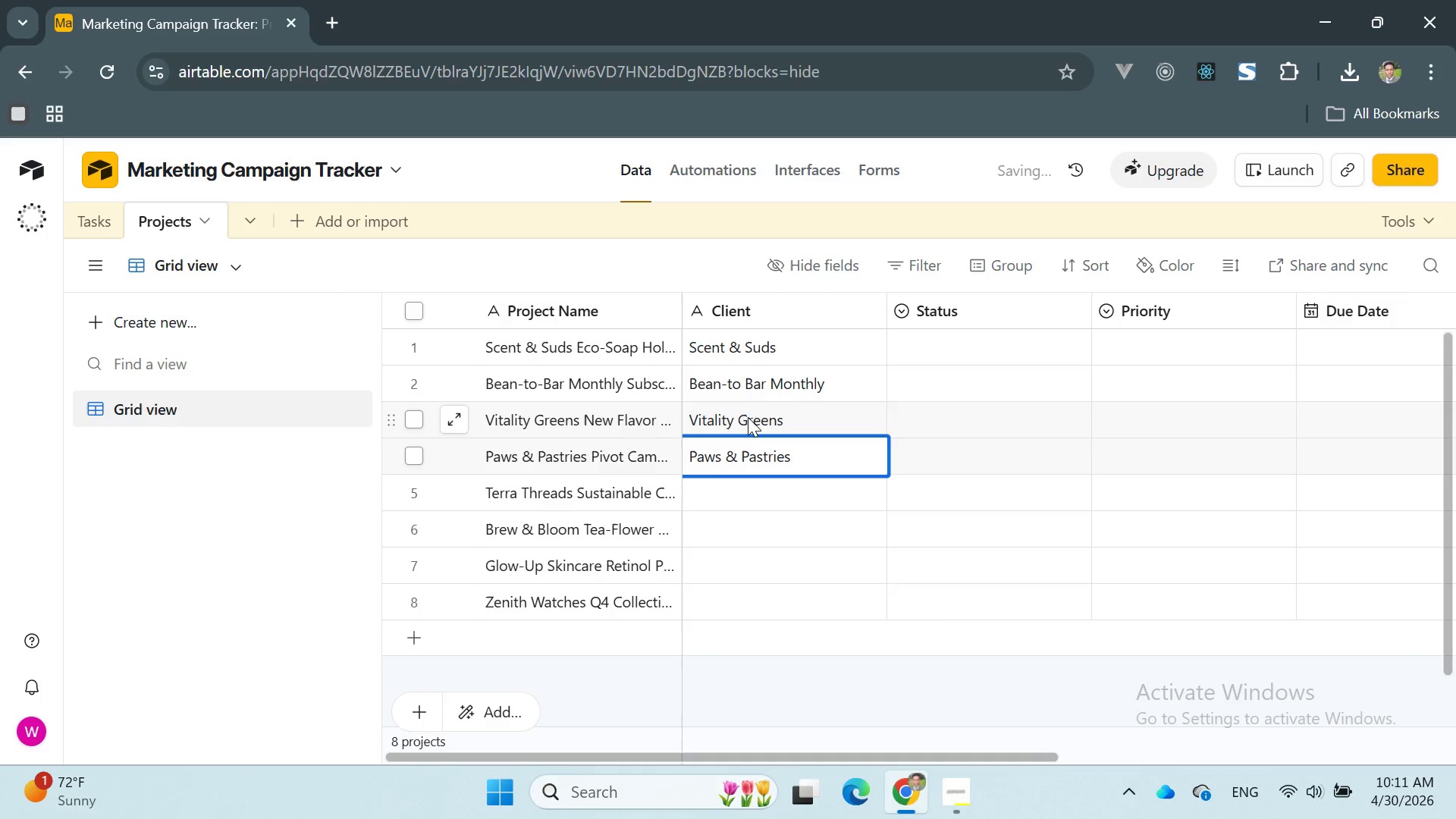 
key(ArrowRight)
 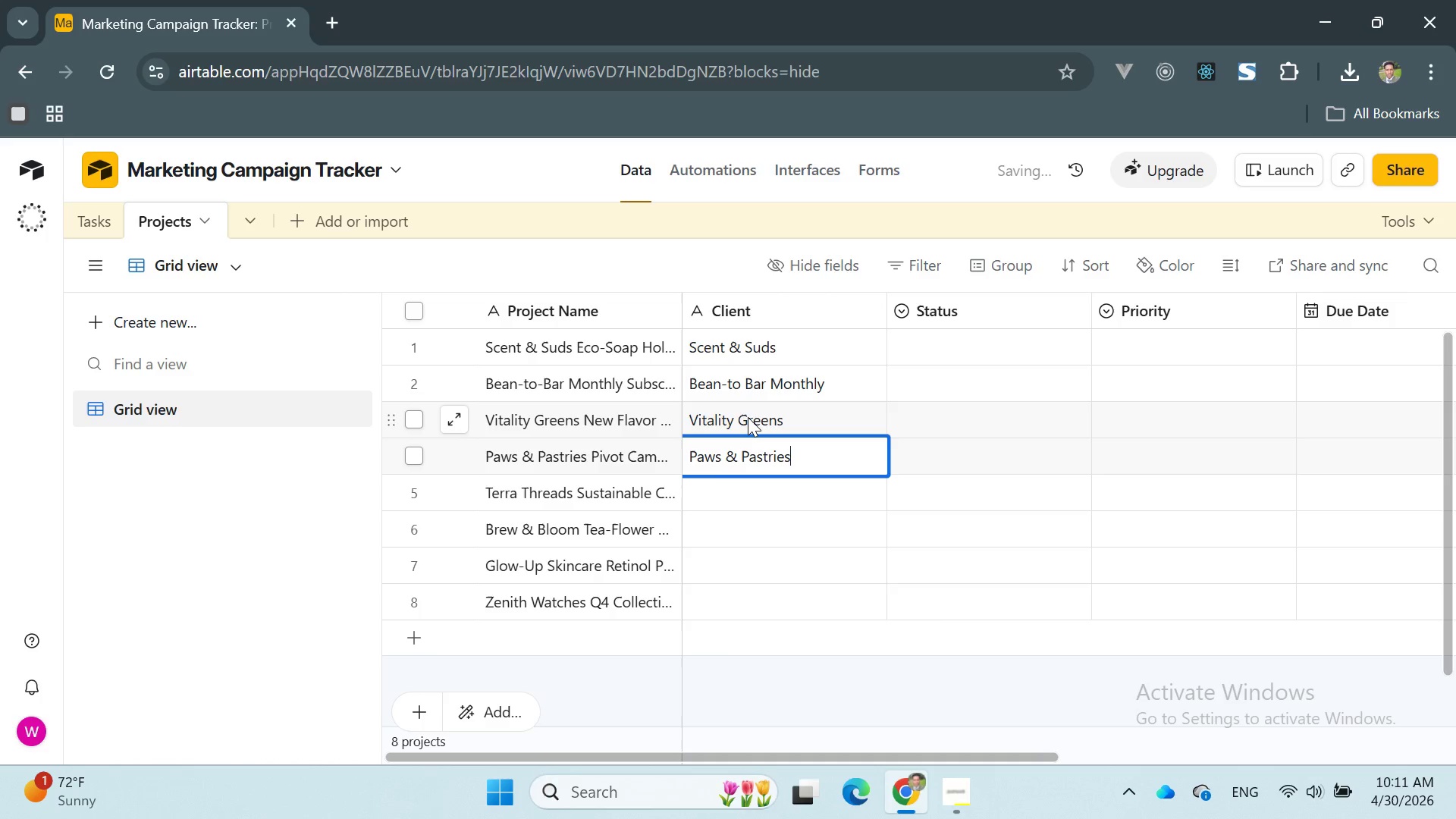 
key(Enter)
 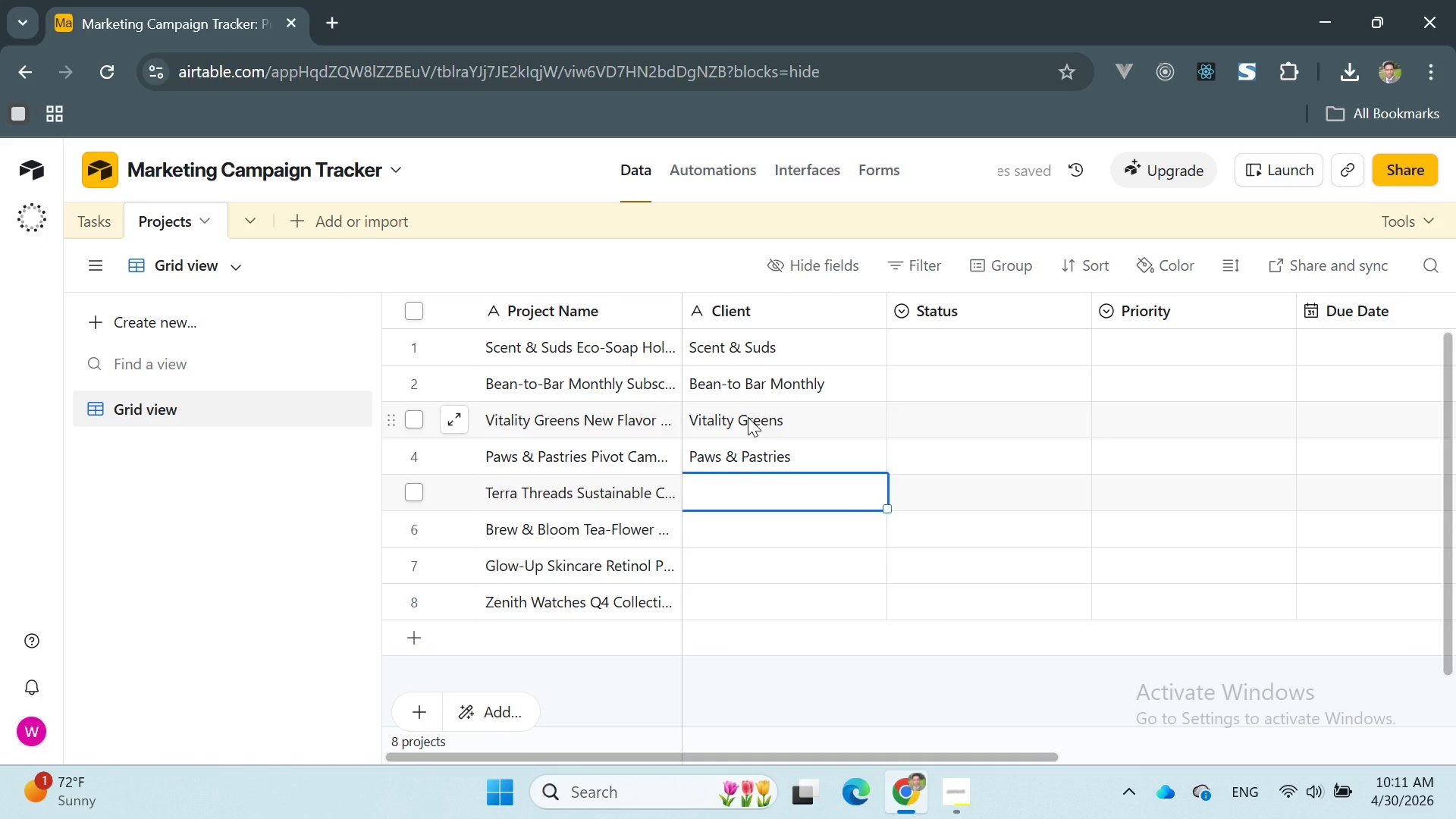 
type(Brew )
key(Backspace)
type( & bOOL)
key(Backspace)
key(Backspace)
key(Backspace)
key(Backspace)
type(b)
key(Backspace)
type(Bool)
key(Backspace)
key(Backspace)
key(Backspace)
type(loom)
 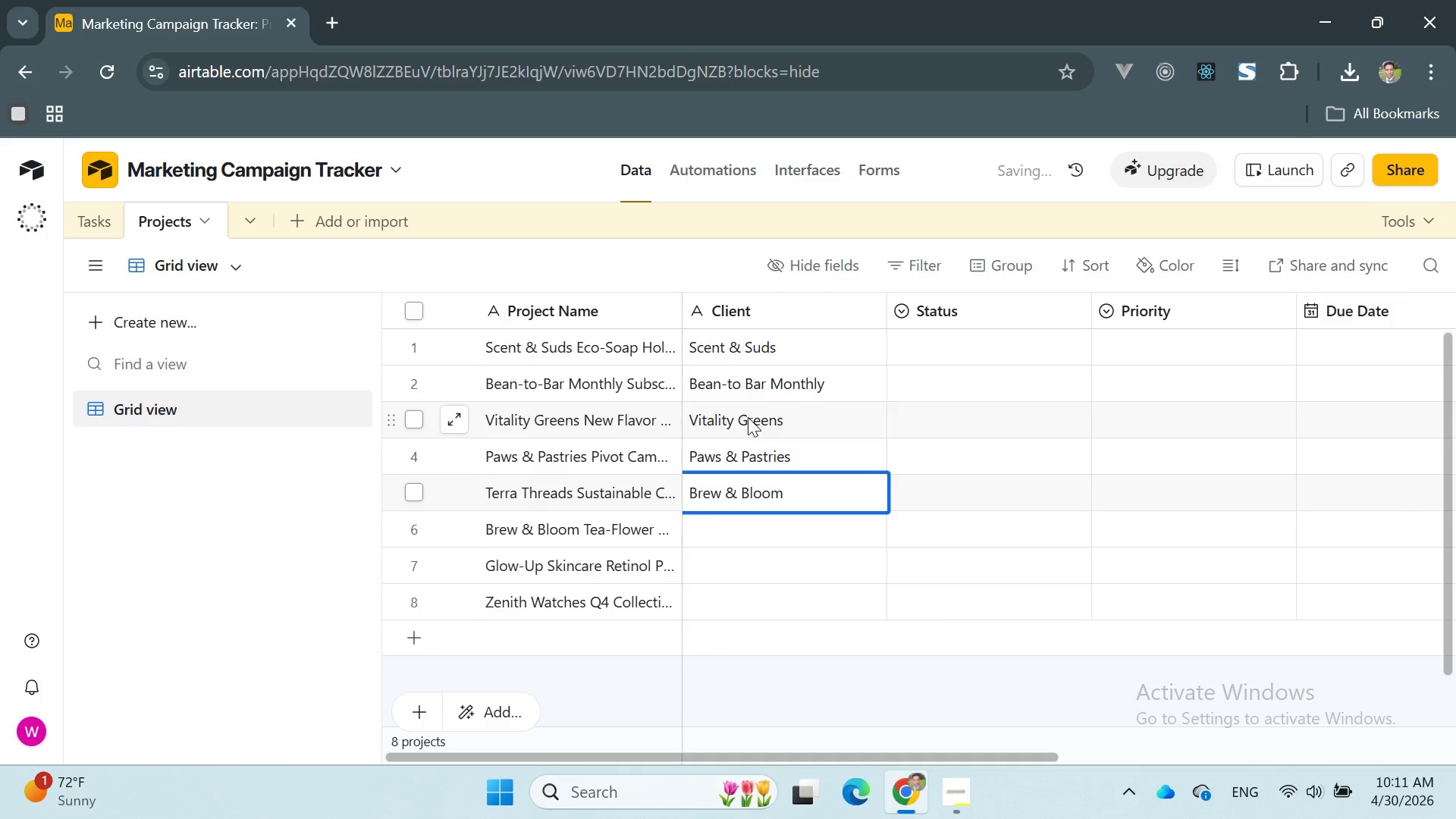 
key(Enter)
 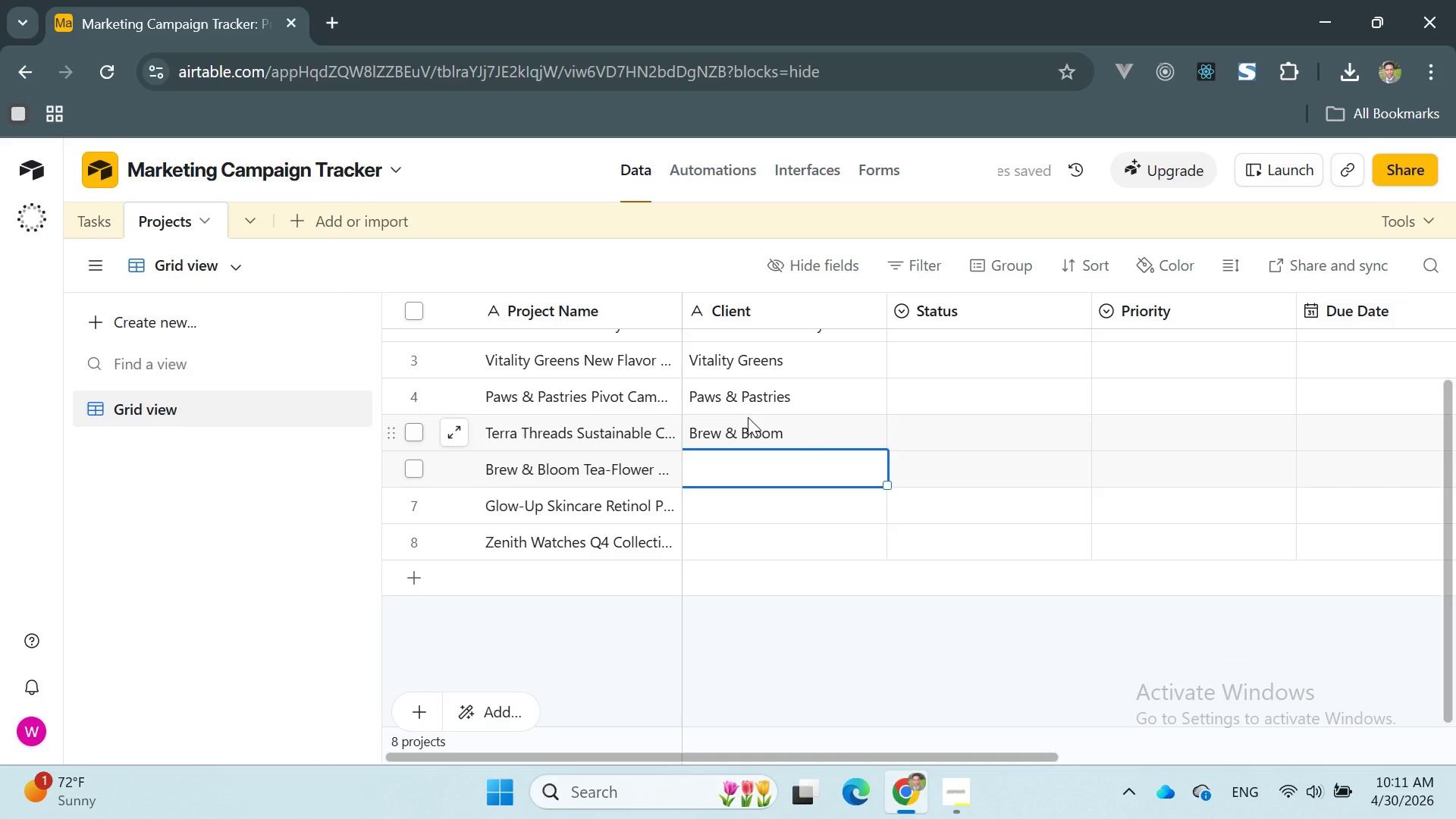 
left_click([759, 471])
 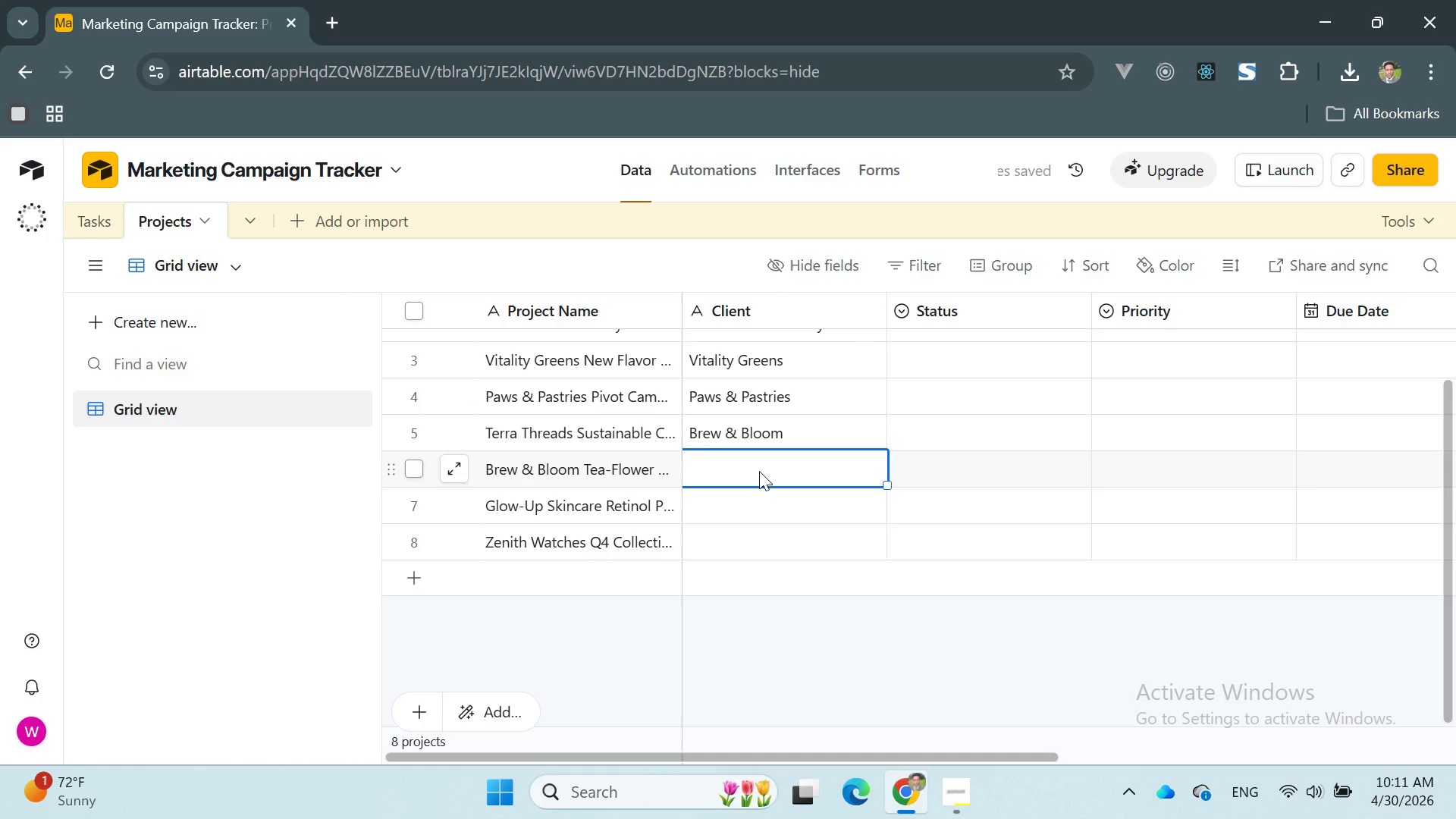 
type(Glow-Up)
 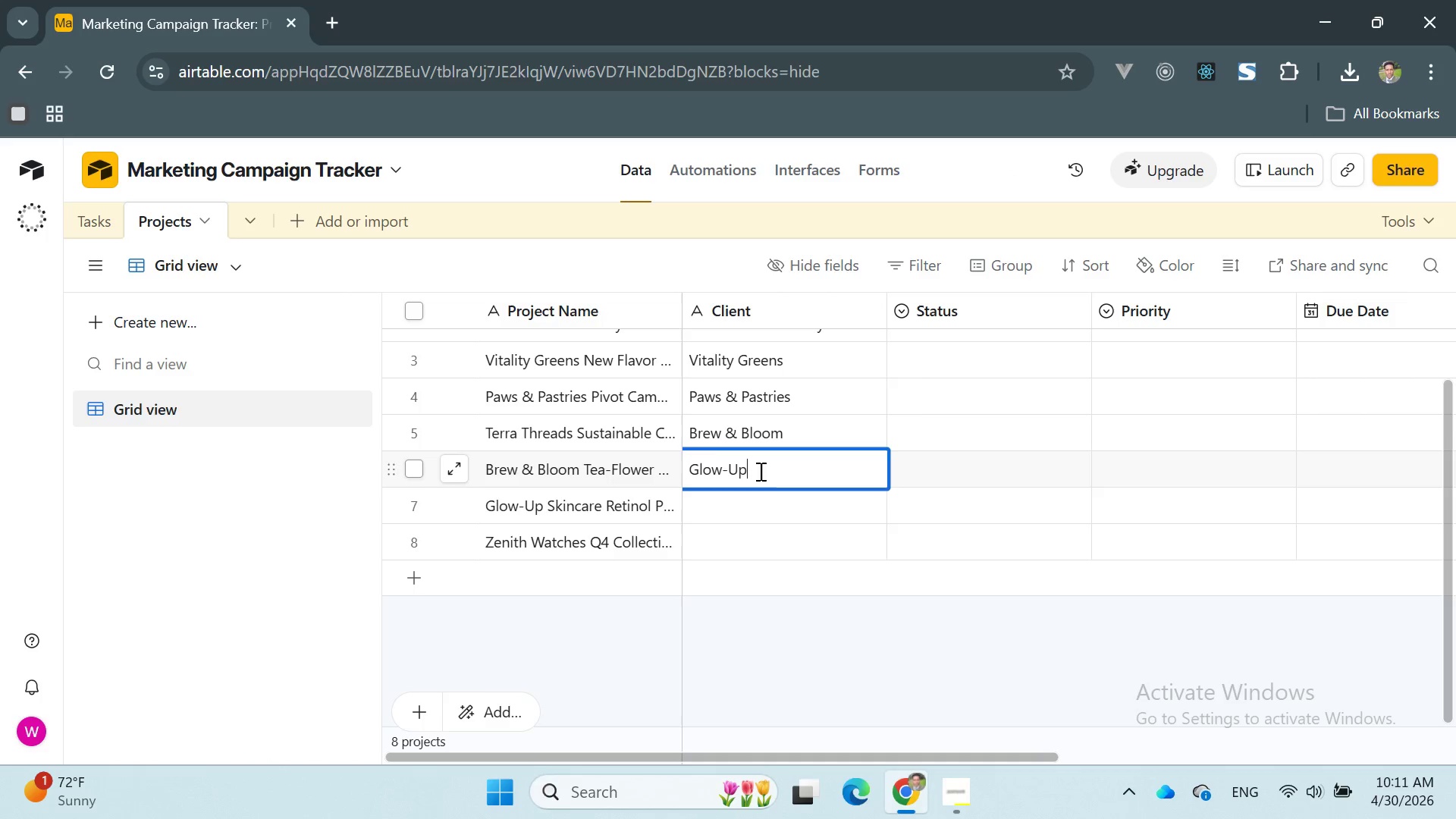 
type( Skincare)
 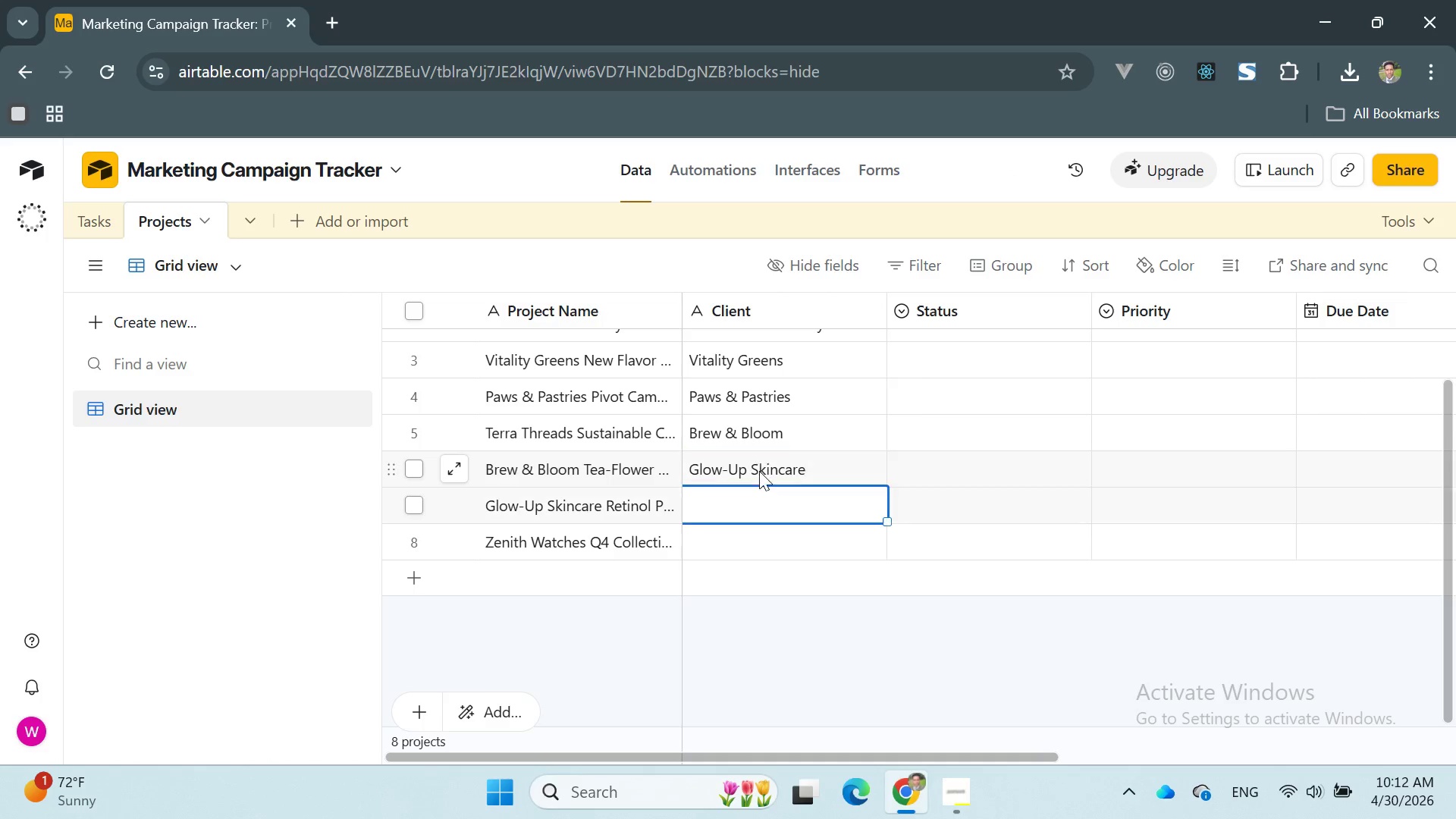 
key(Enter)
 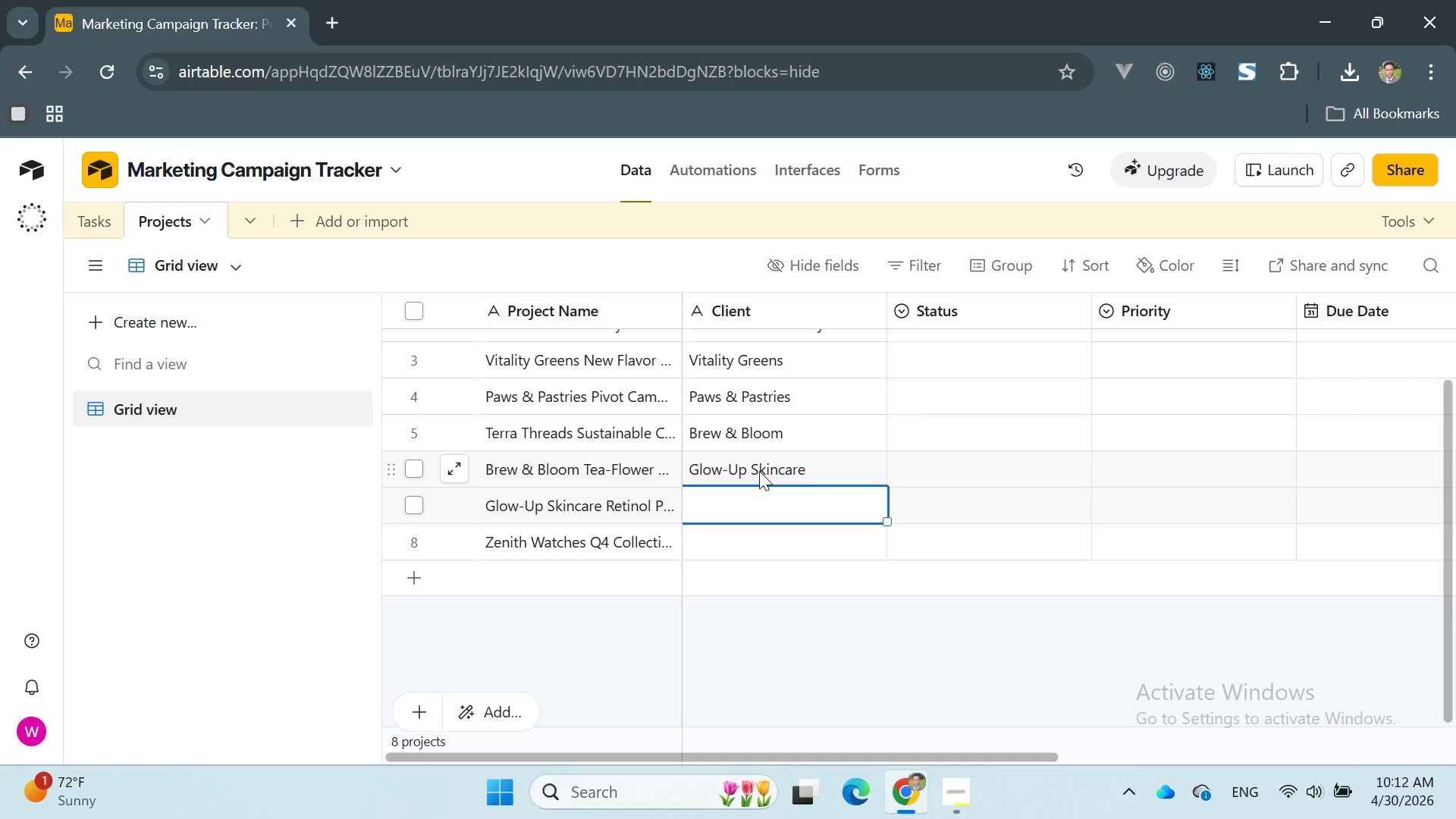 
key(CapsLock)
 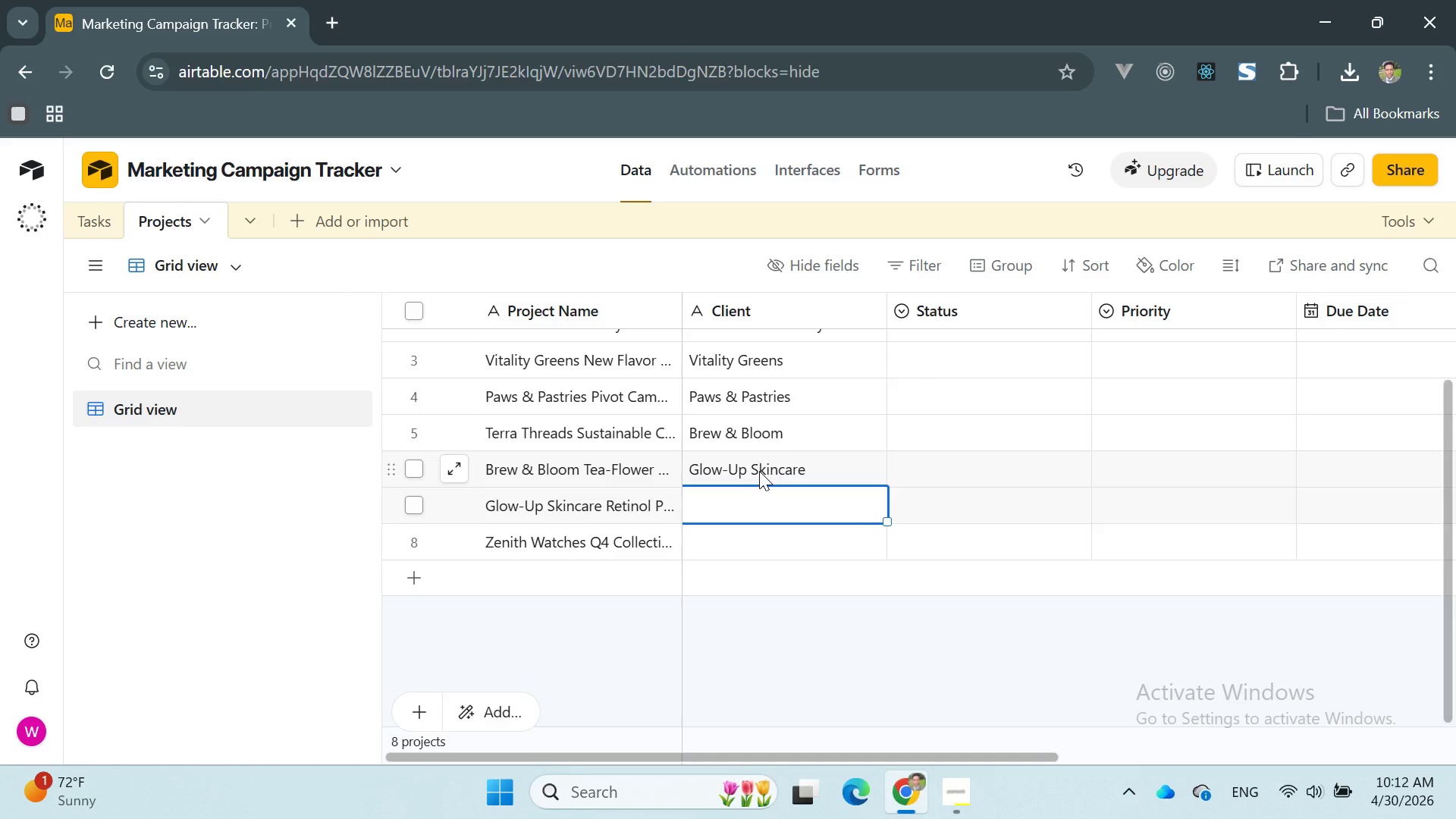 
key(Z)
 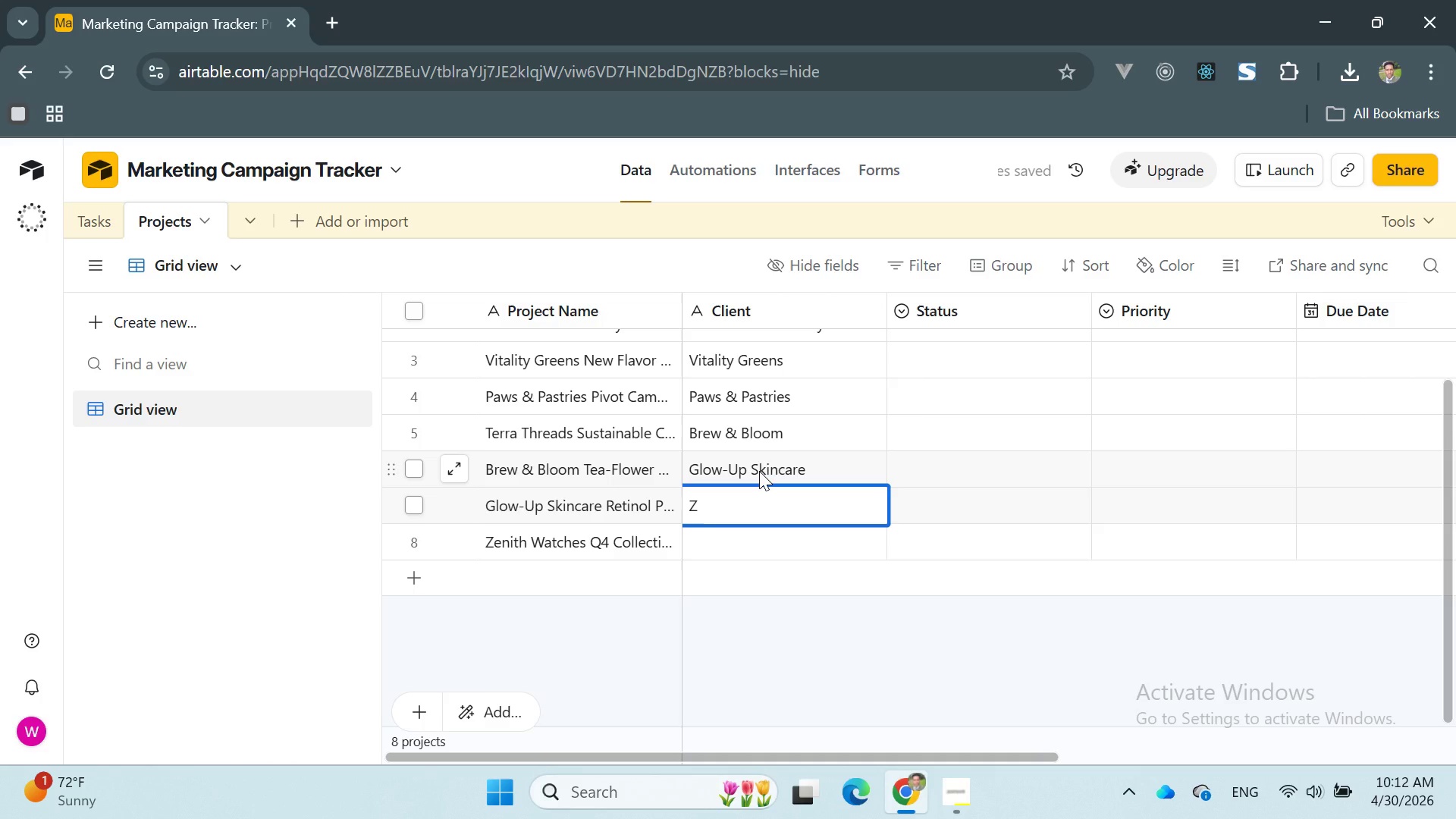 
wait(6.58)
 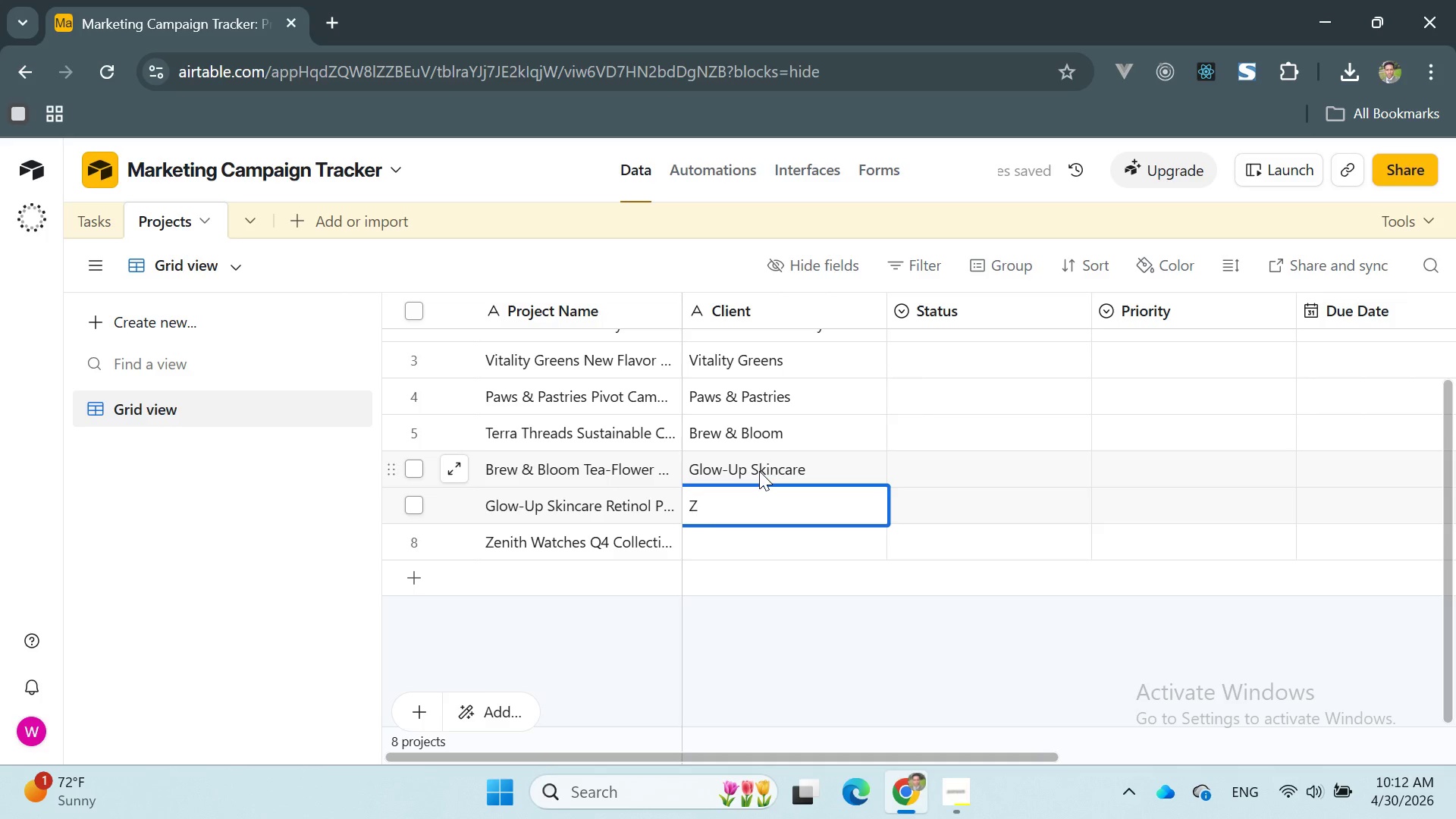 
left_click([780, 391])
 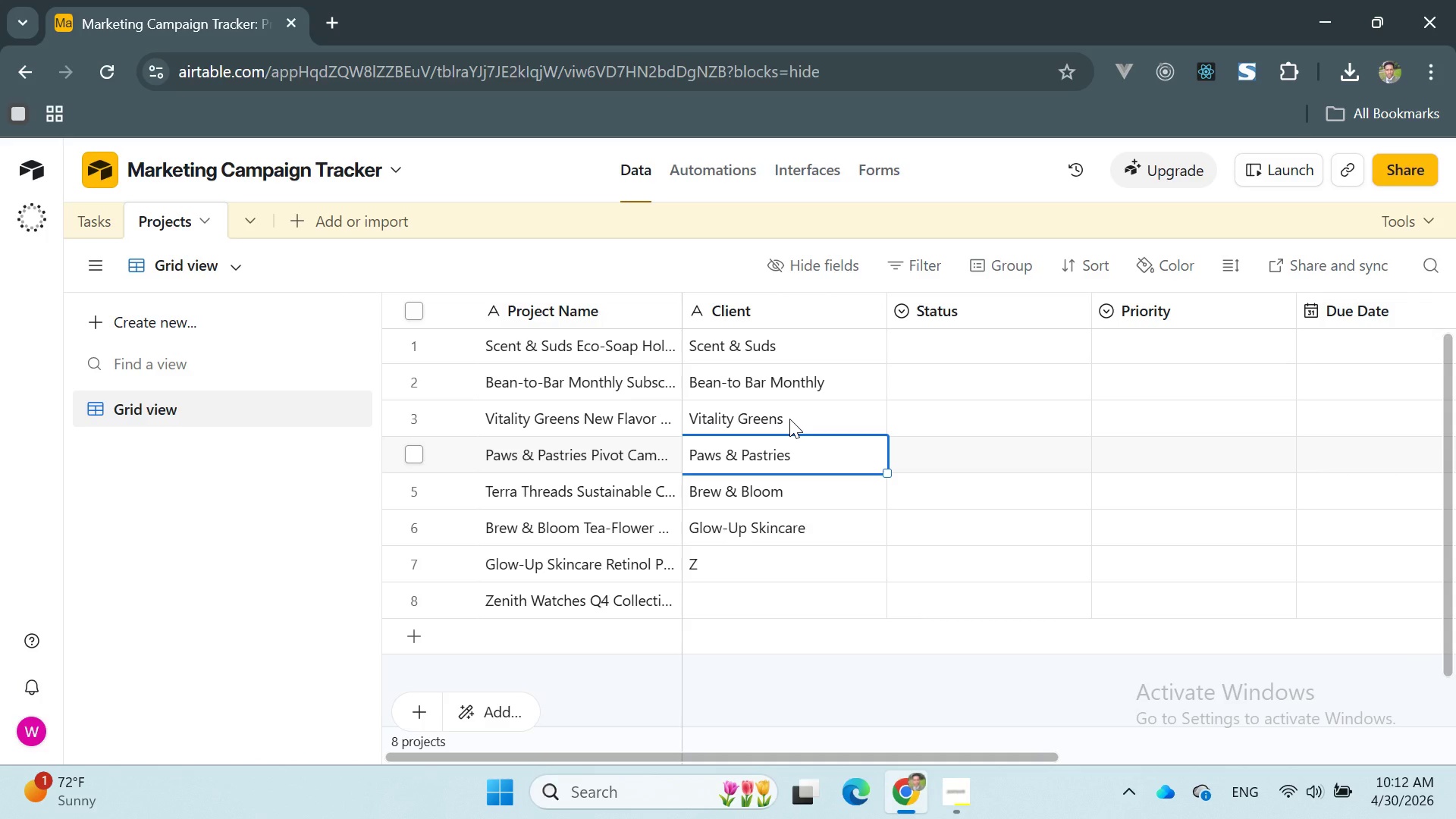 
wait(15.84)
 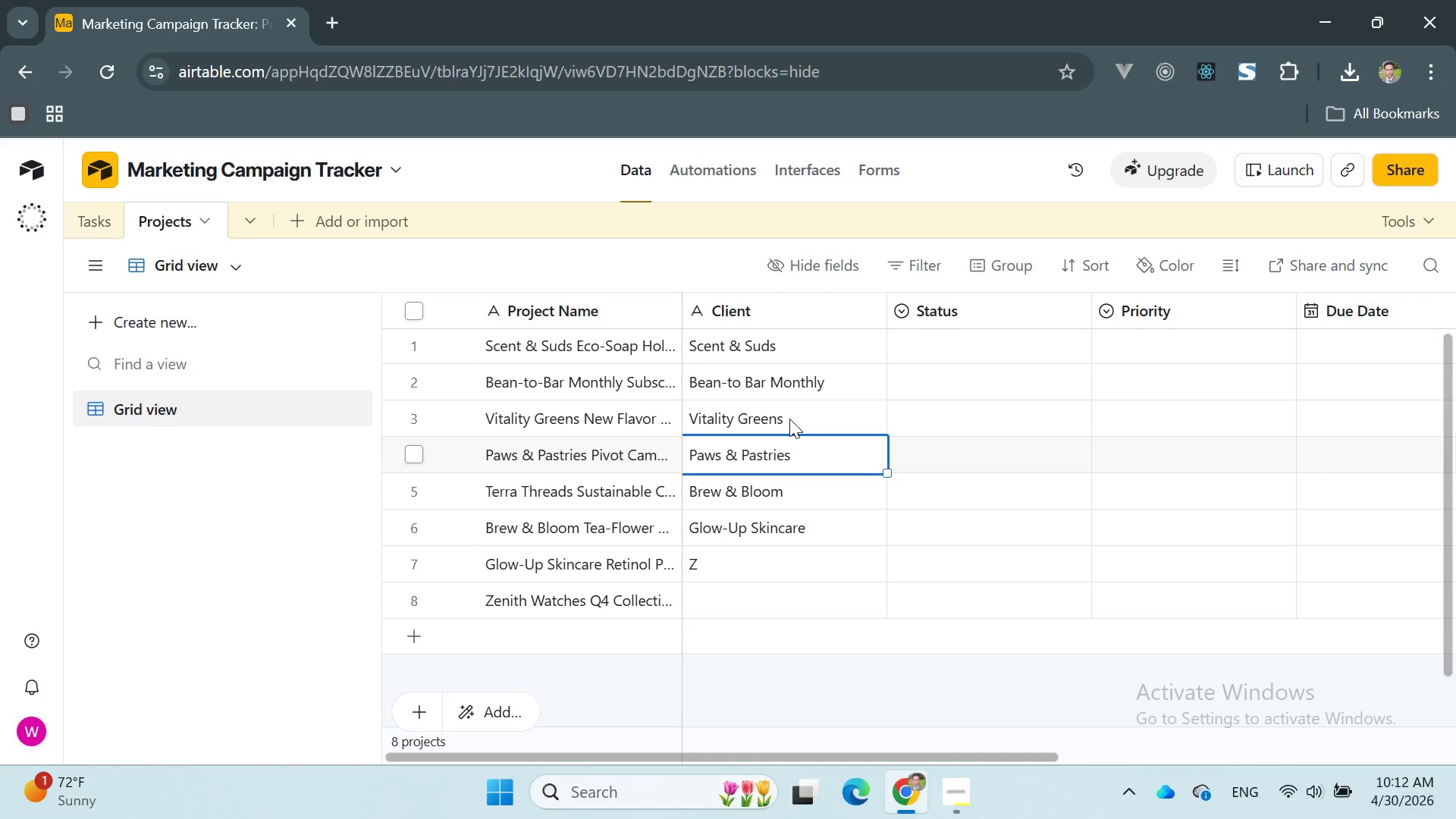 
left_click([912, 454])
 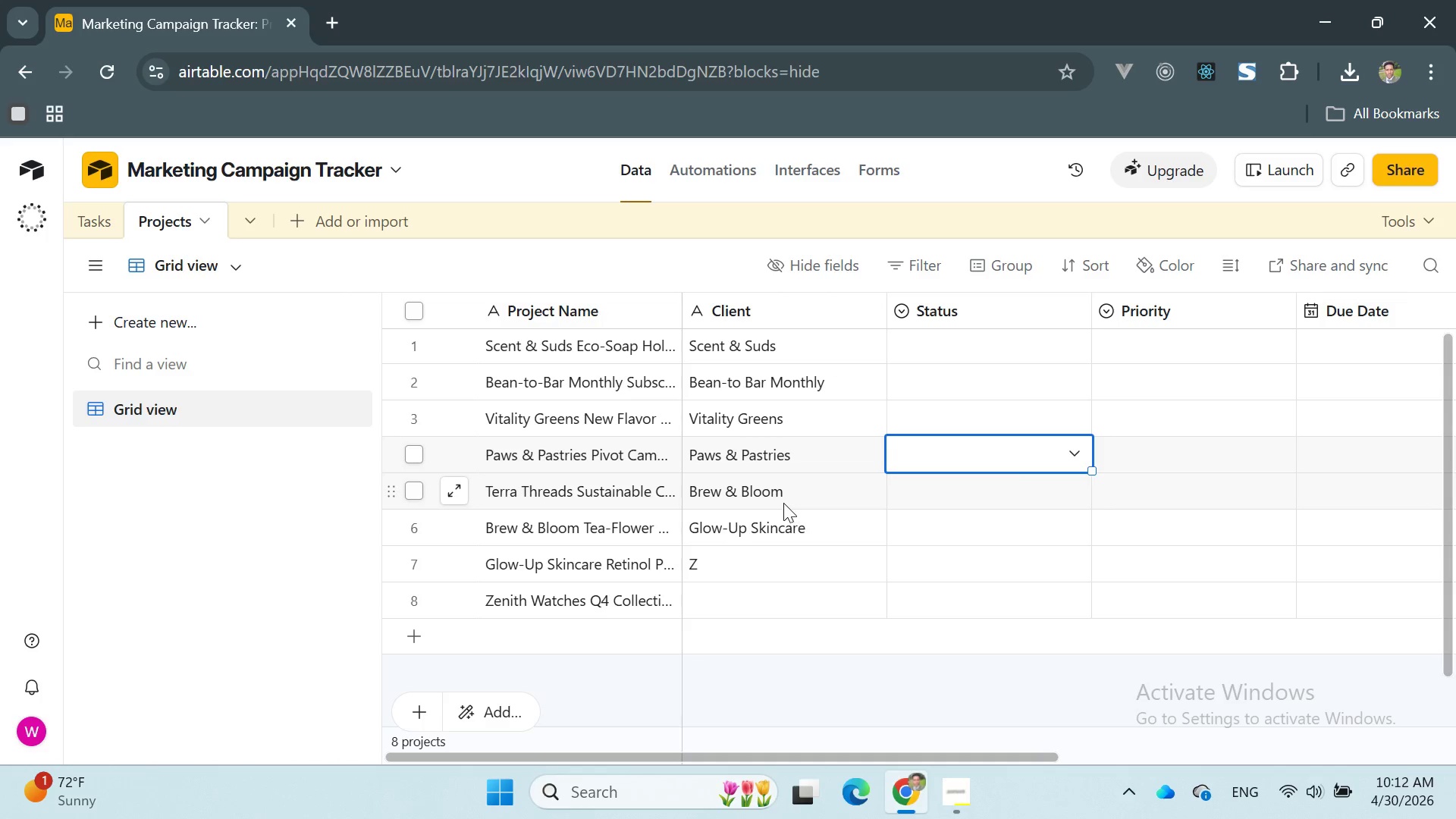 
wait(7.25)
 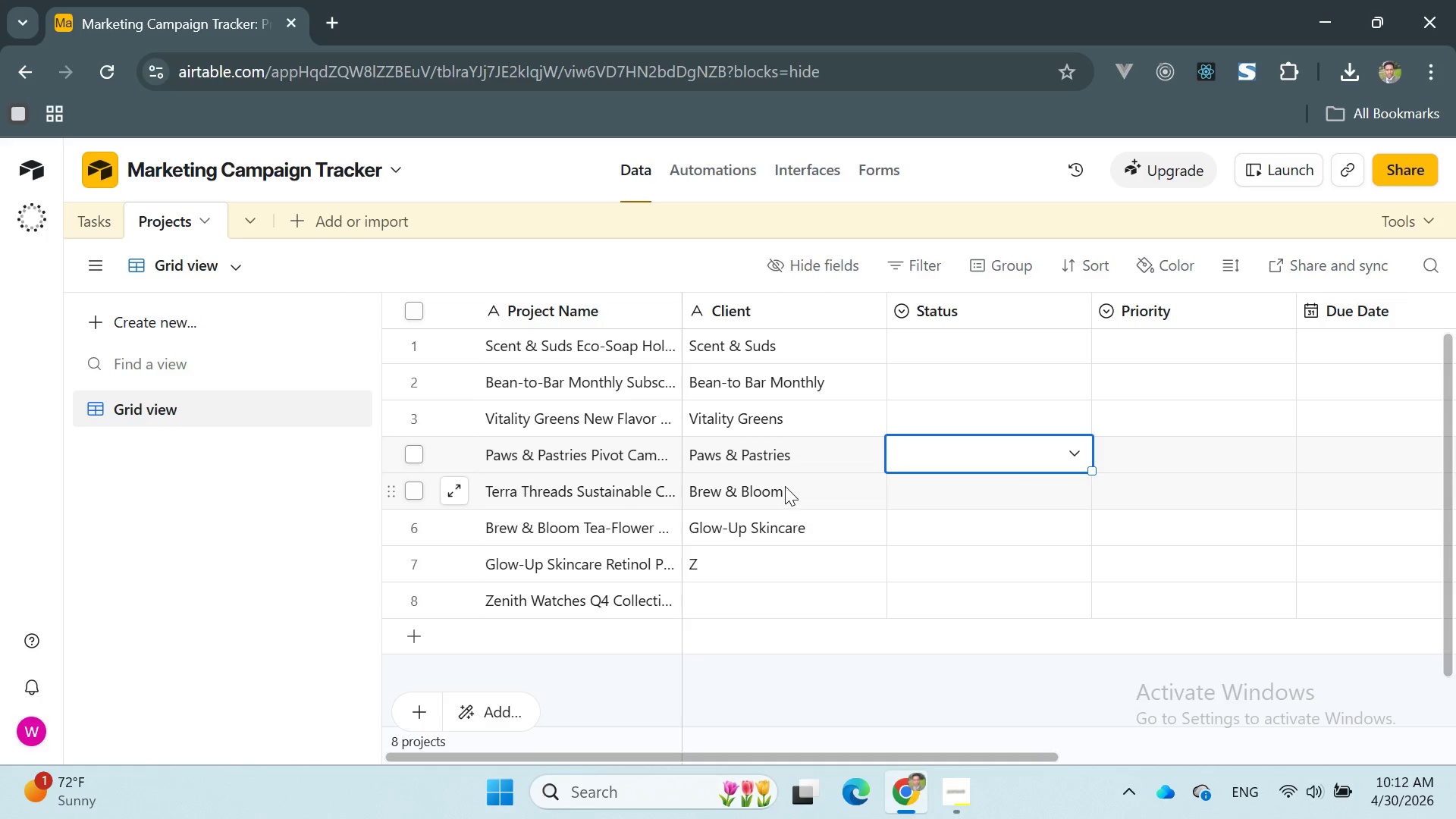 
double_click([742, 489])
 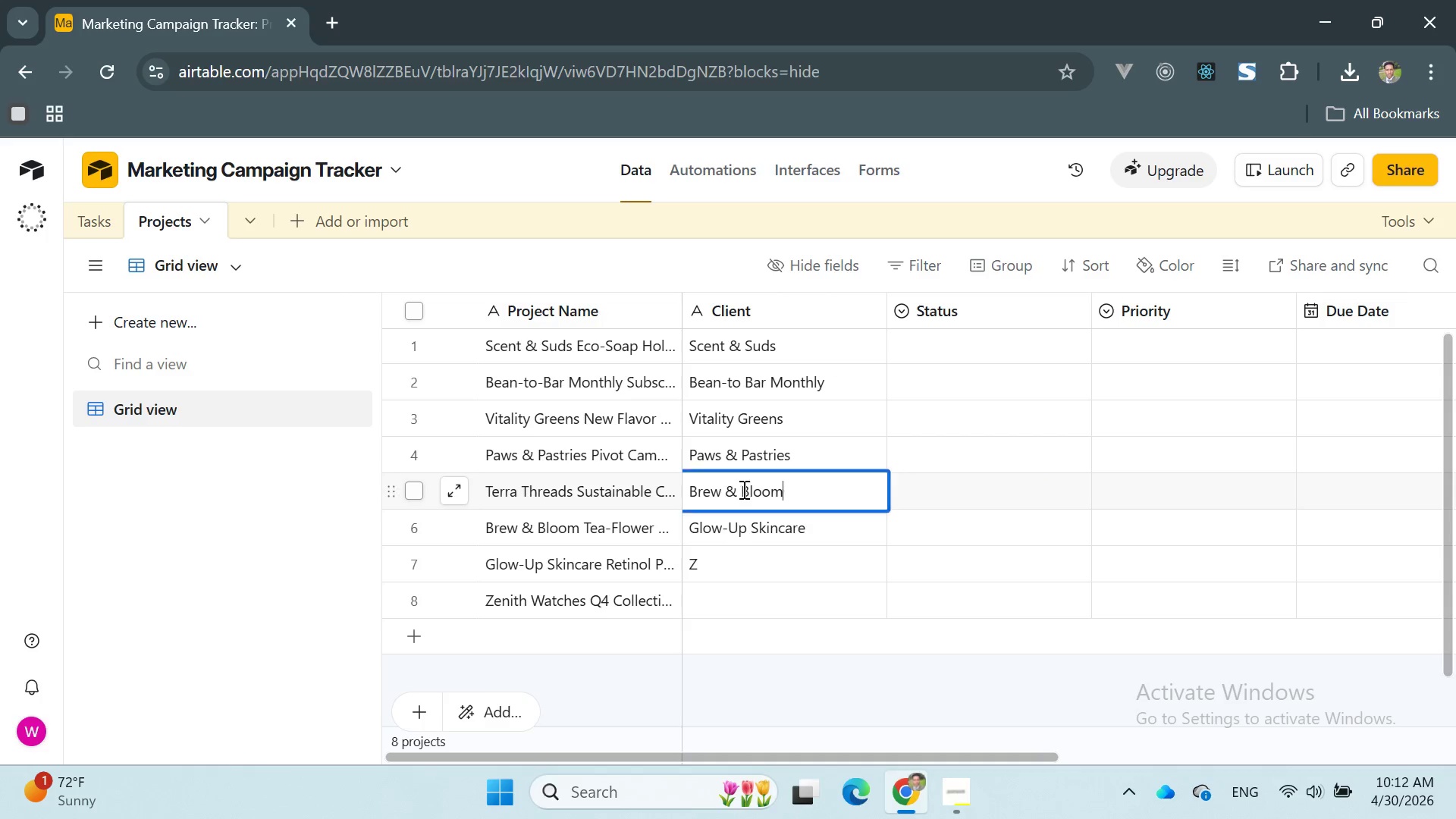 
triple_click([742, 489])
 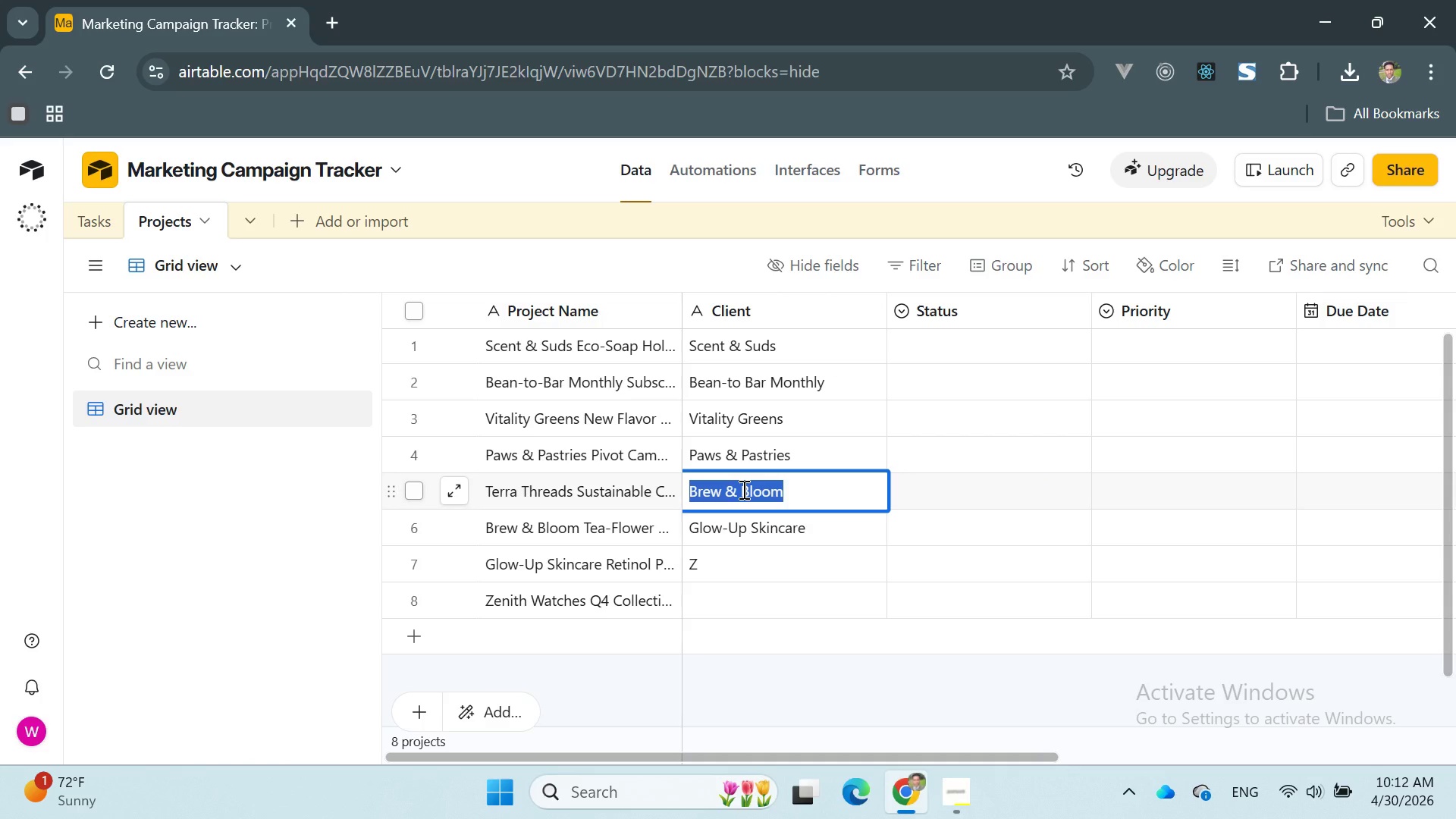 
hold_key(key=ControlLeft, duration=1.5)
 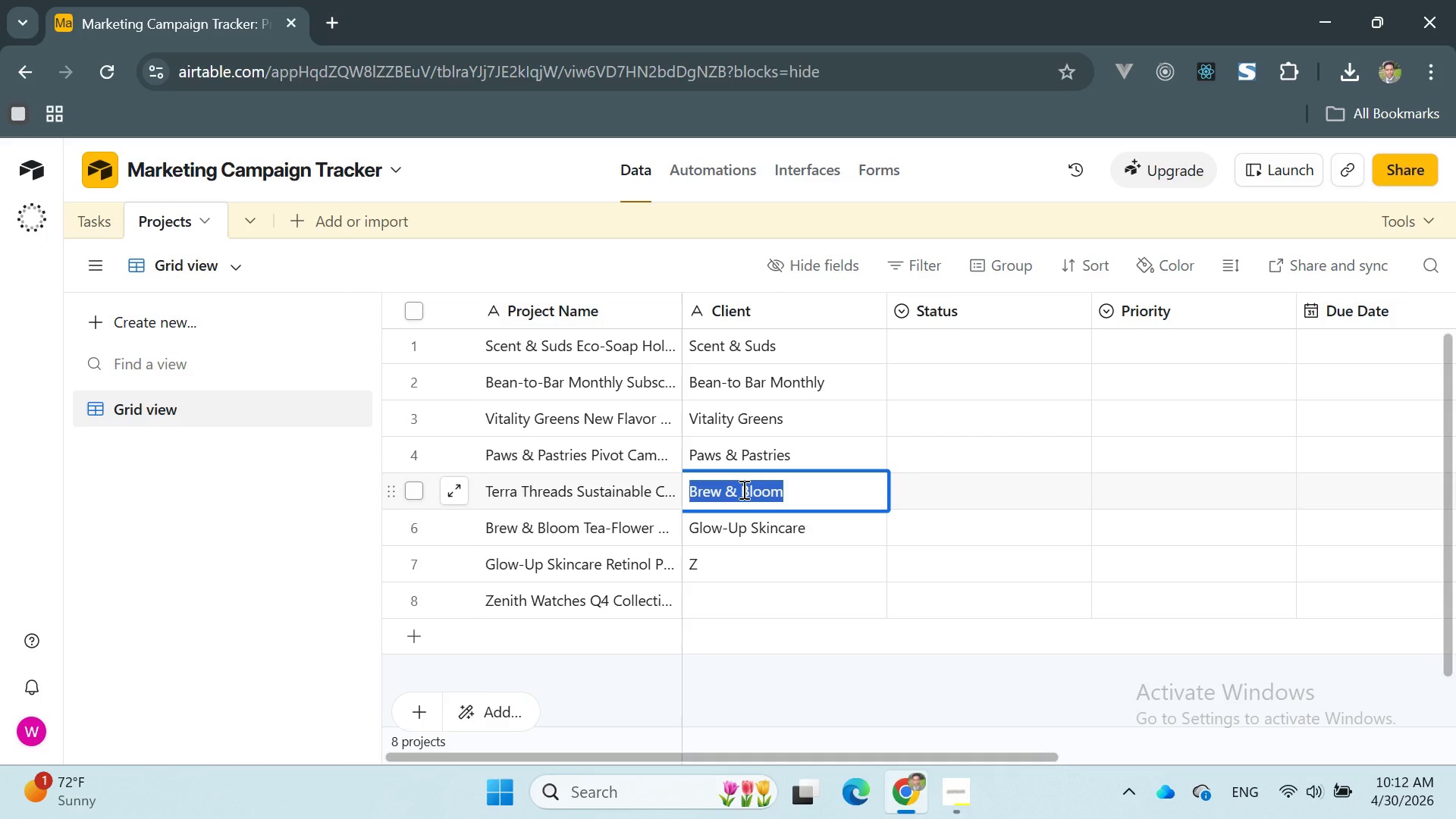 
hold_key(key=ControlLeft, duration=0.77)
 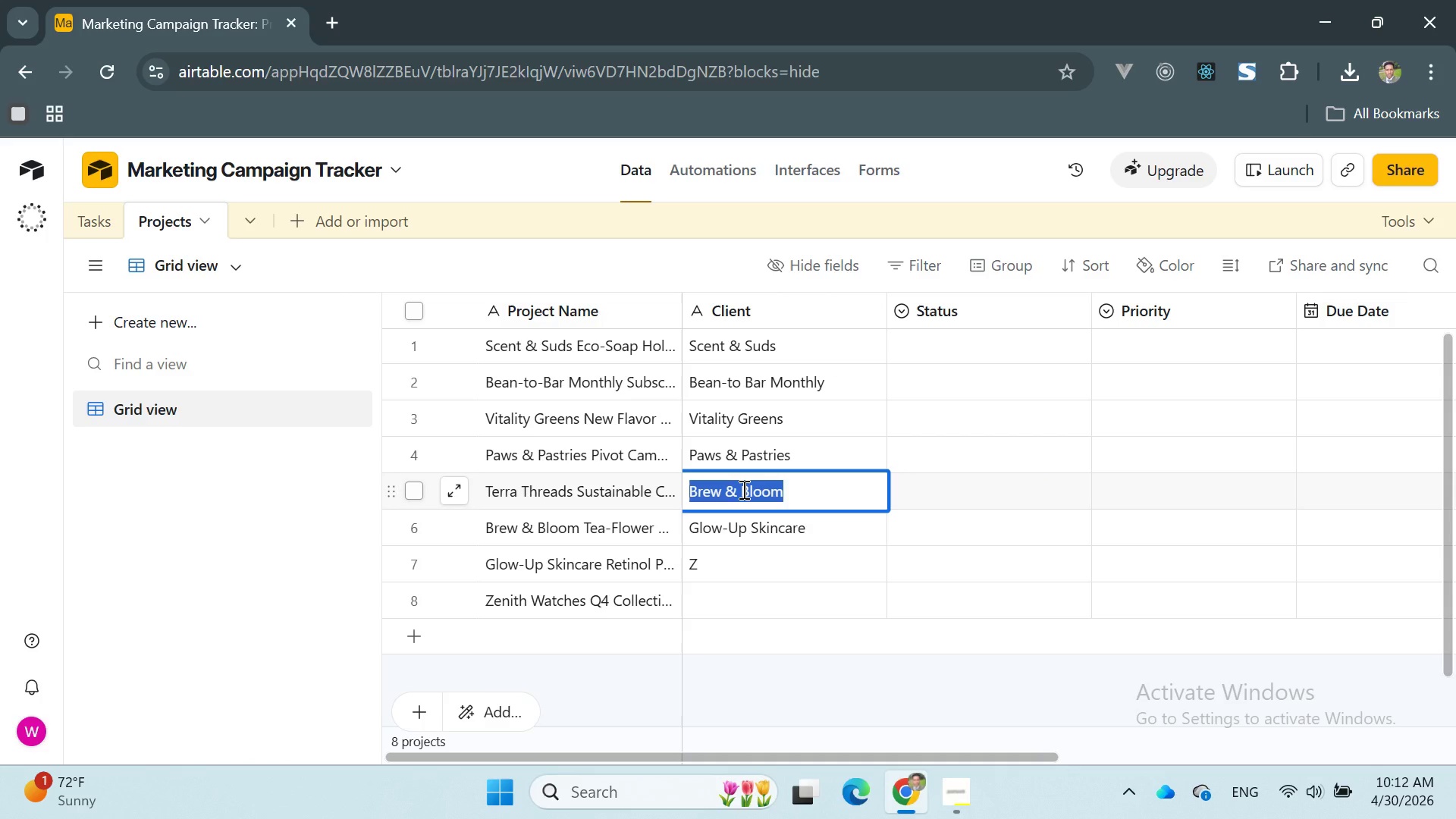 
type(Terra Threads)
 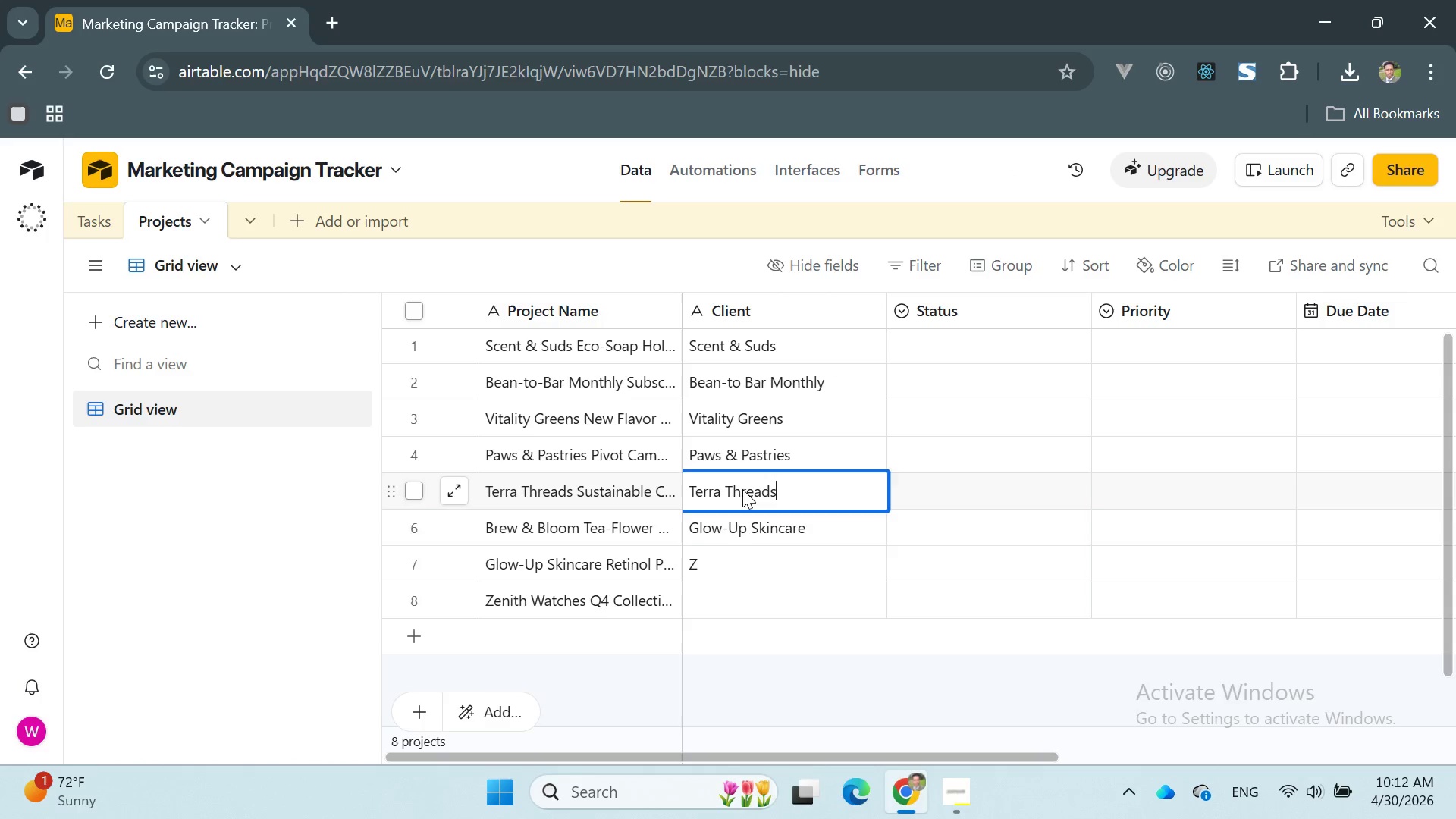 
key(Enter)
 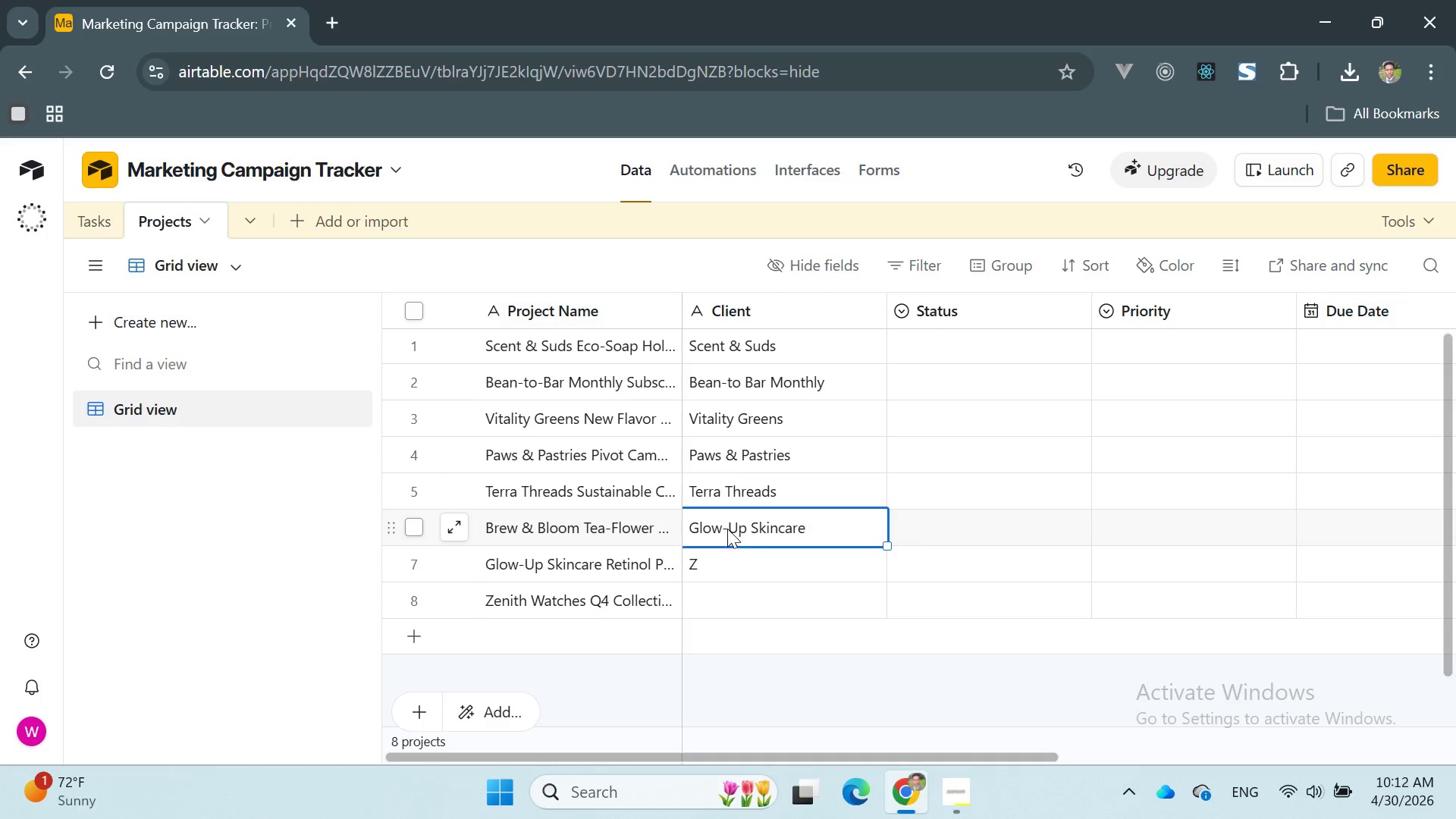 
double_click([727, 529])
 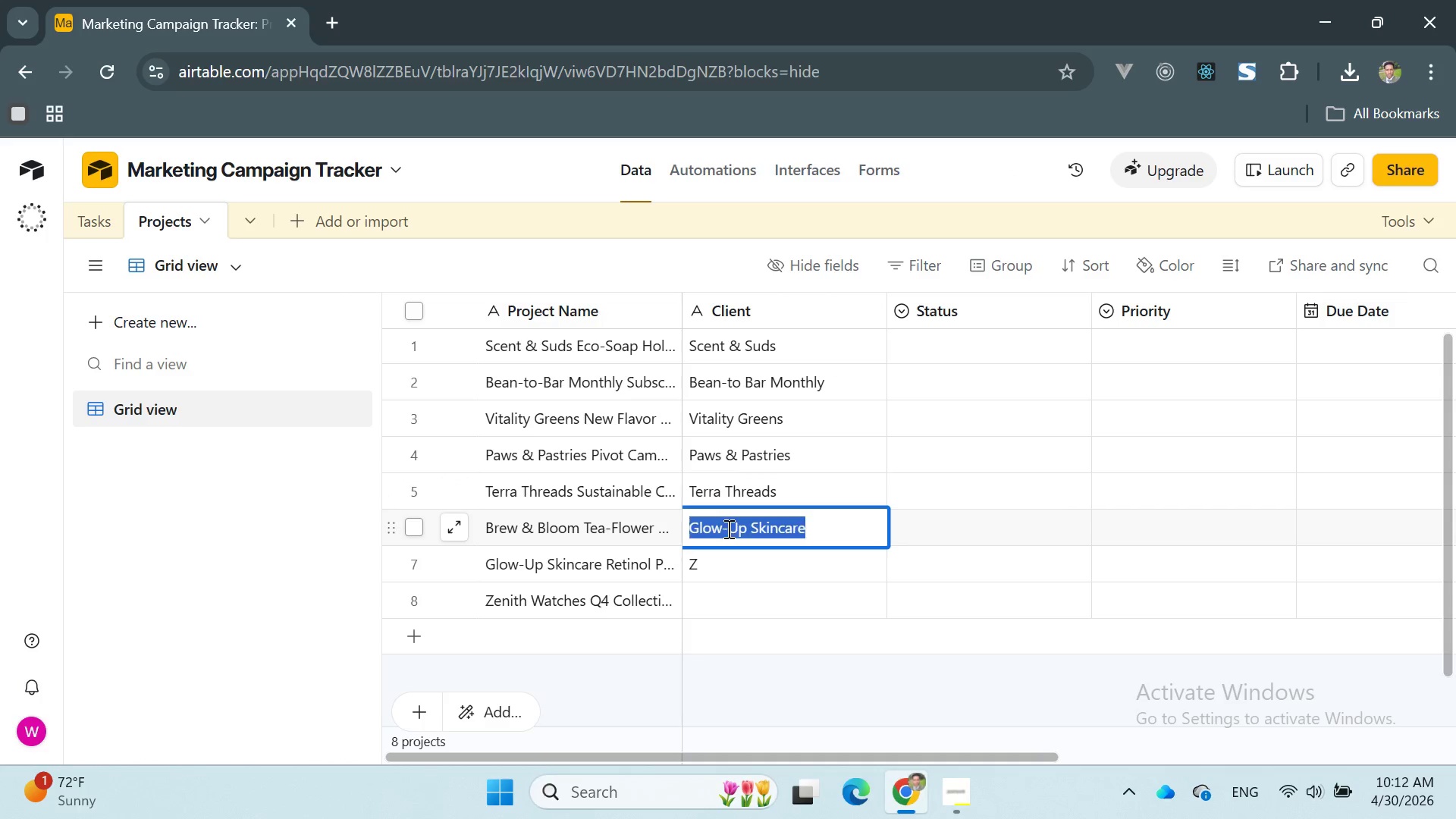 
triple_click([727, 529])
 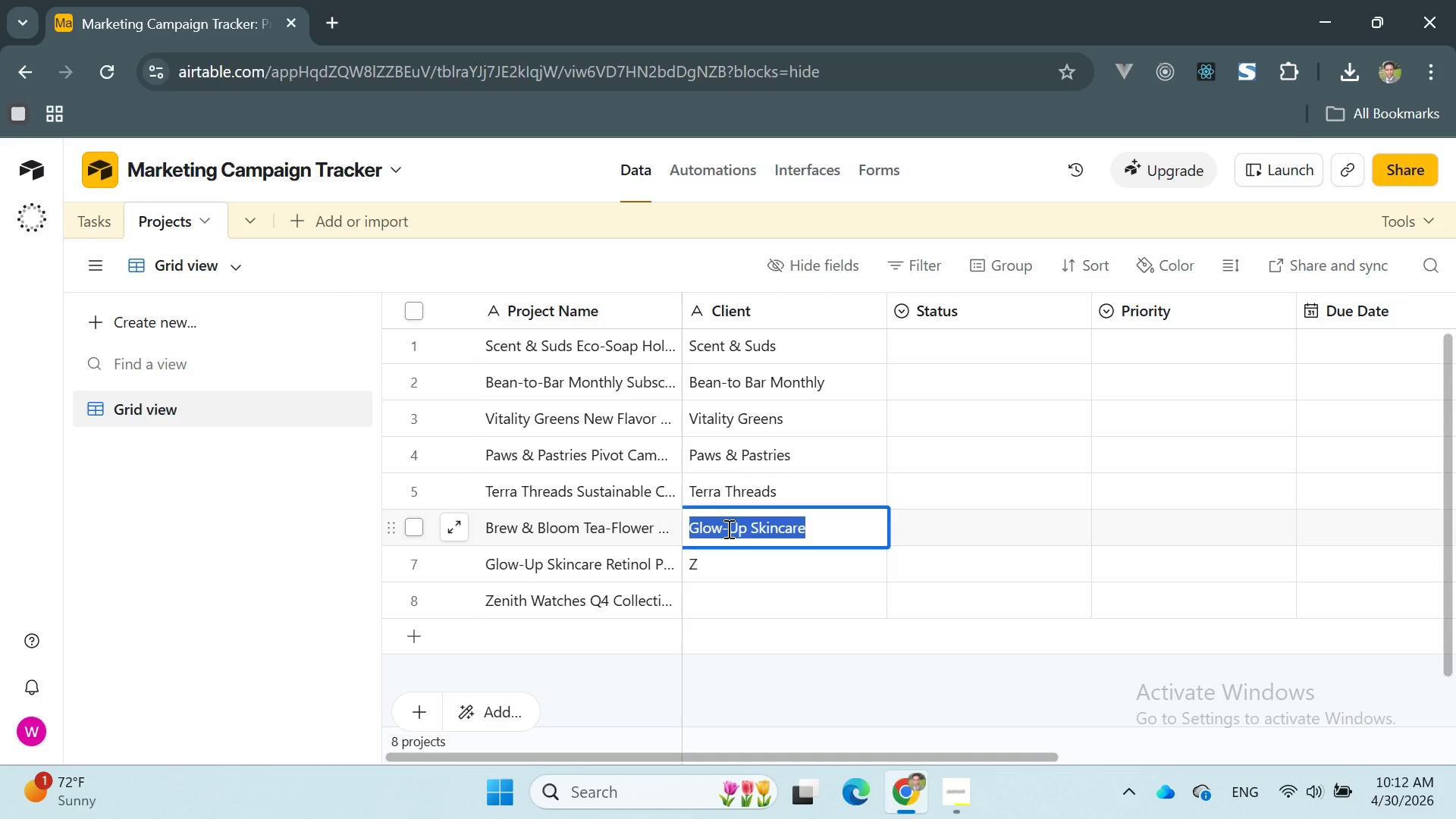 
key(Control+V)
 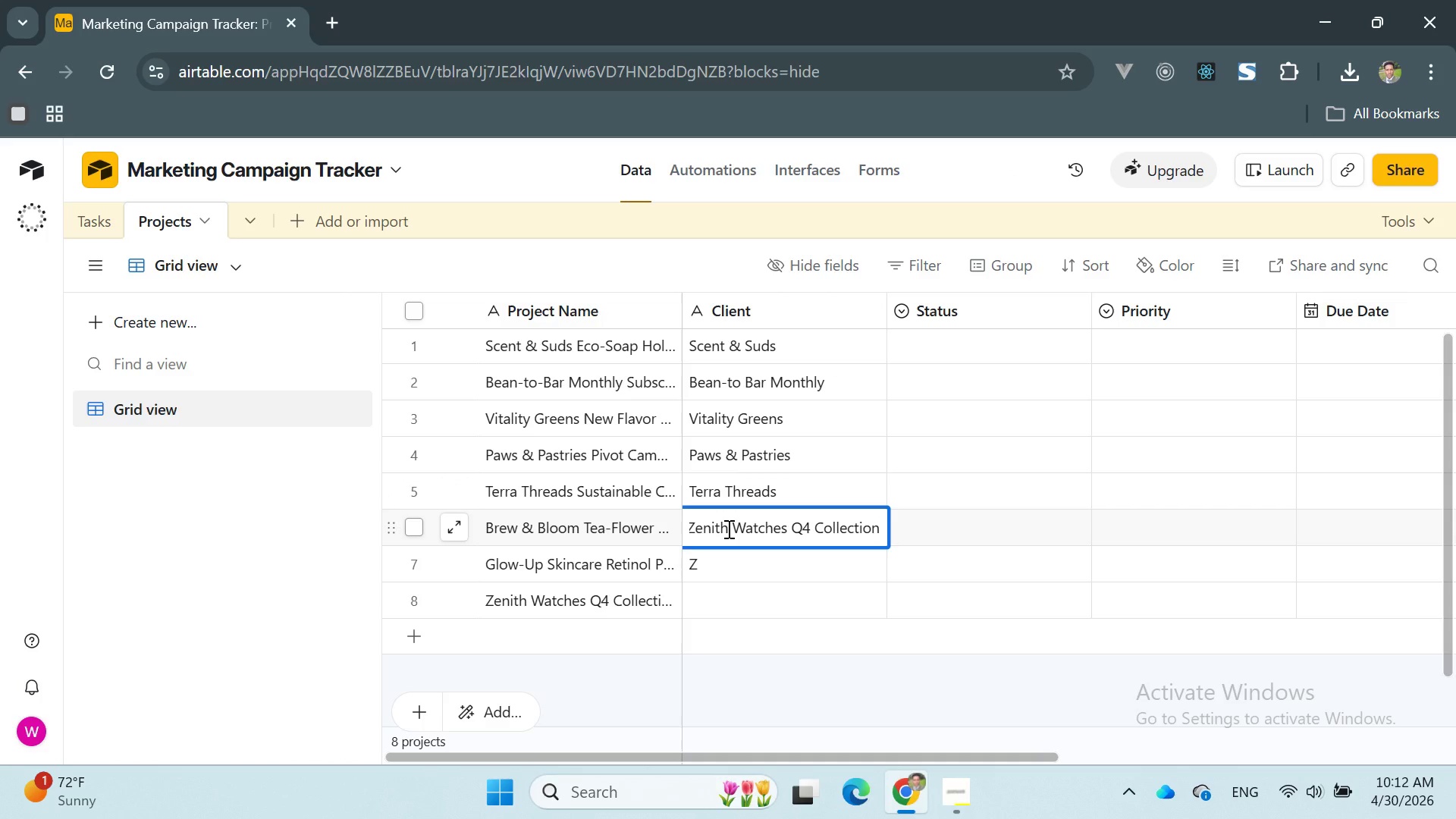 
key(Control+Z)
 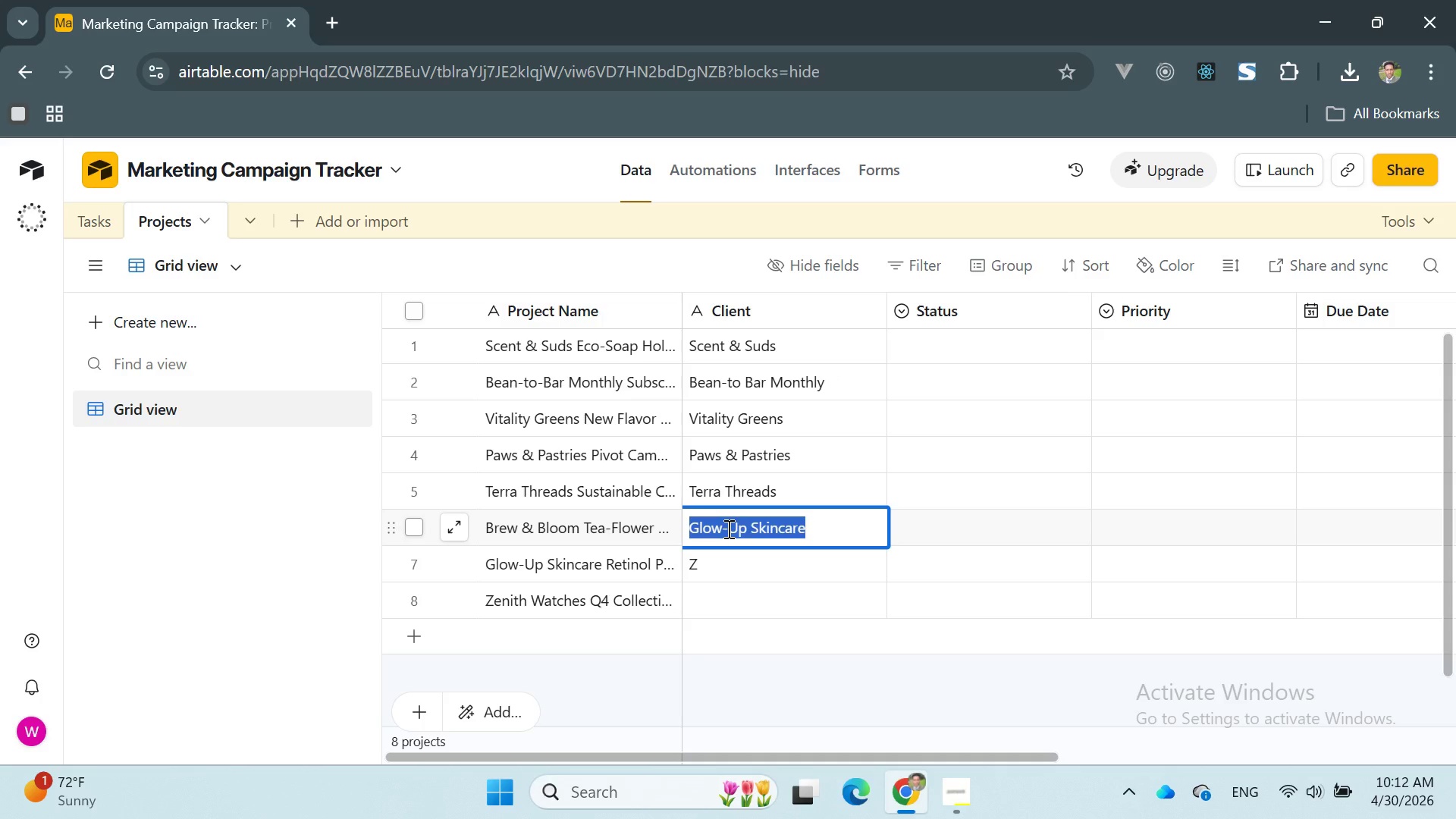 
type(Brew & Bllo)
key(Backspace)
key(Backspace)
type(oom)
 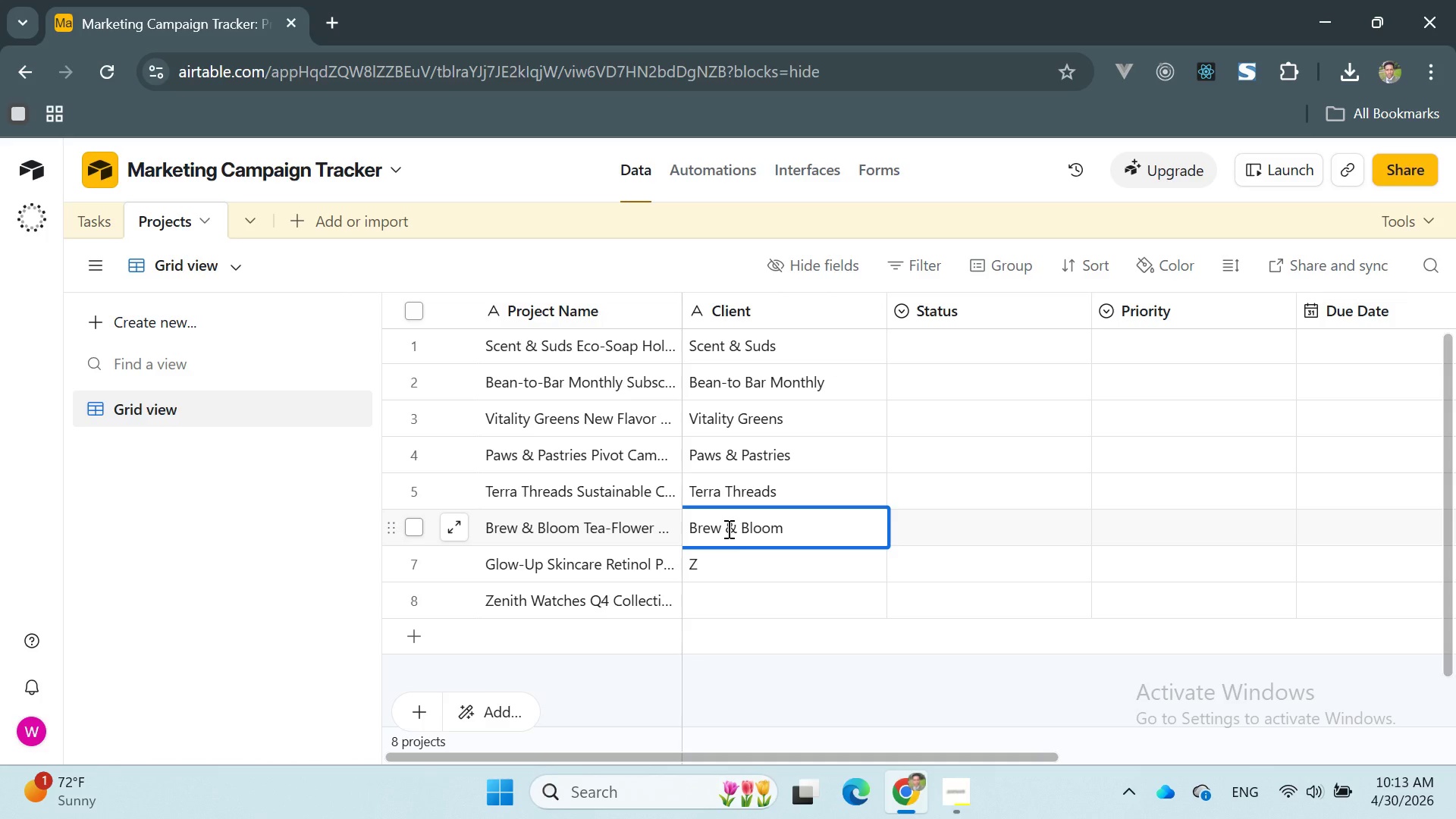 
key(Enter)
 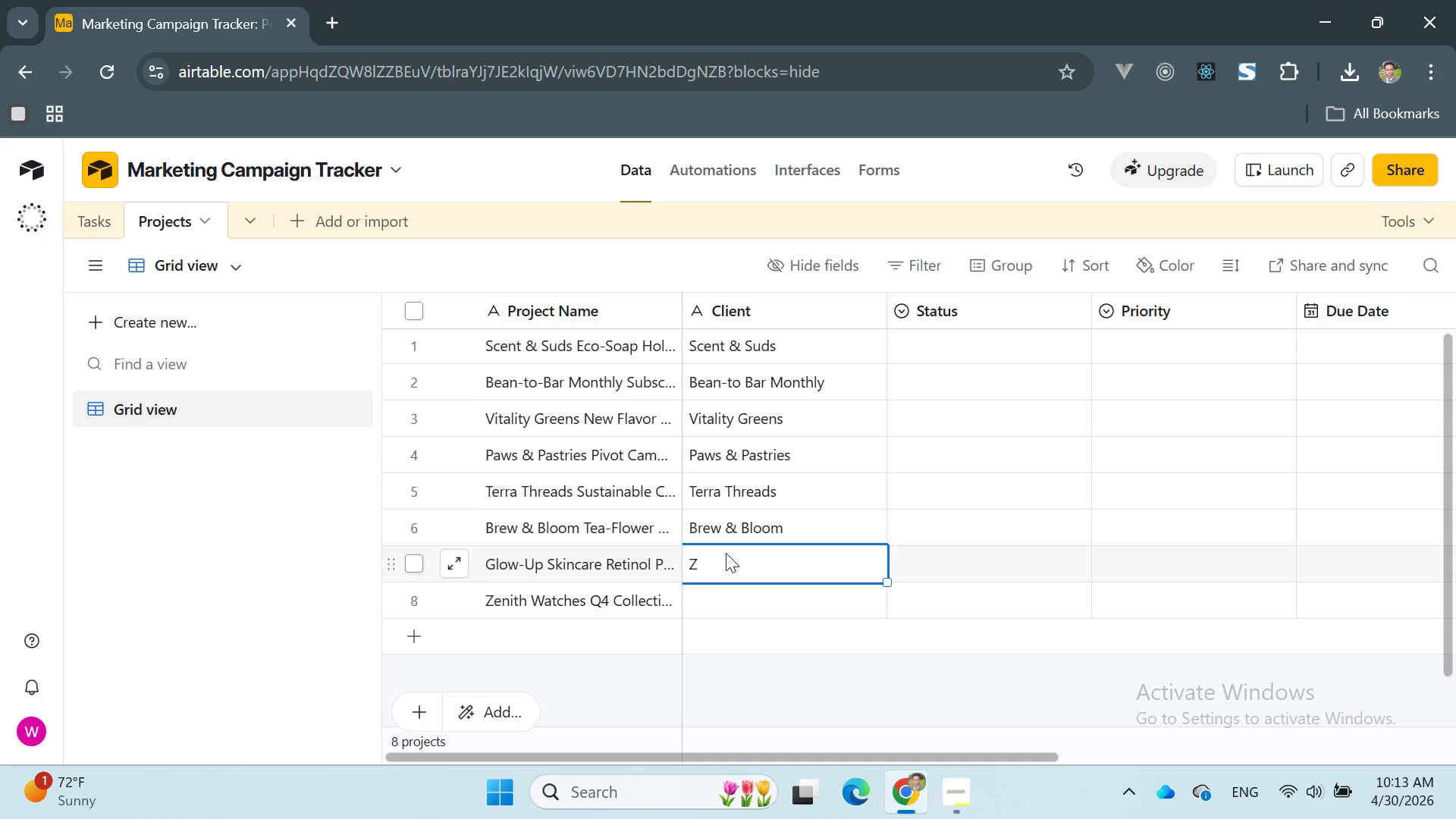 
double_click([709, 566])
 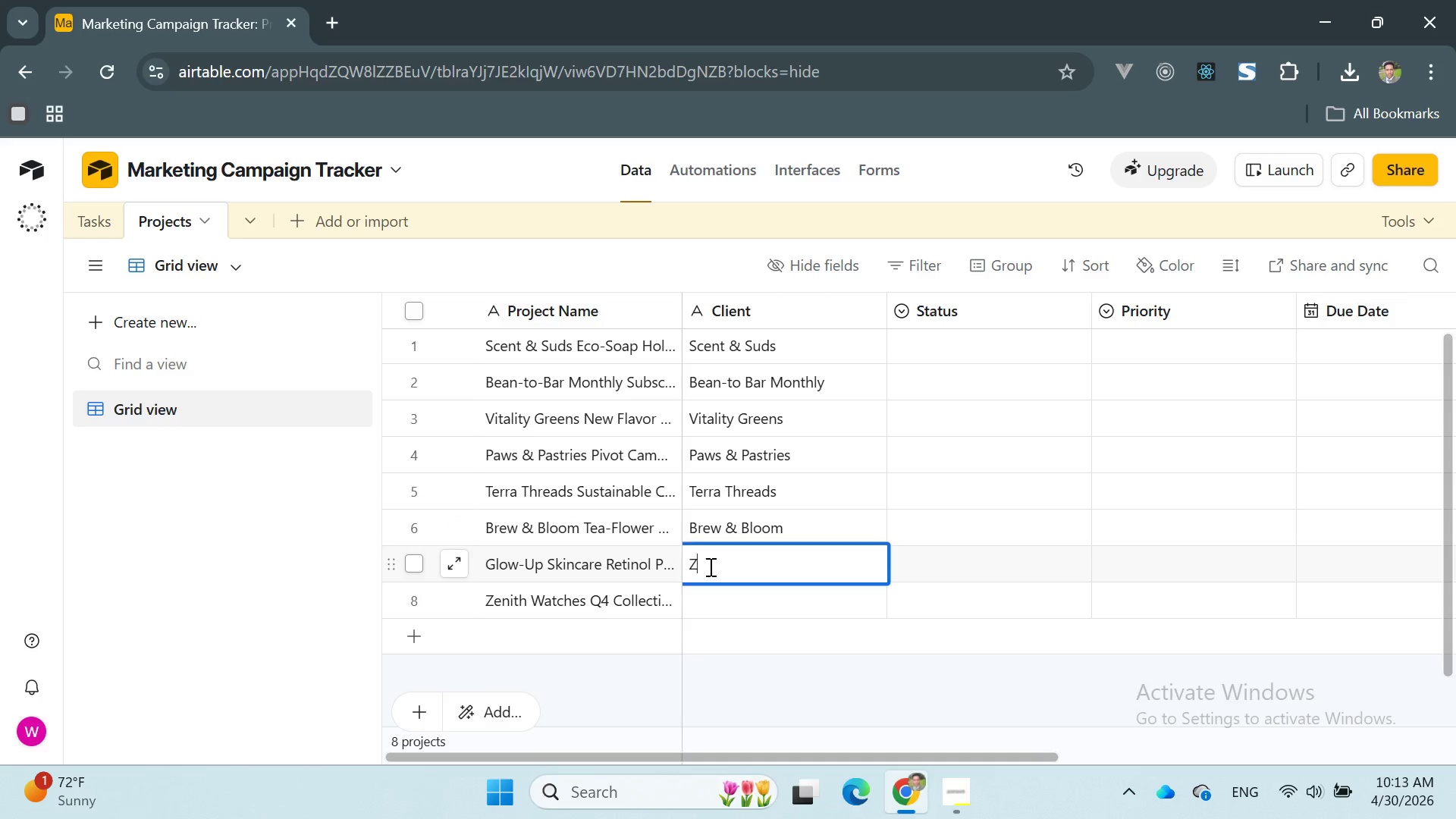 
key(Backspace)
type(Glow-up)
key(Backspace)
key(Backspace)
type(Up)
 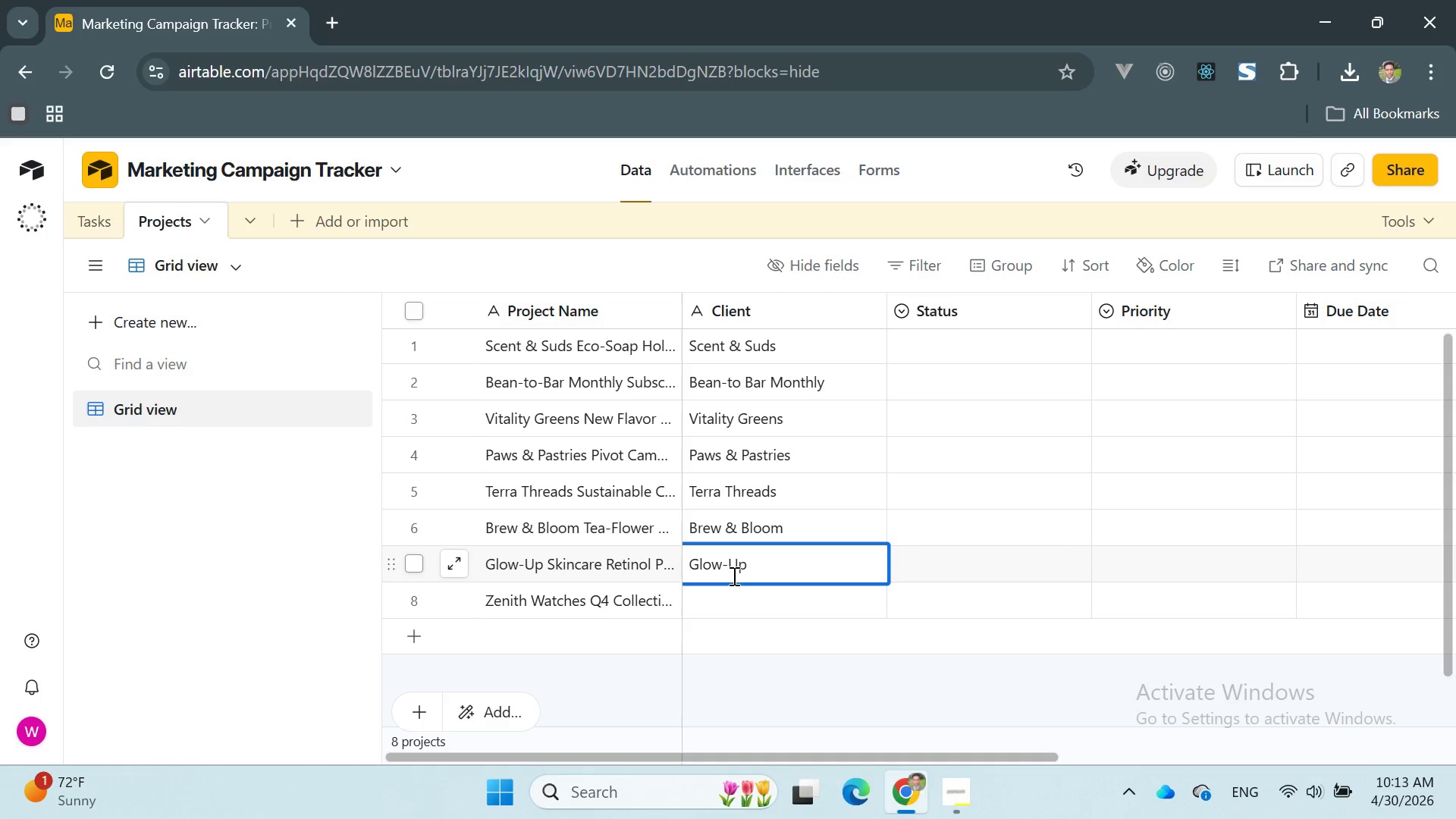 
type( Skinn)
key(Backspace)
type(care)
 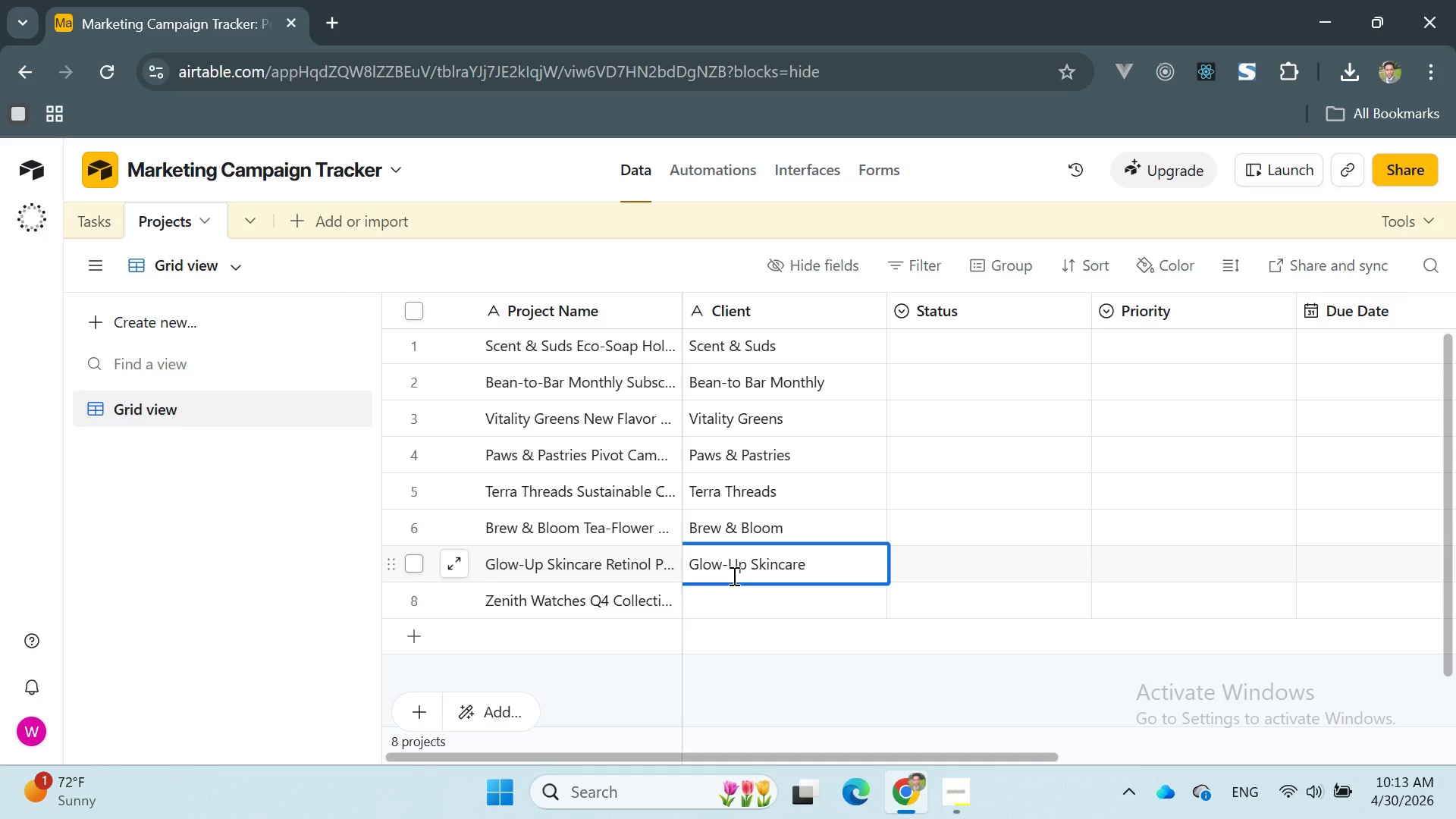 
key(Enter)
 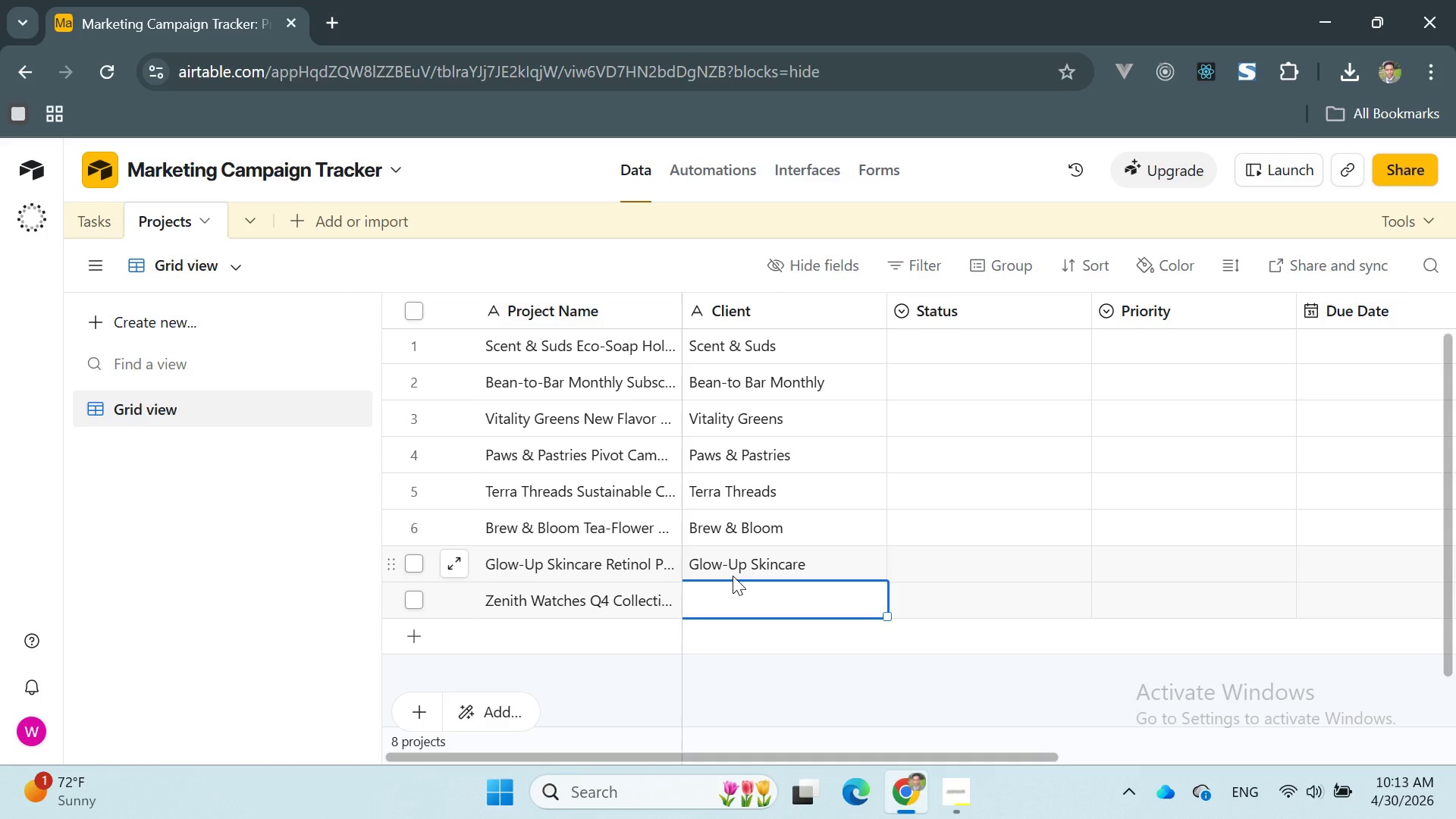 
type(Zenith Watches)
 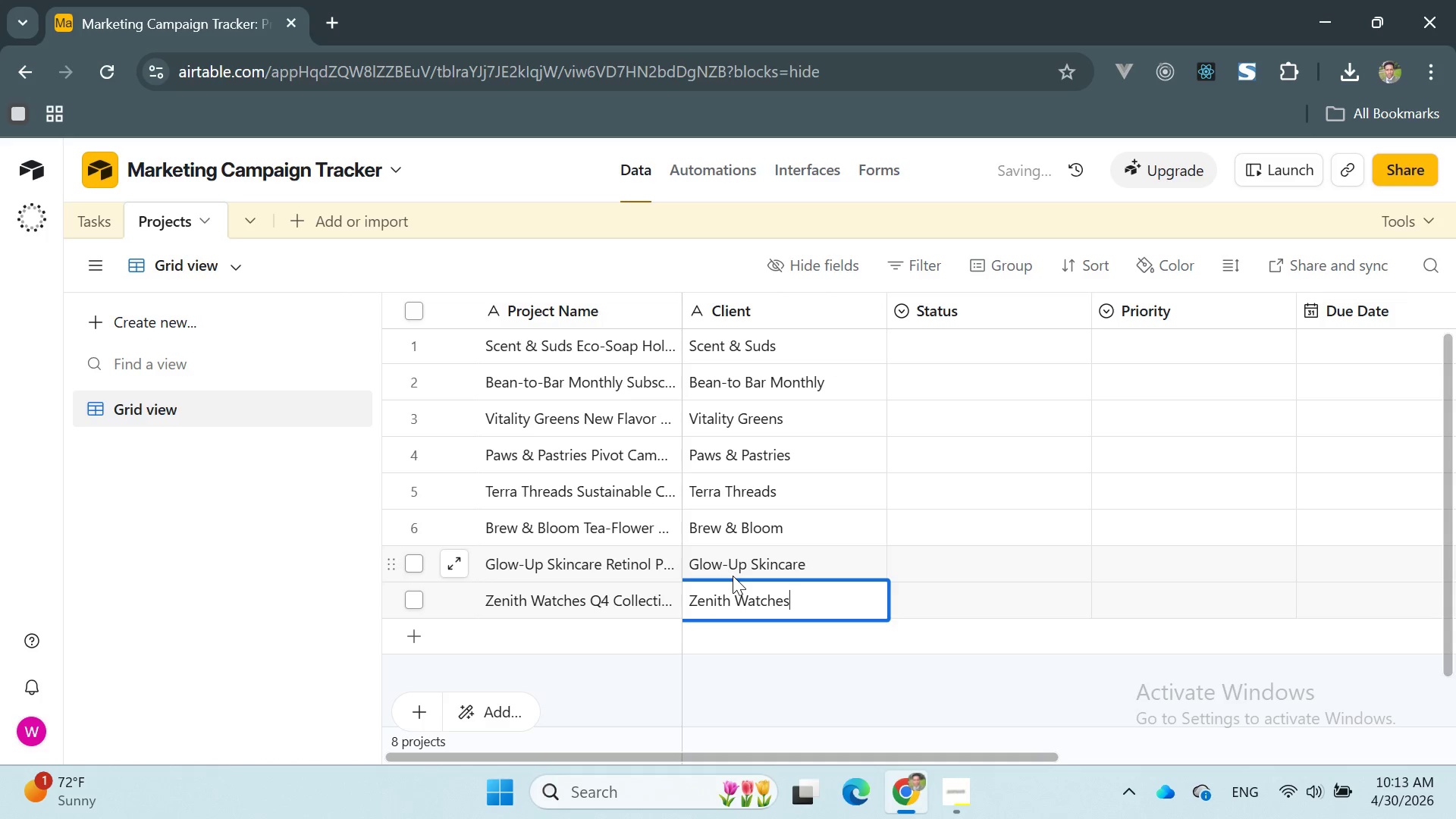 
key(Enter)
 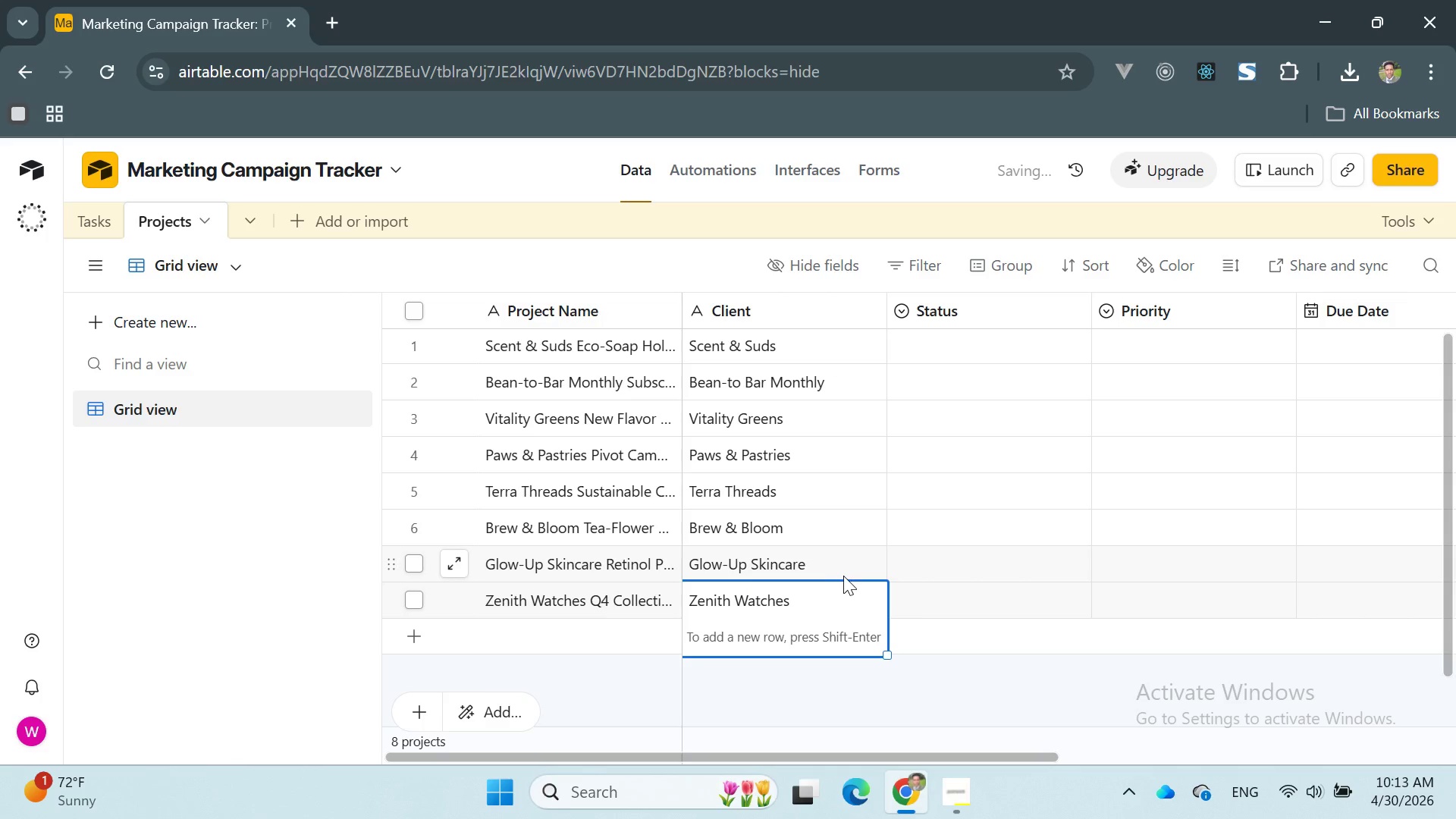 
left_click([922, 583])
 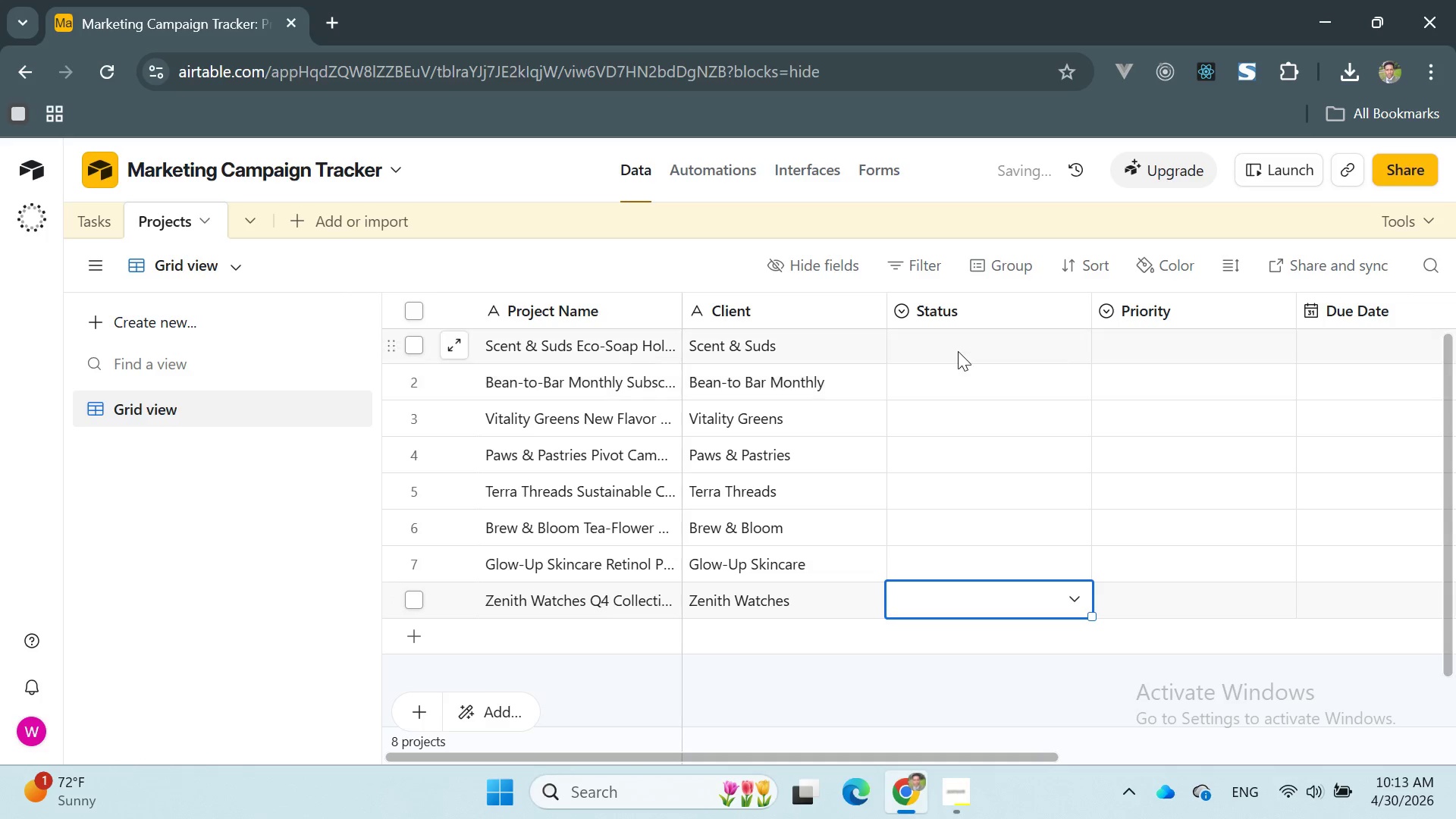 
left_click([957, 347])
 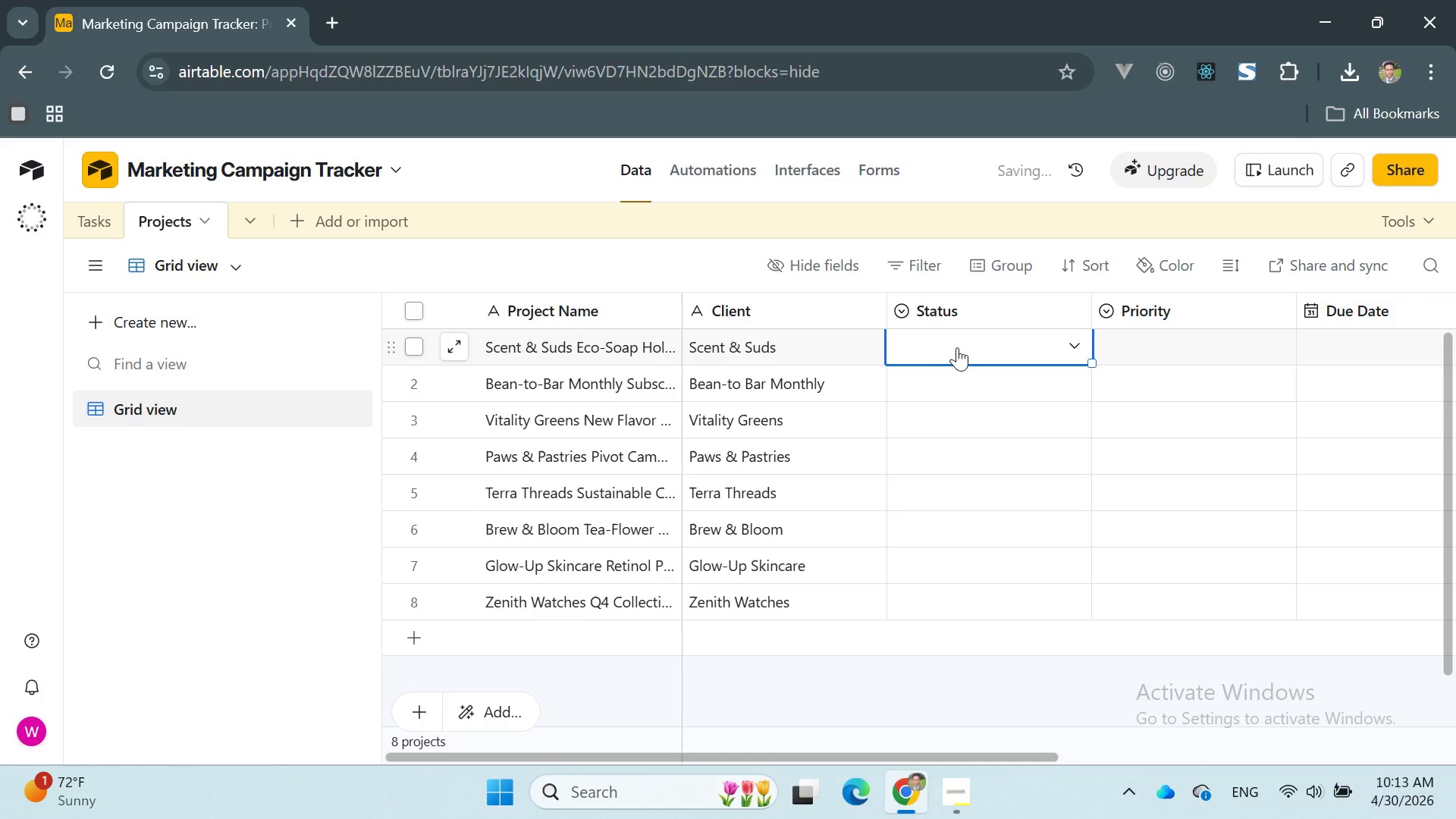 
scroll: coordinate [957, 347], scroll_direction: up, amount: 7.0
 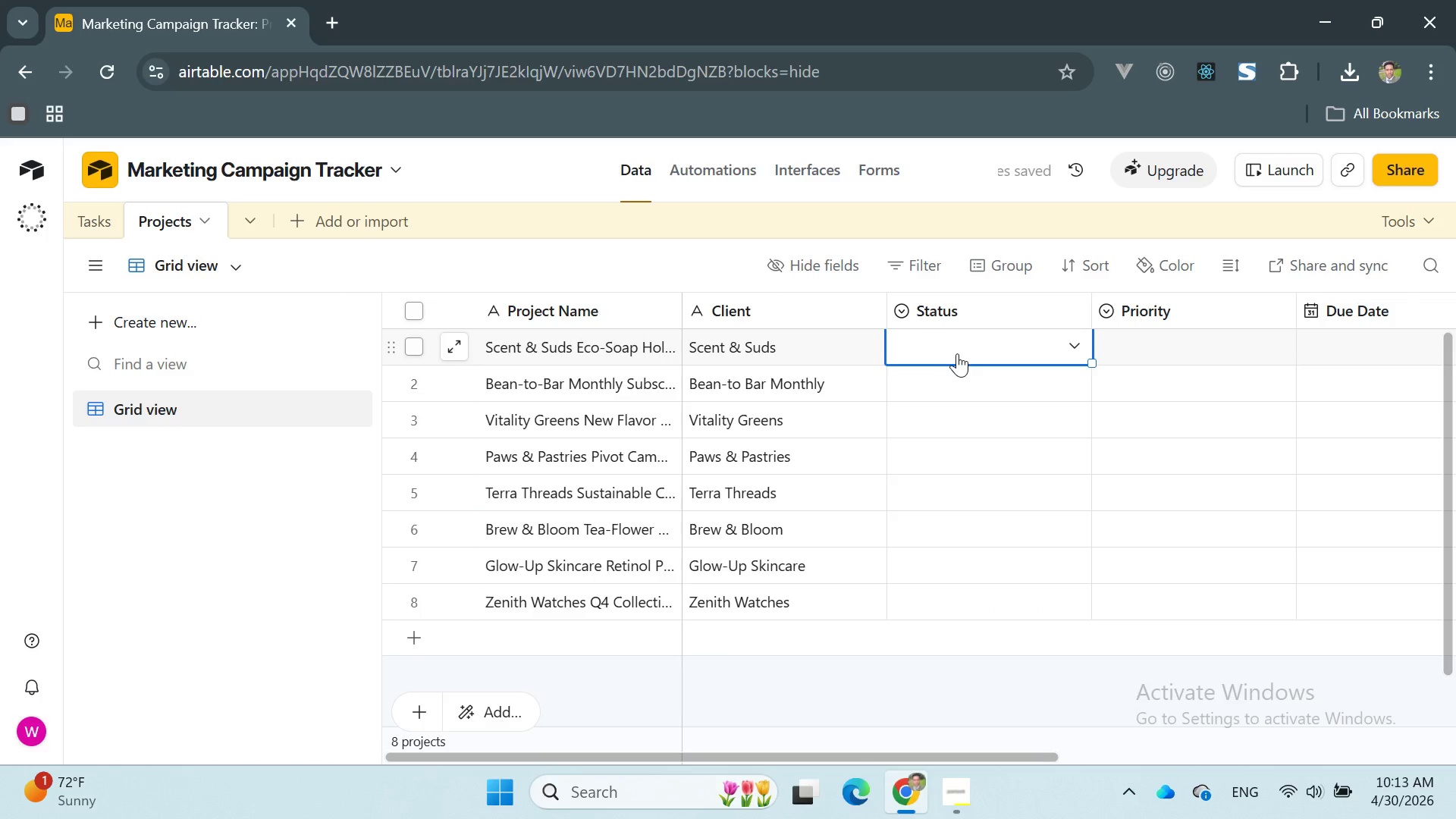 
left_click([1057, 338])
 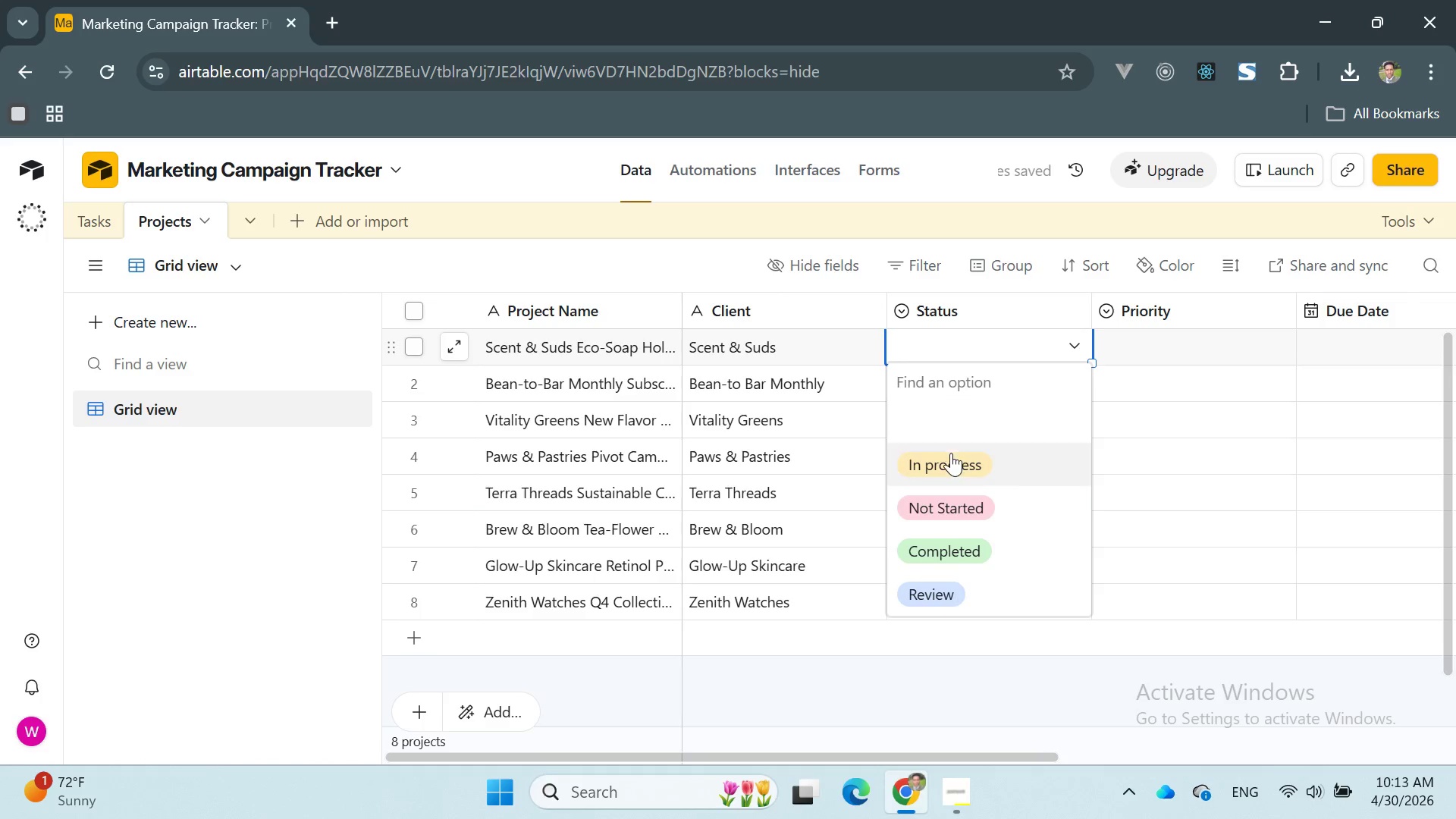 
left_click([951, 453])
 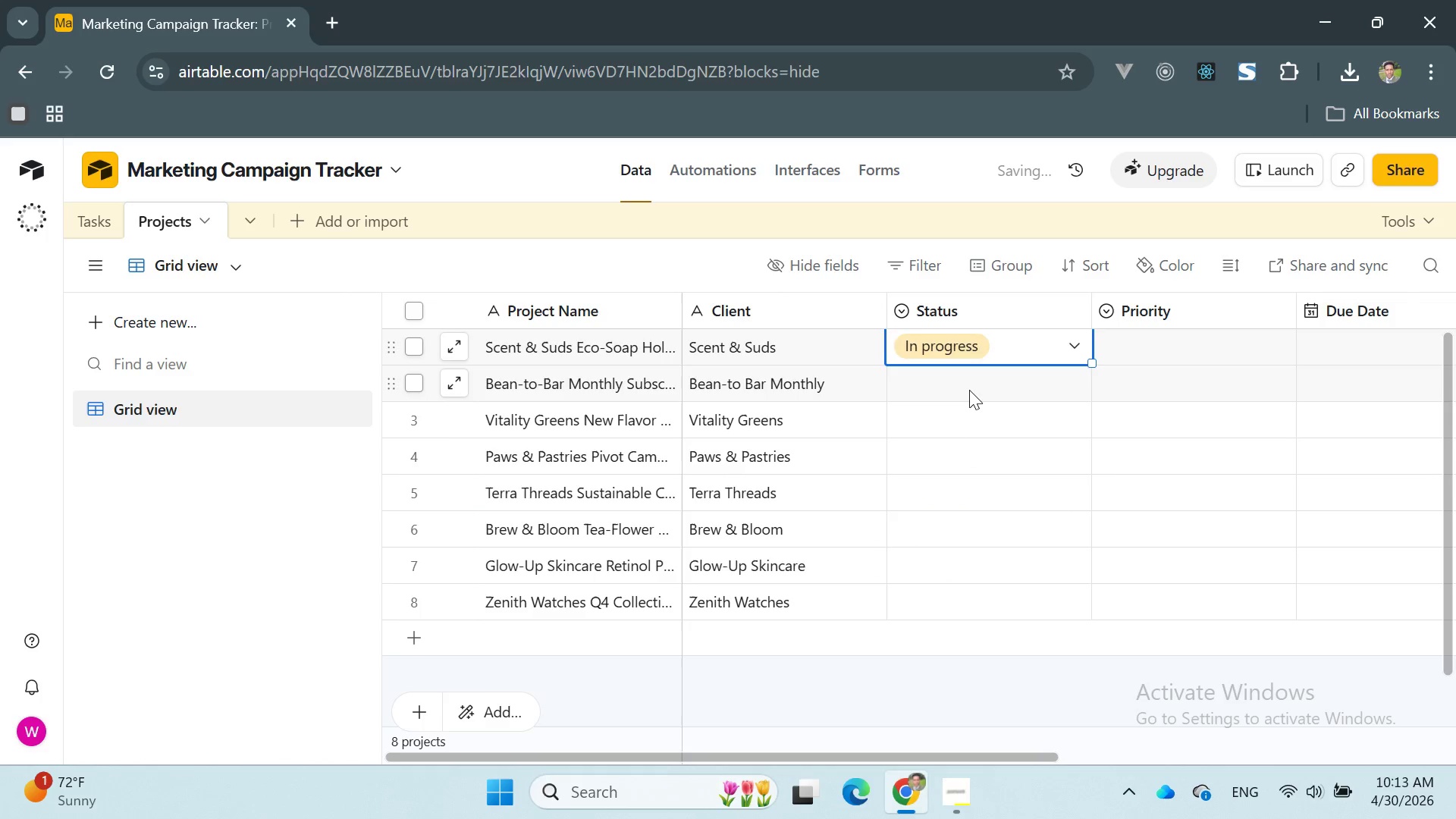 
left_click([969, 390])
 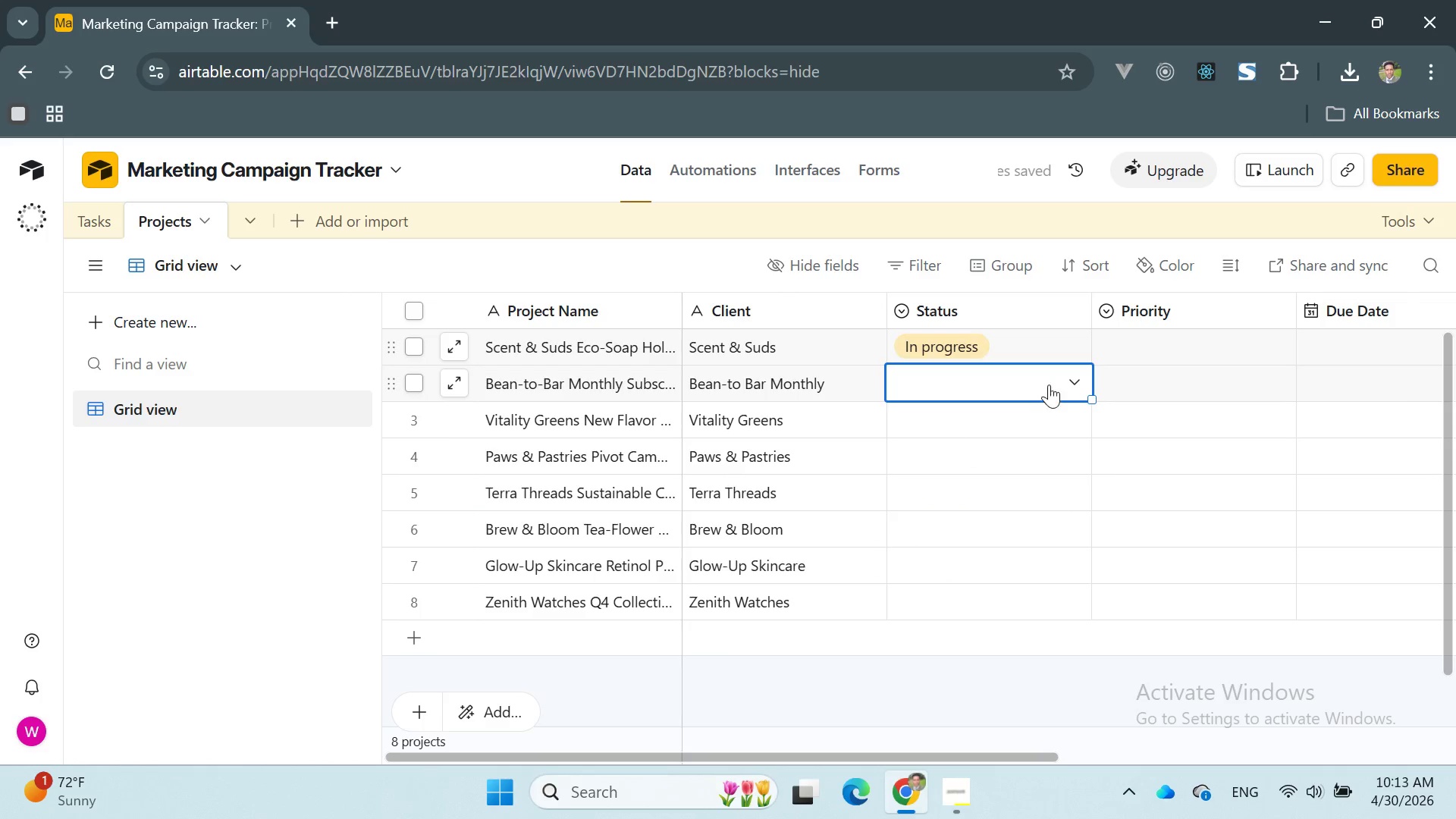 
left_click([1056, 382])
 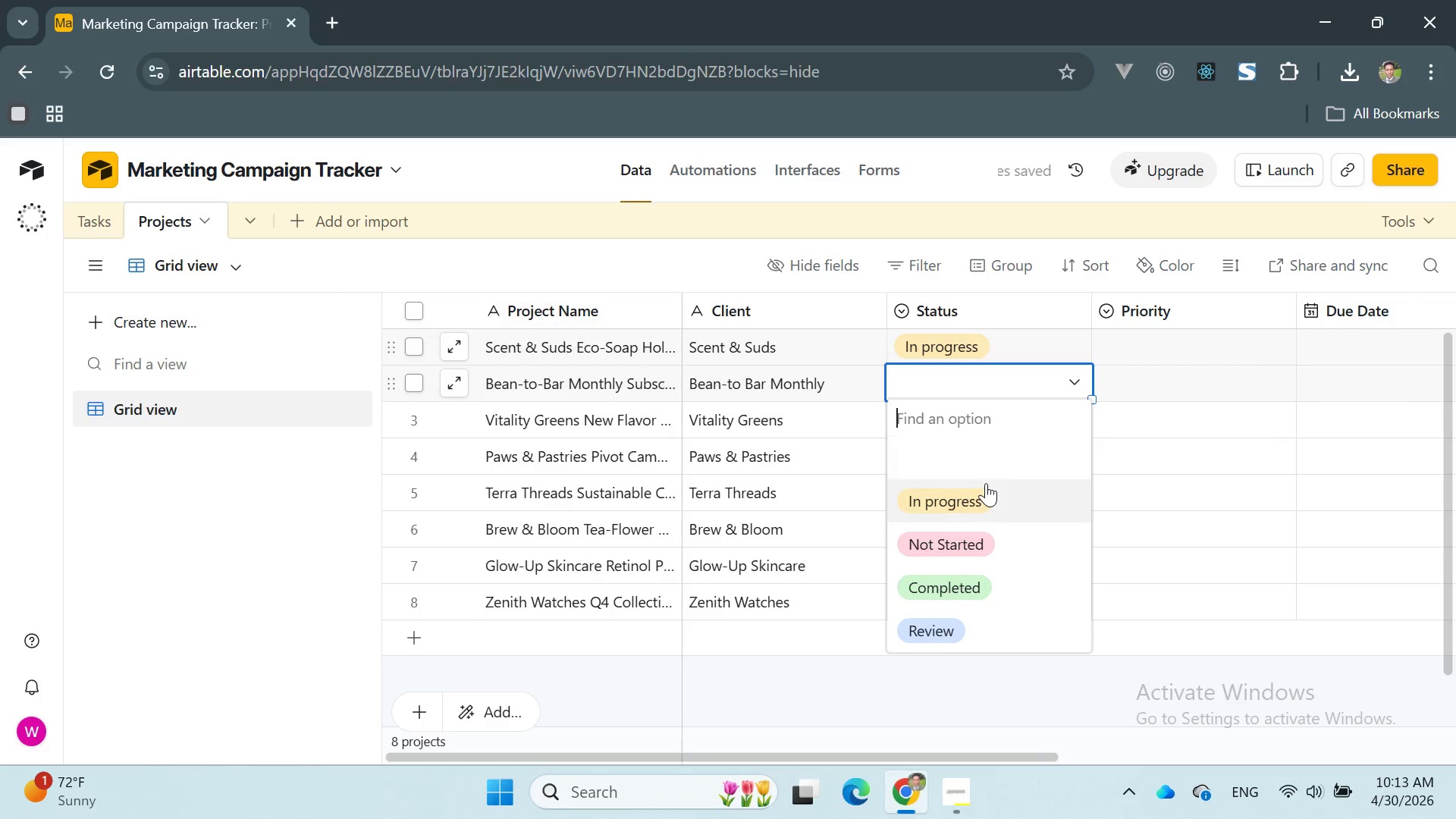 
left_click([962, 548])
 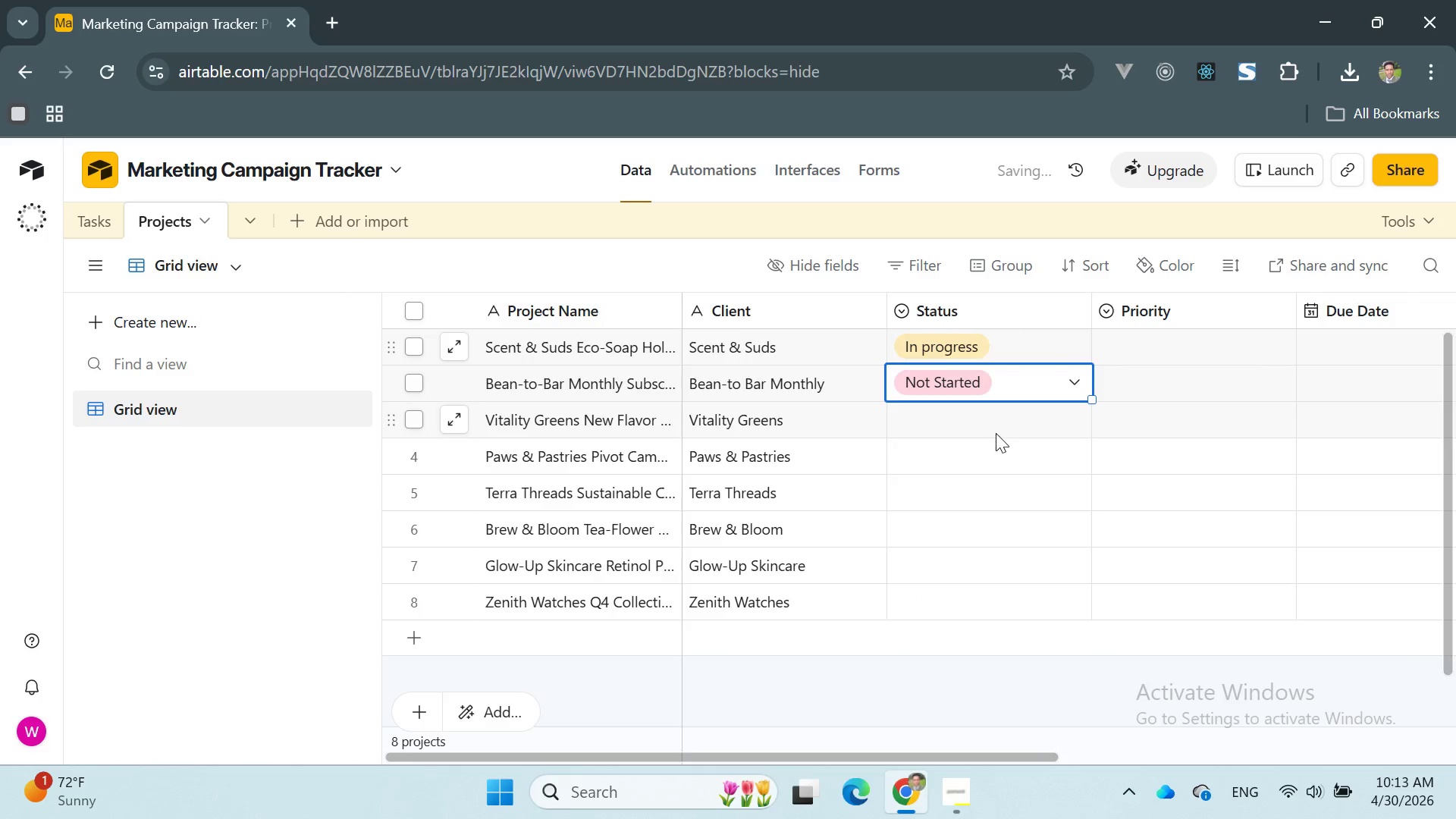 
left_click([995, 431])
 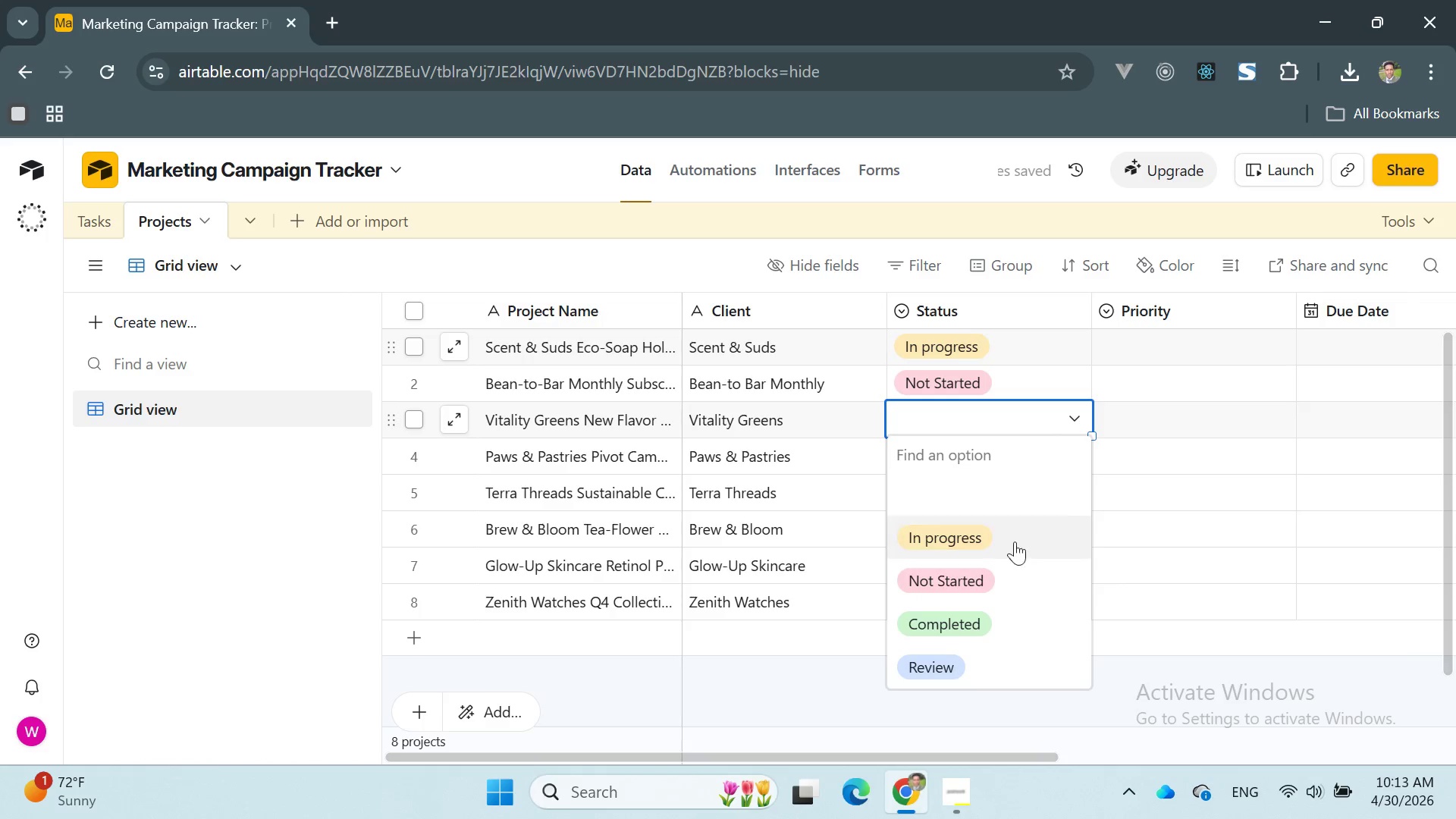 
left_click([951, 570])
 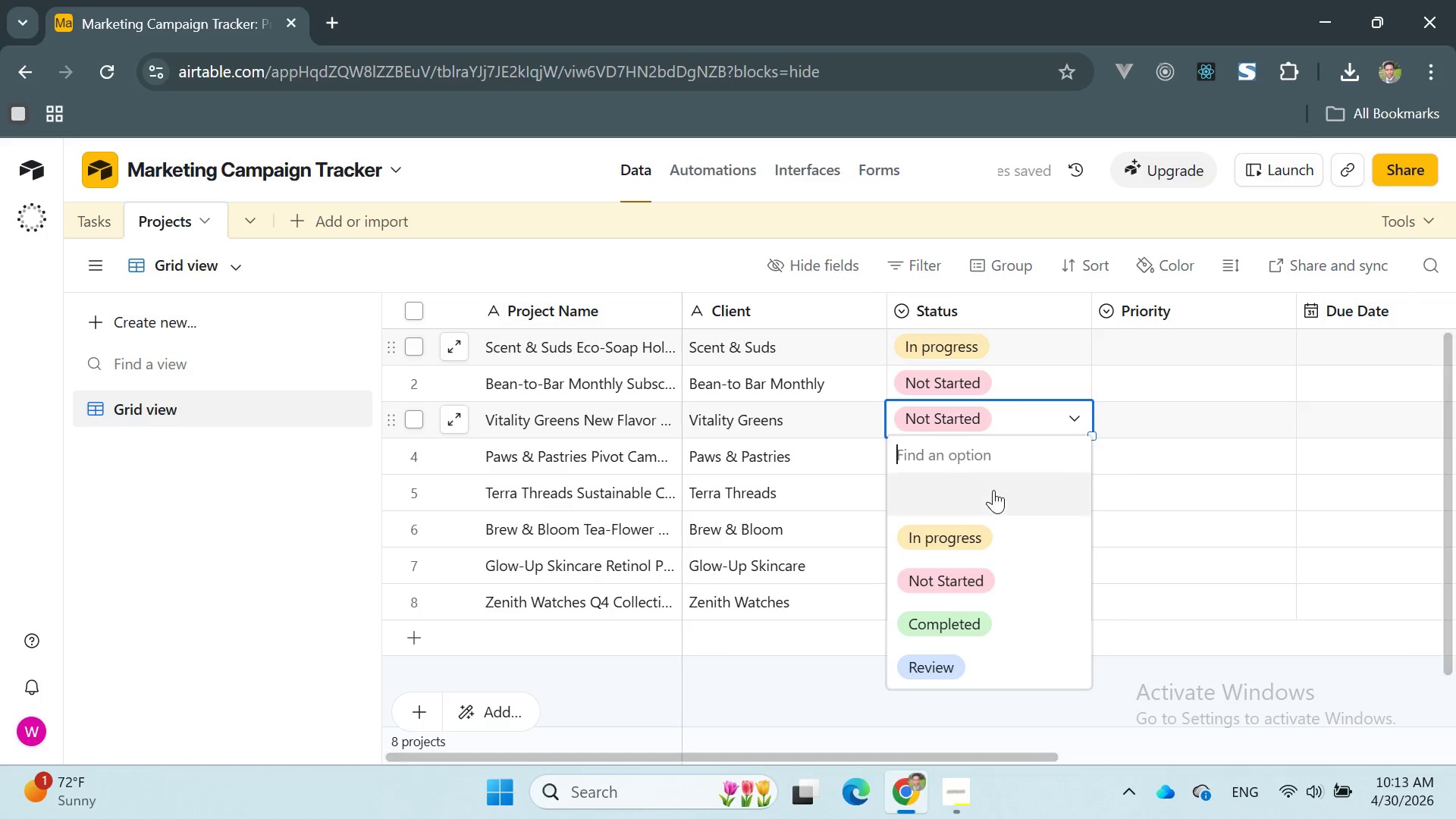 
left_click([972, 537])
 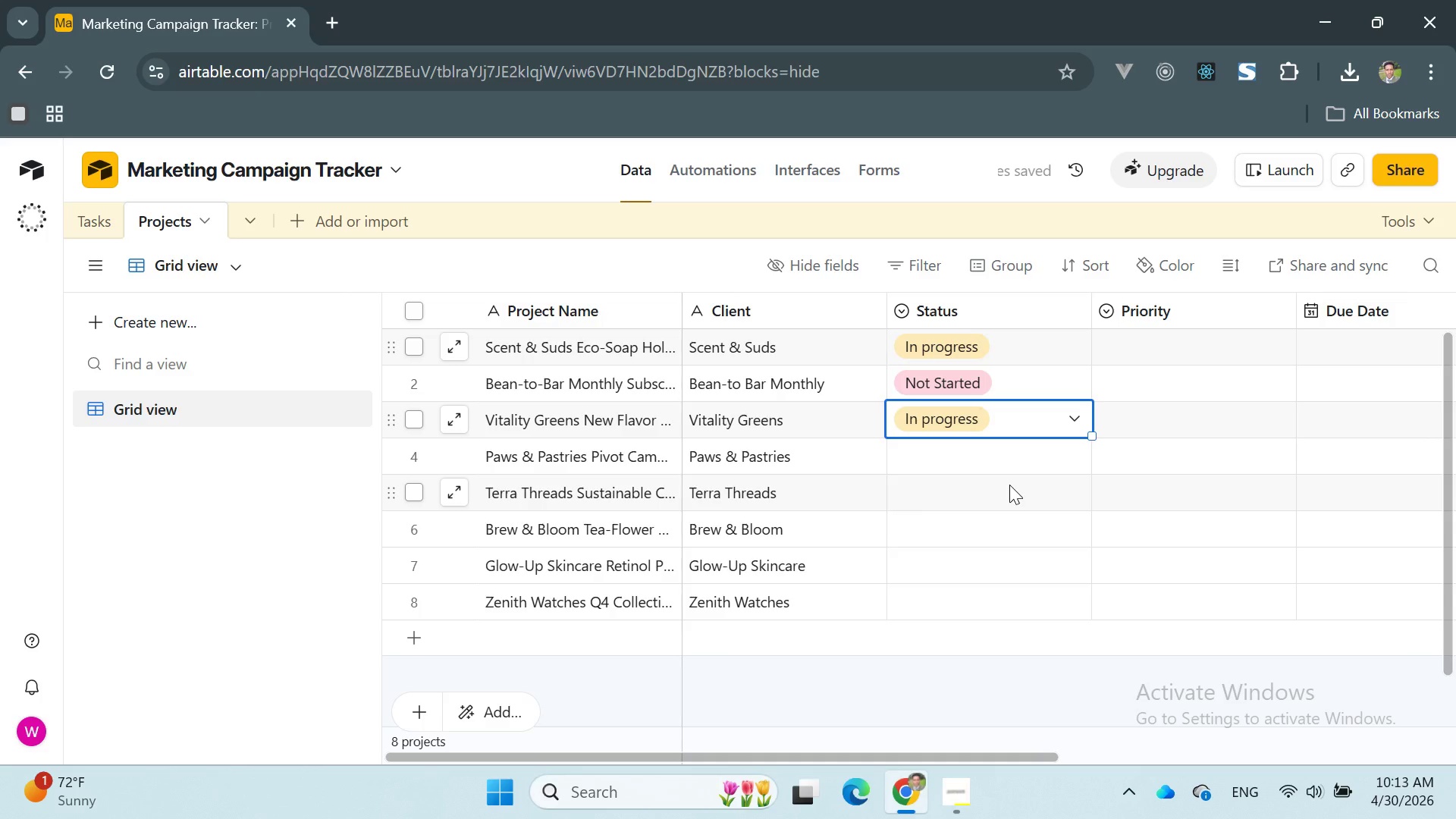 
left_click([1046, 456])
 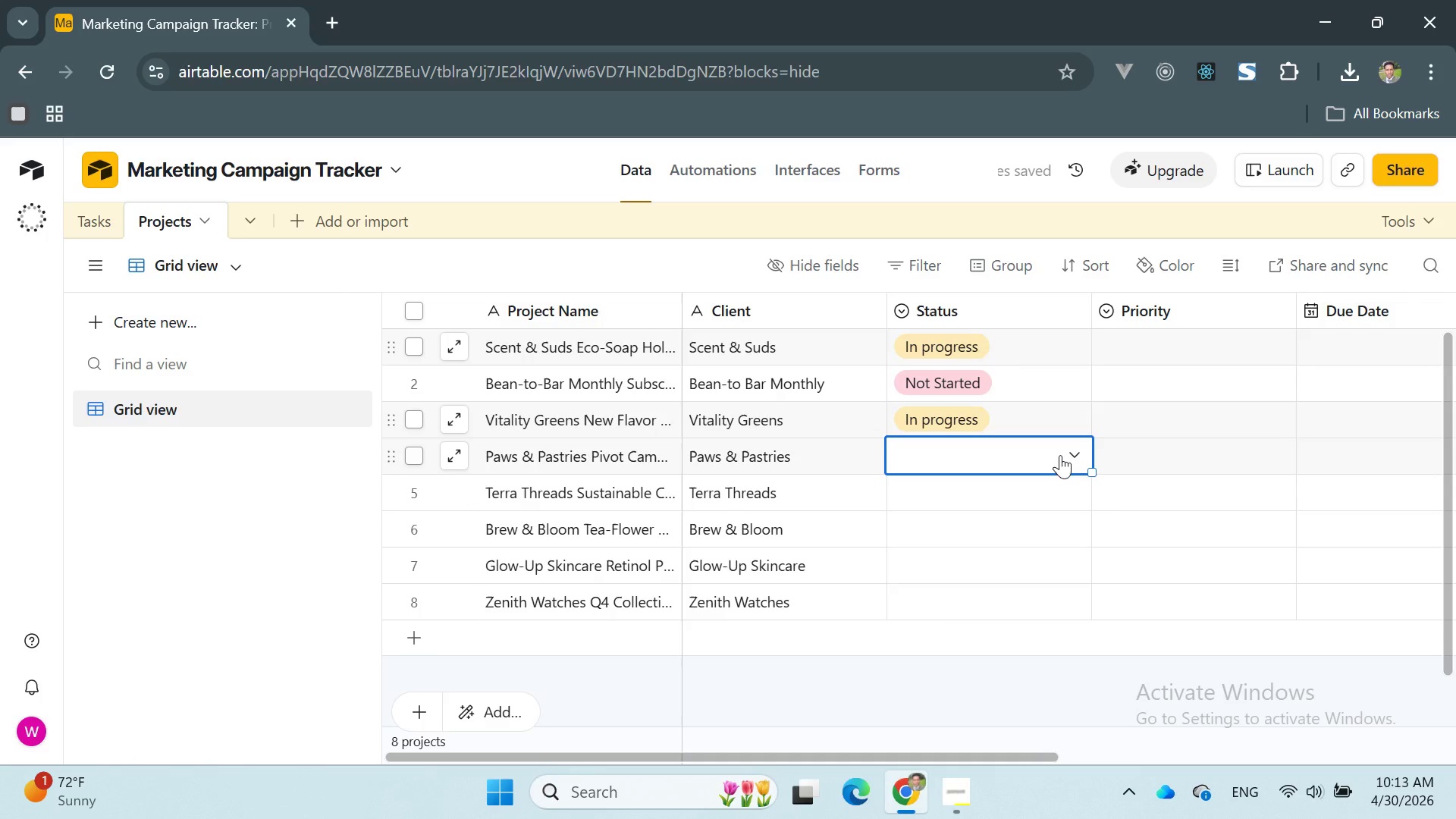 
left_click([1060, 455])
 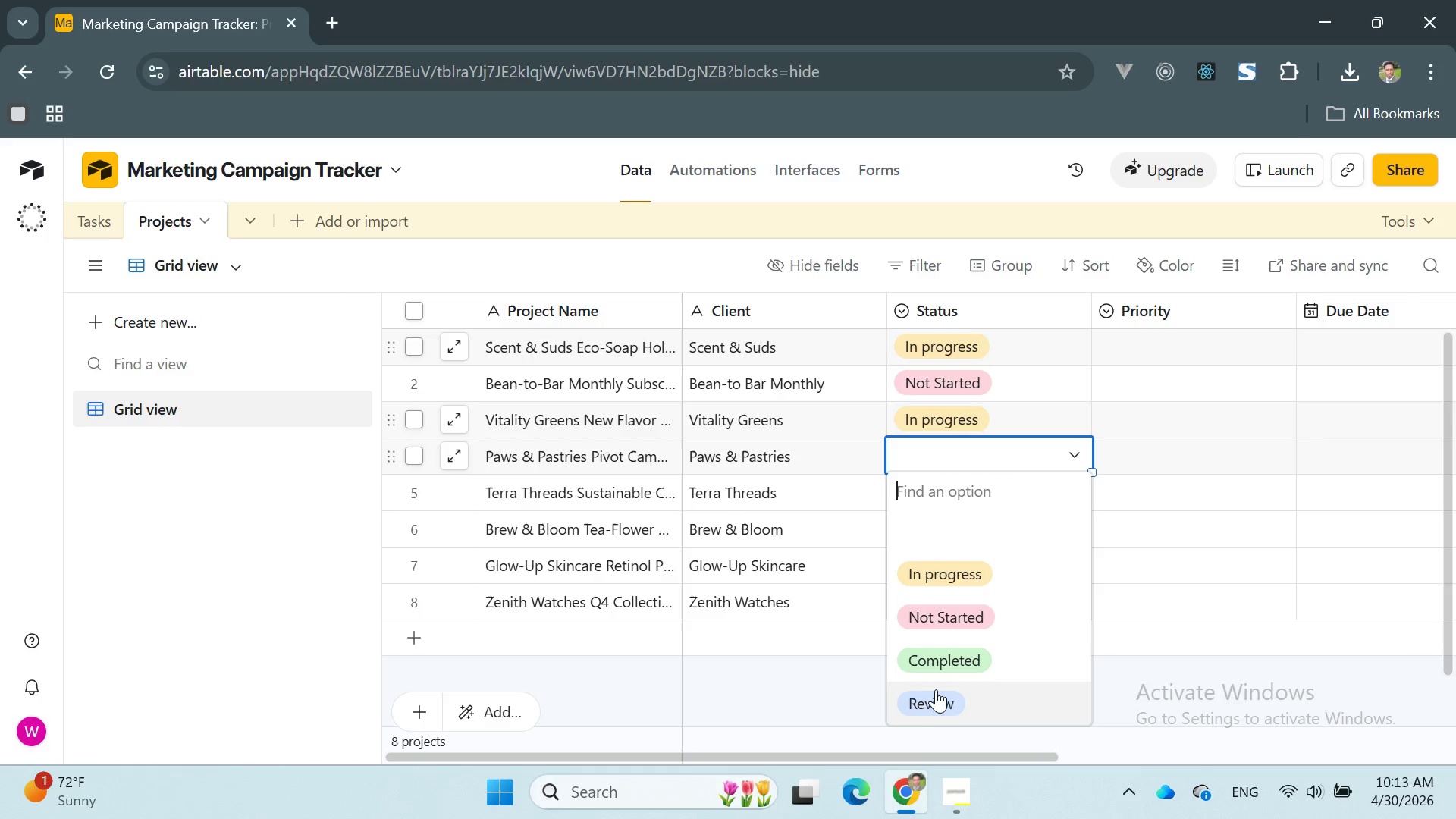 
left_click([934, 697])
 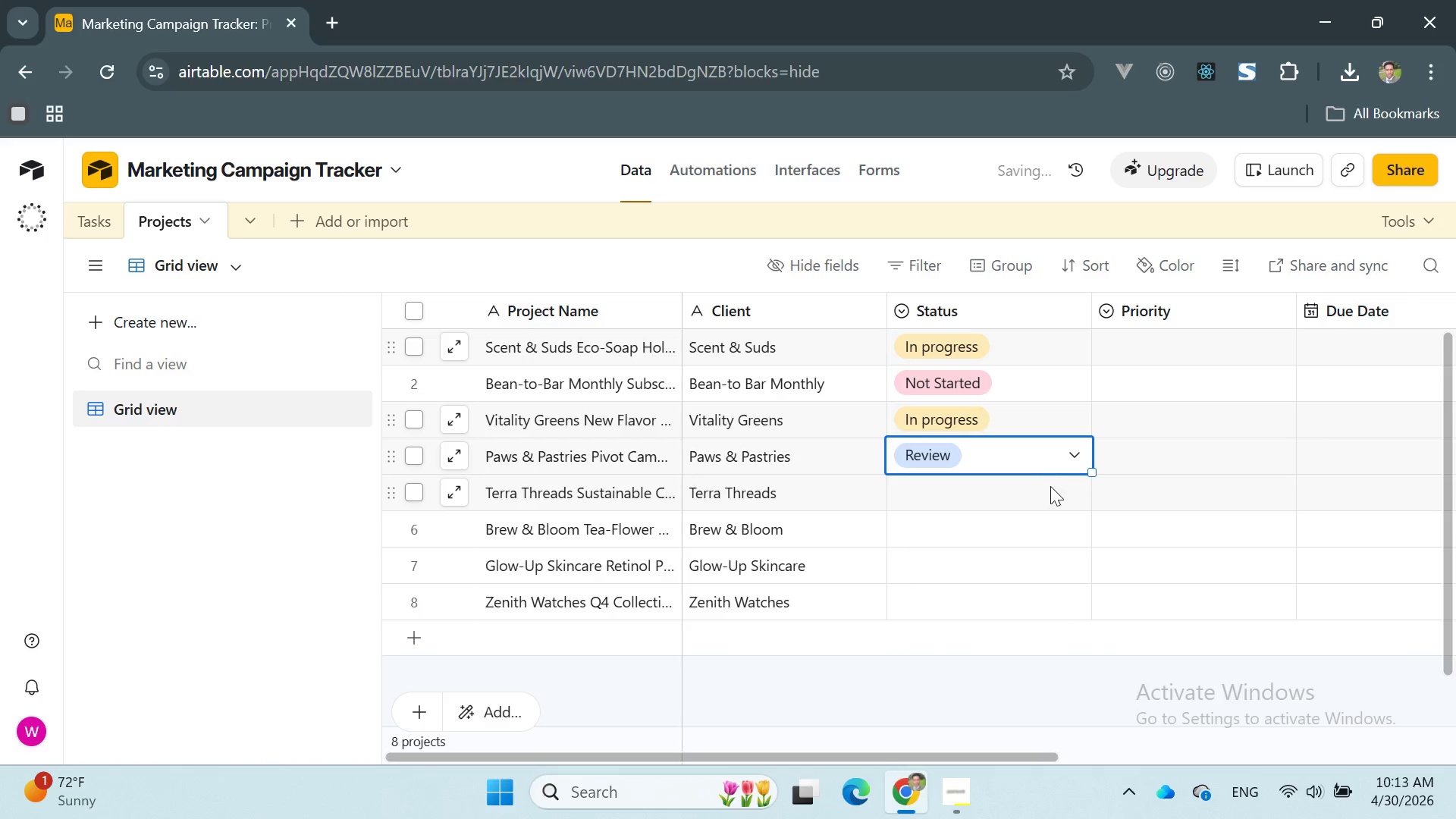 
left_click([1057, 500])
 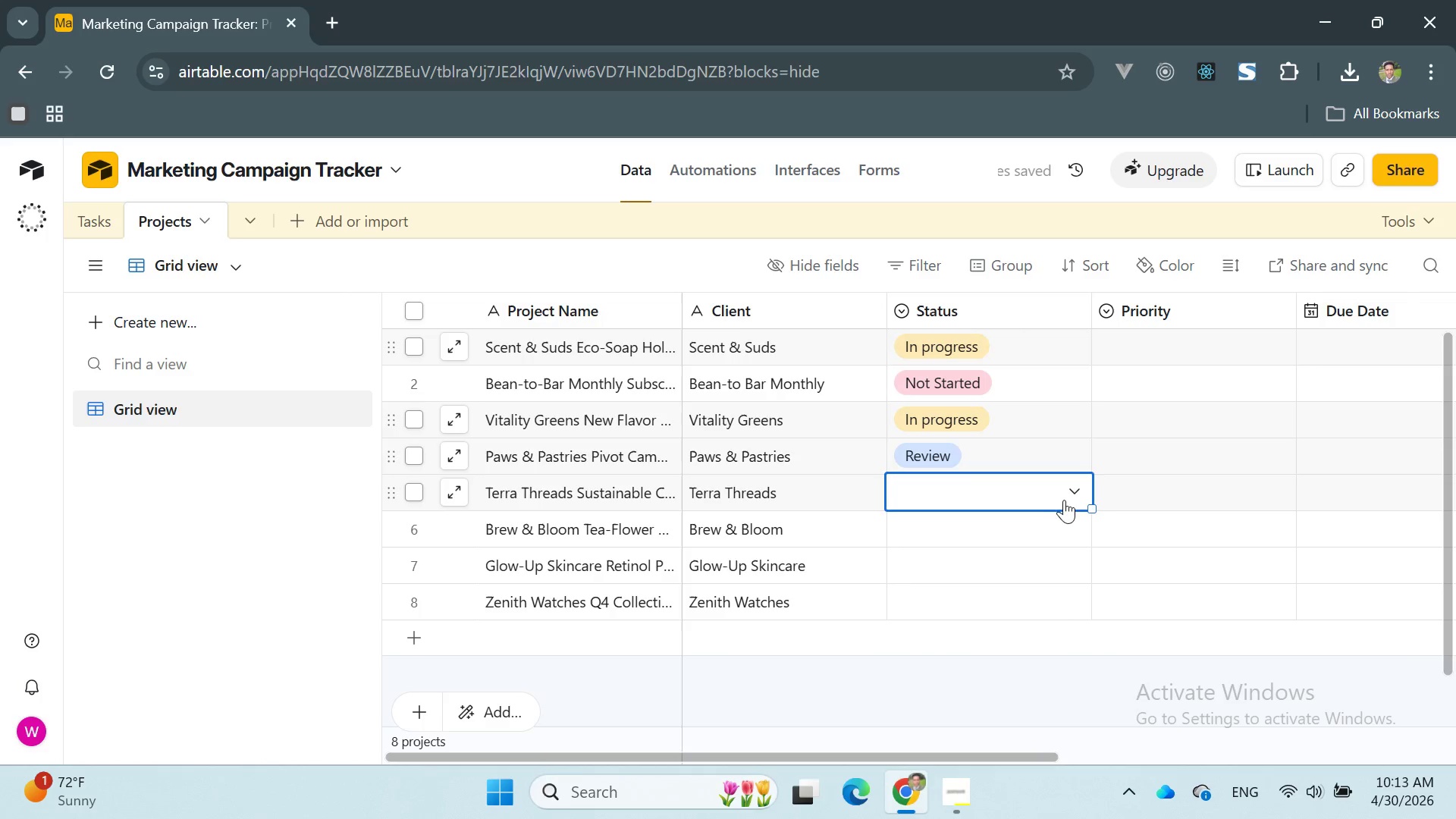 
left_click([1072, 488])
 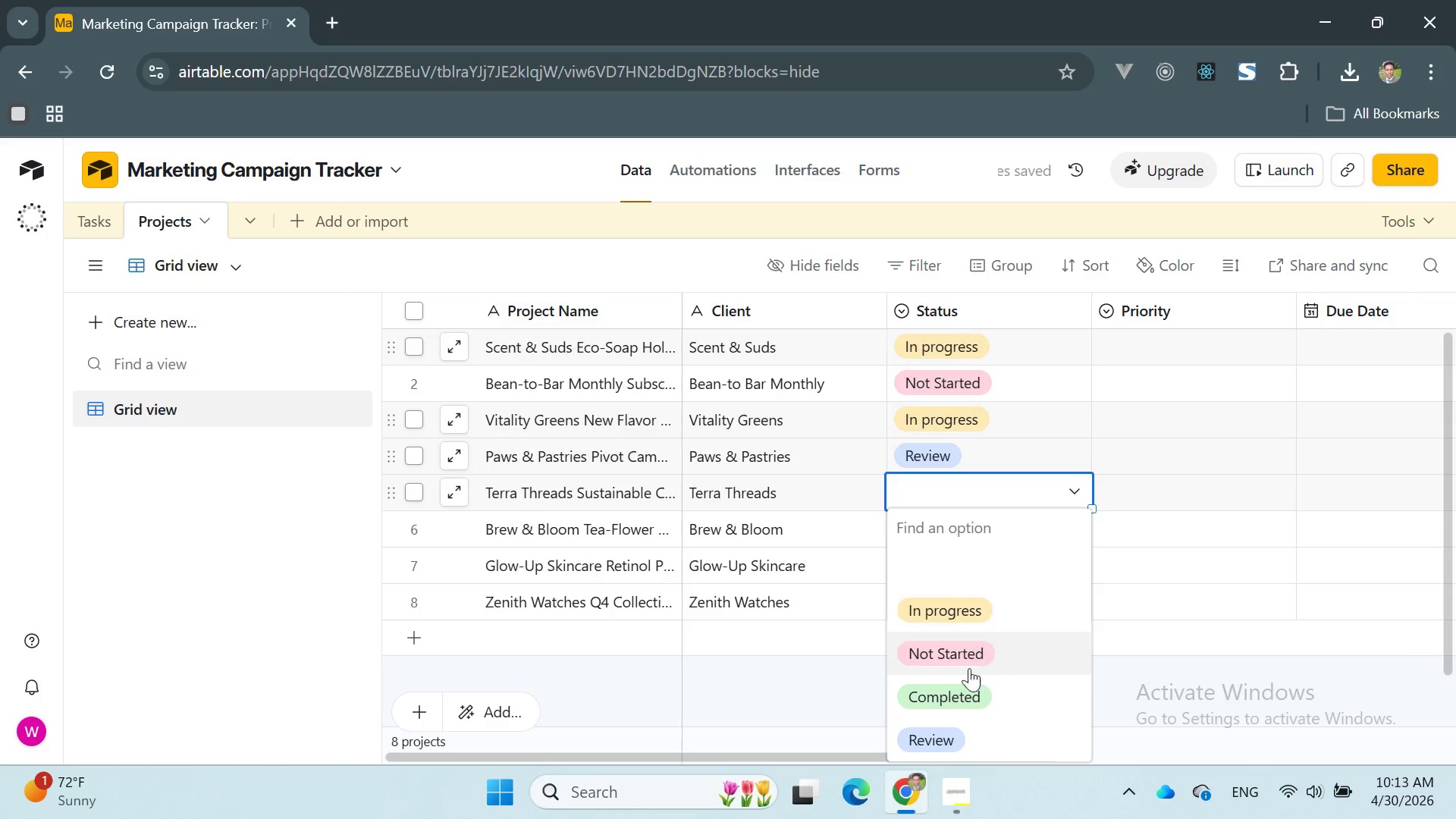 
left_click([951, 694])
 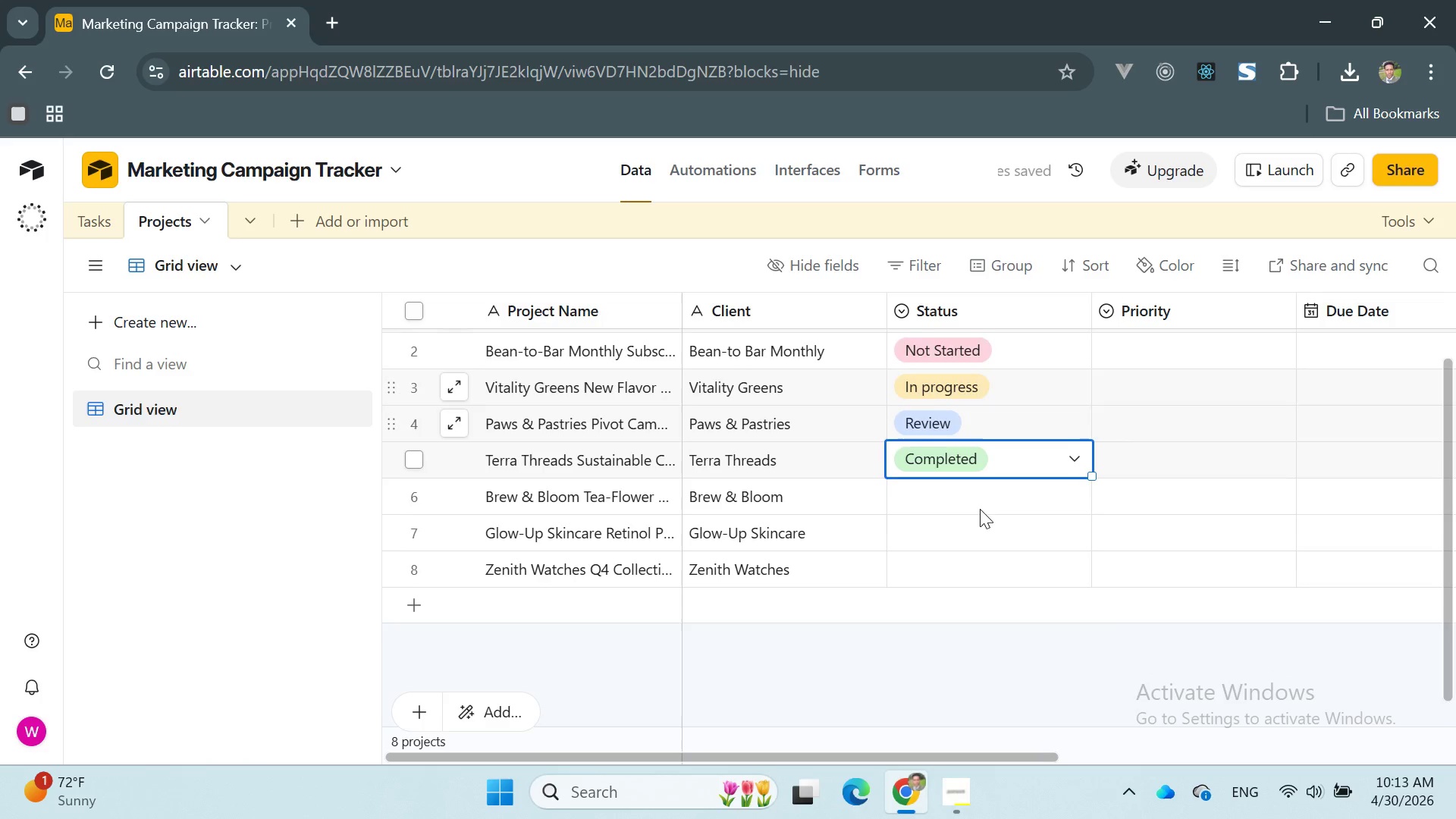 
left_click([1047, 469])
 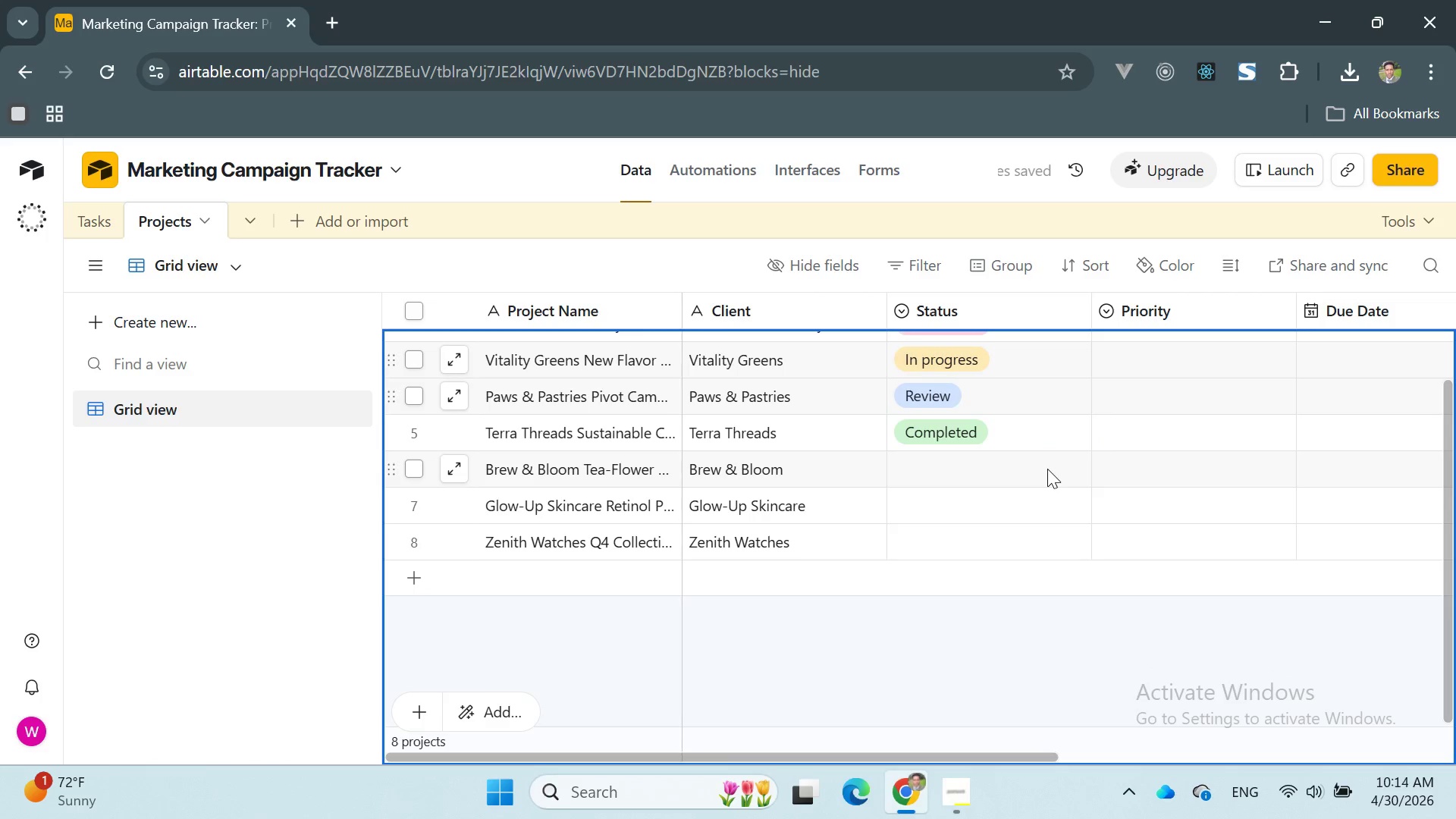 
left_click([1047, 469])
 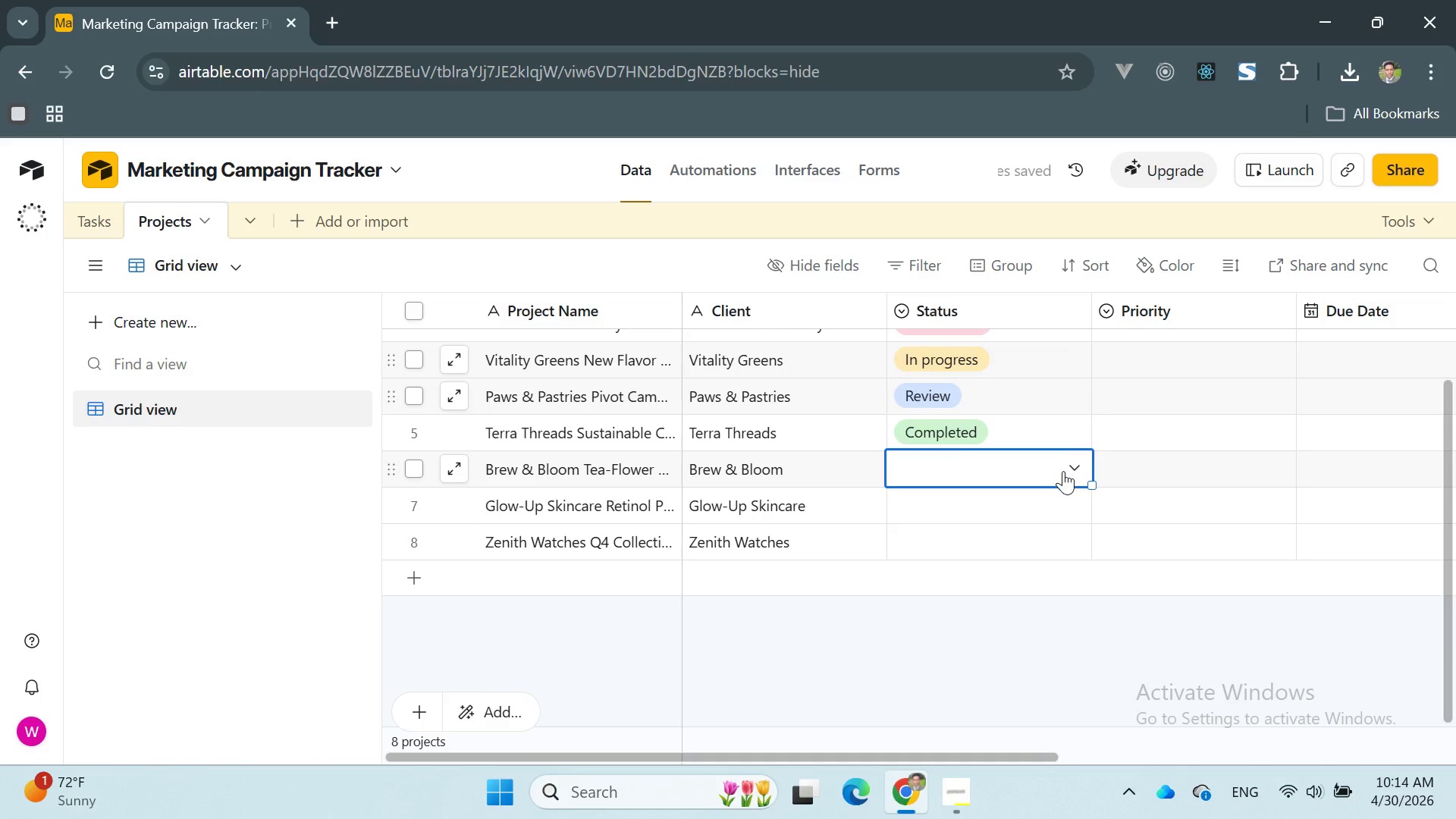 
left_click([1065, 469])
 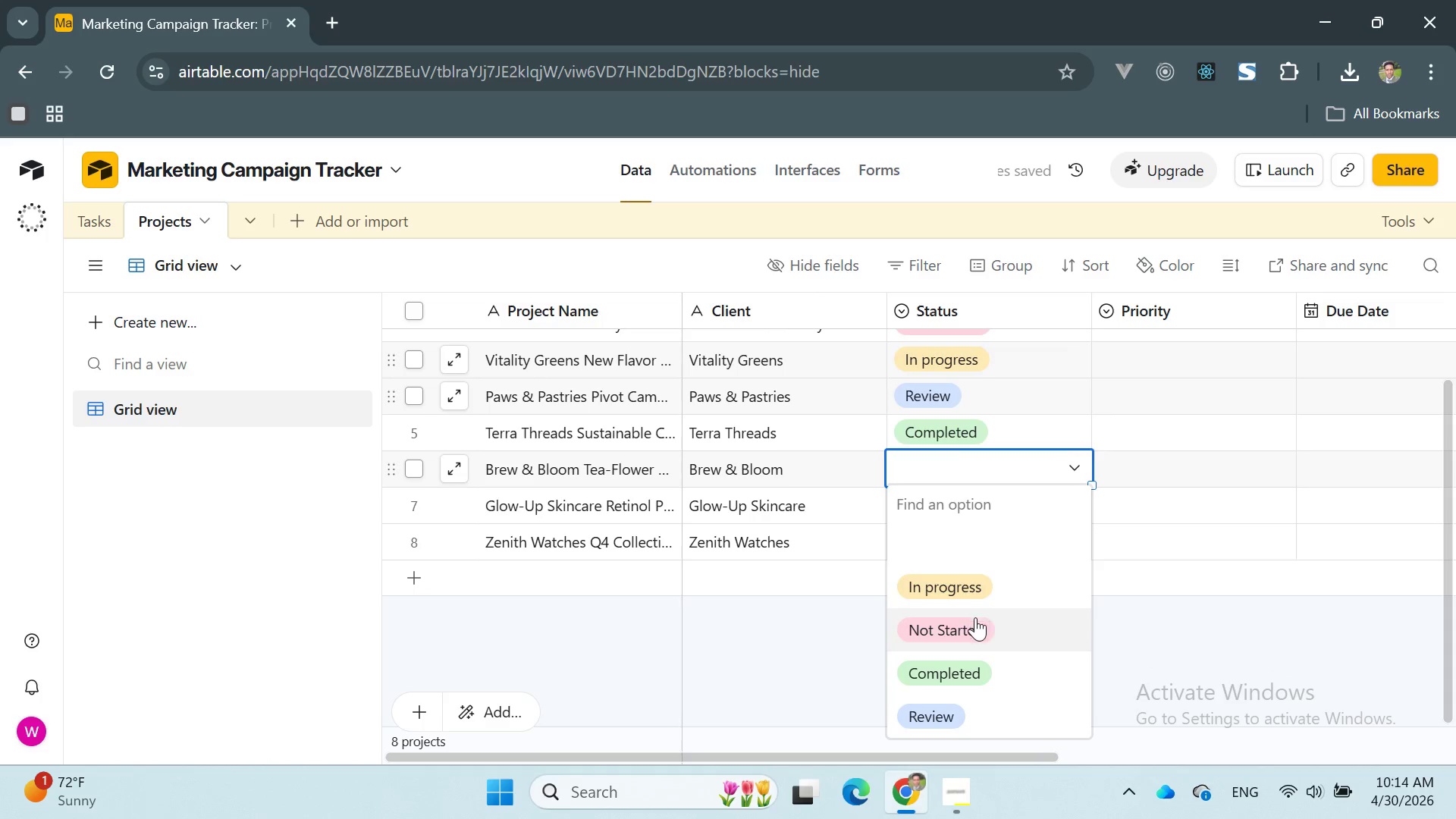 
left_click([965, 591])
 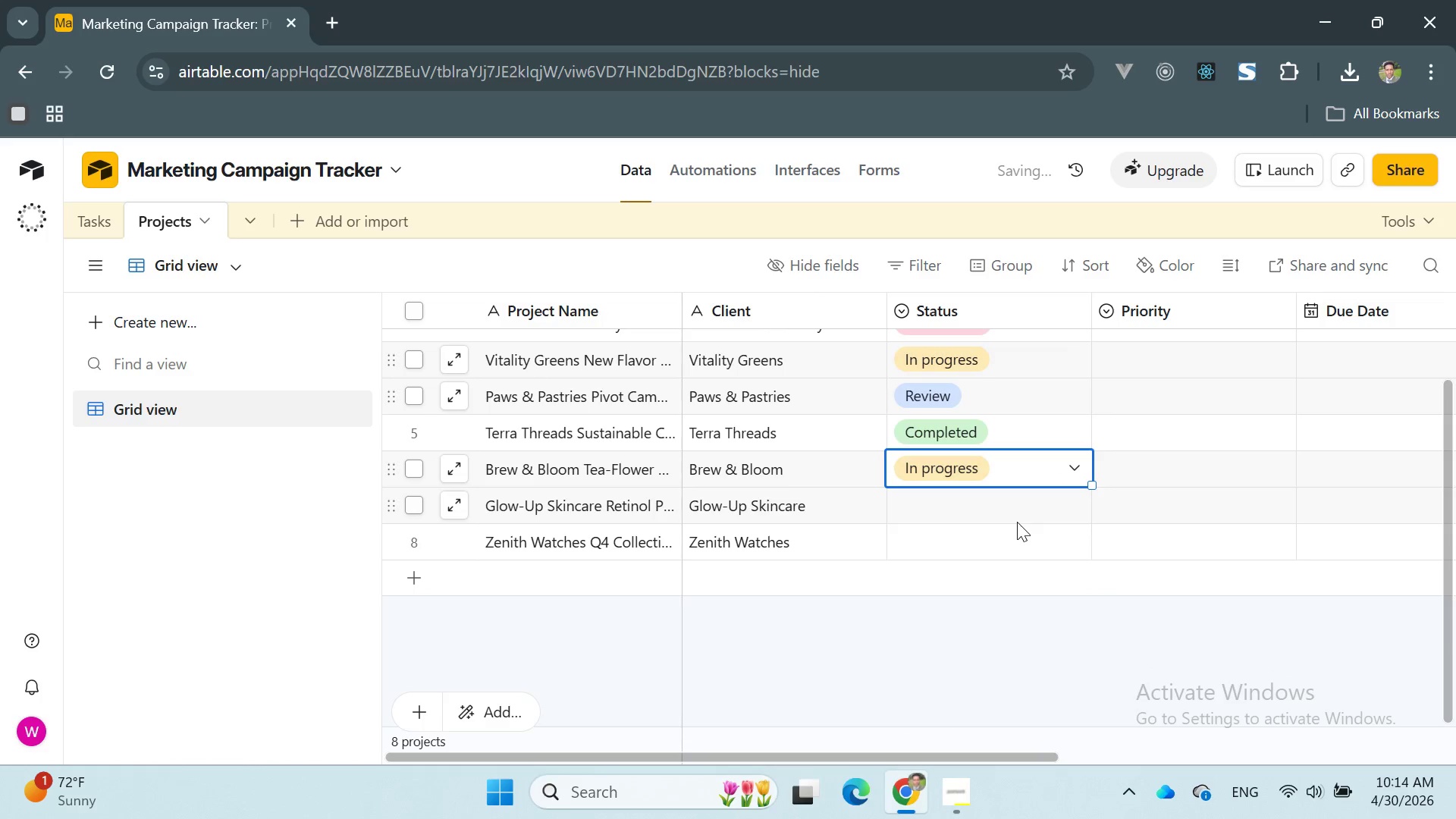 
left_click_drag(start_coordinate=[1020, 511], to_coordinate=[1021, 507])
 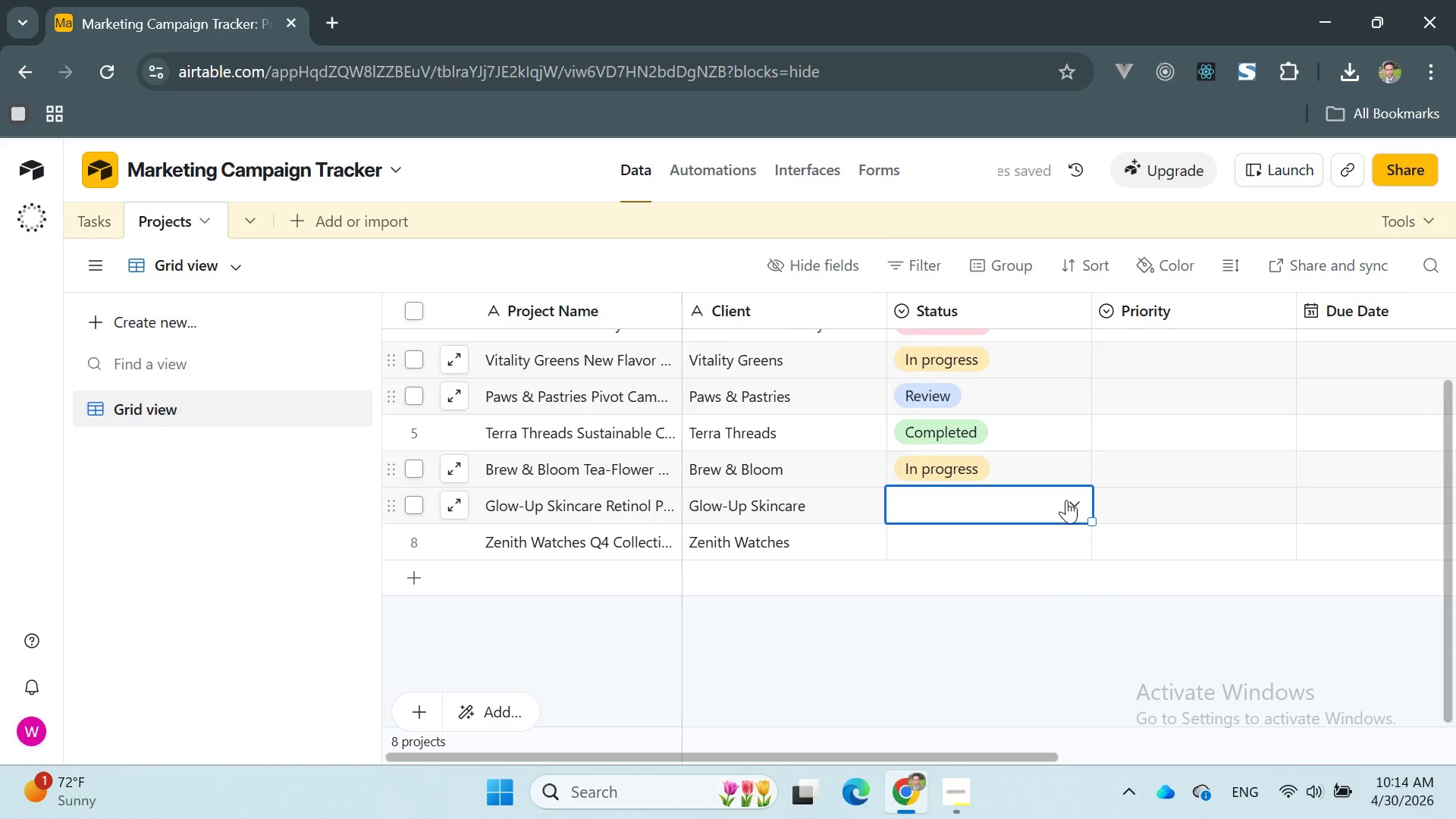 
left_click([1085, 497])
 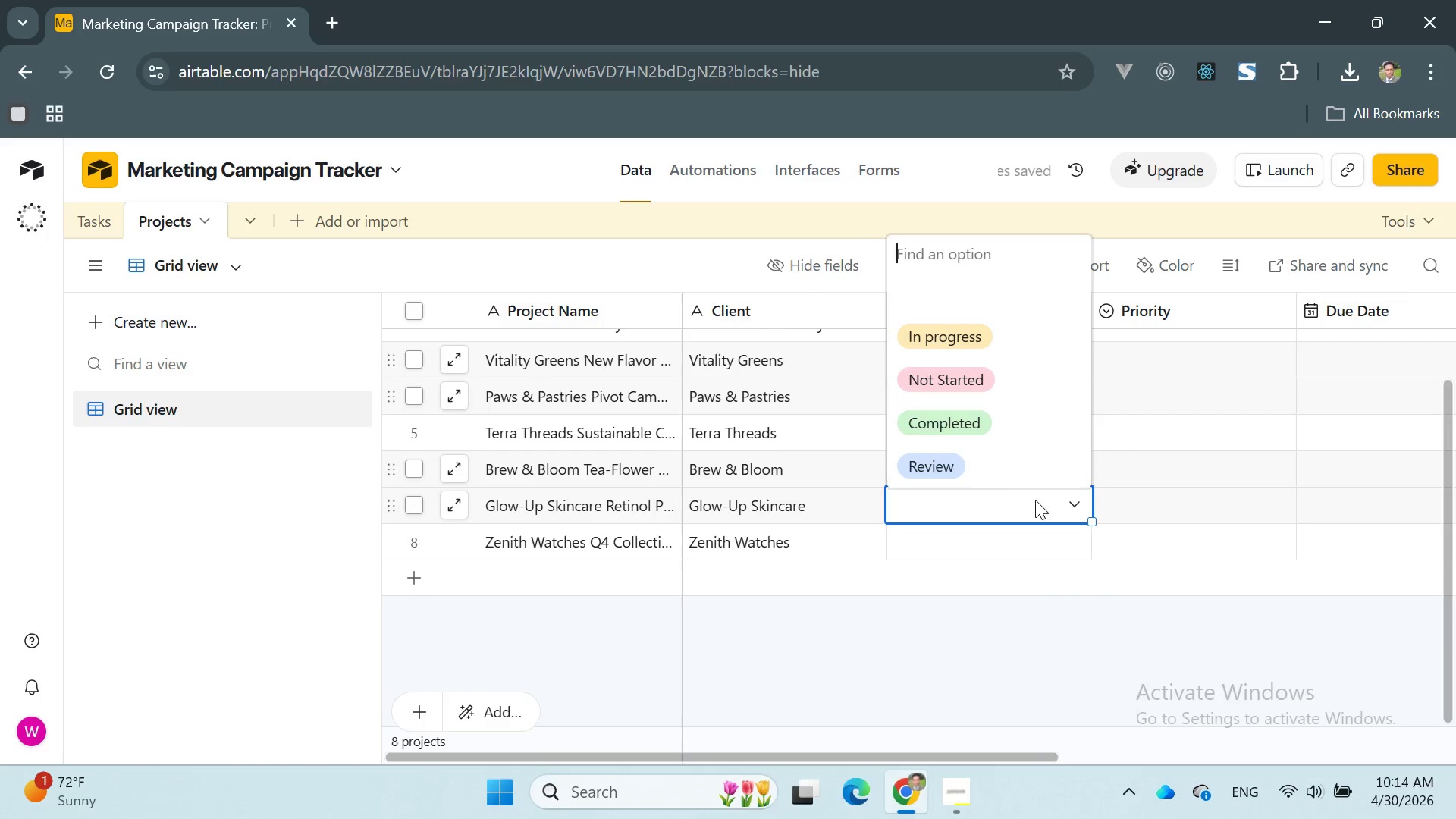 
left_click([942, 466])
 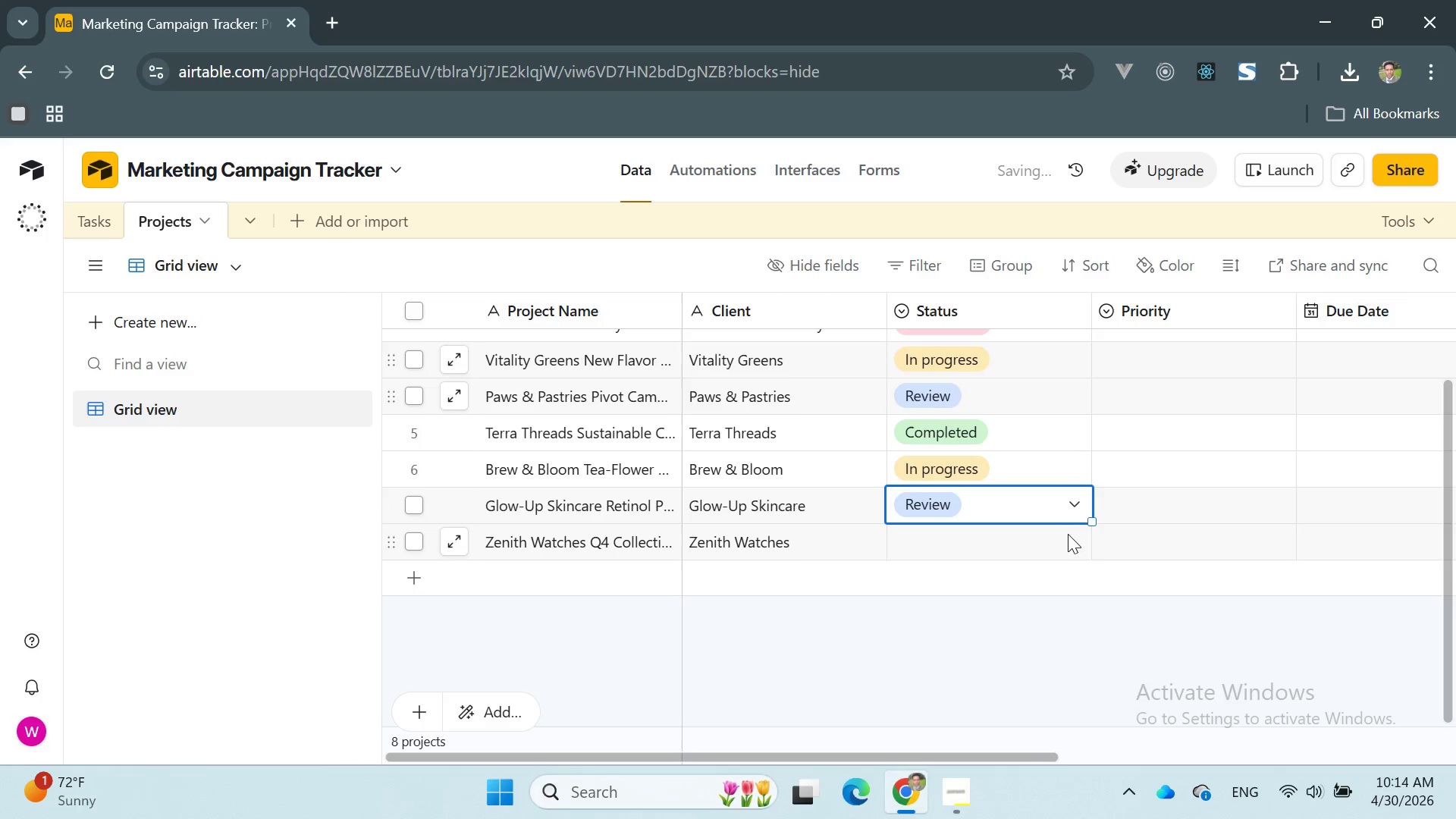 
left_click([1070, 540])
 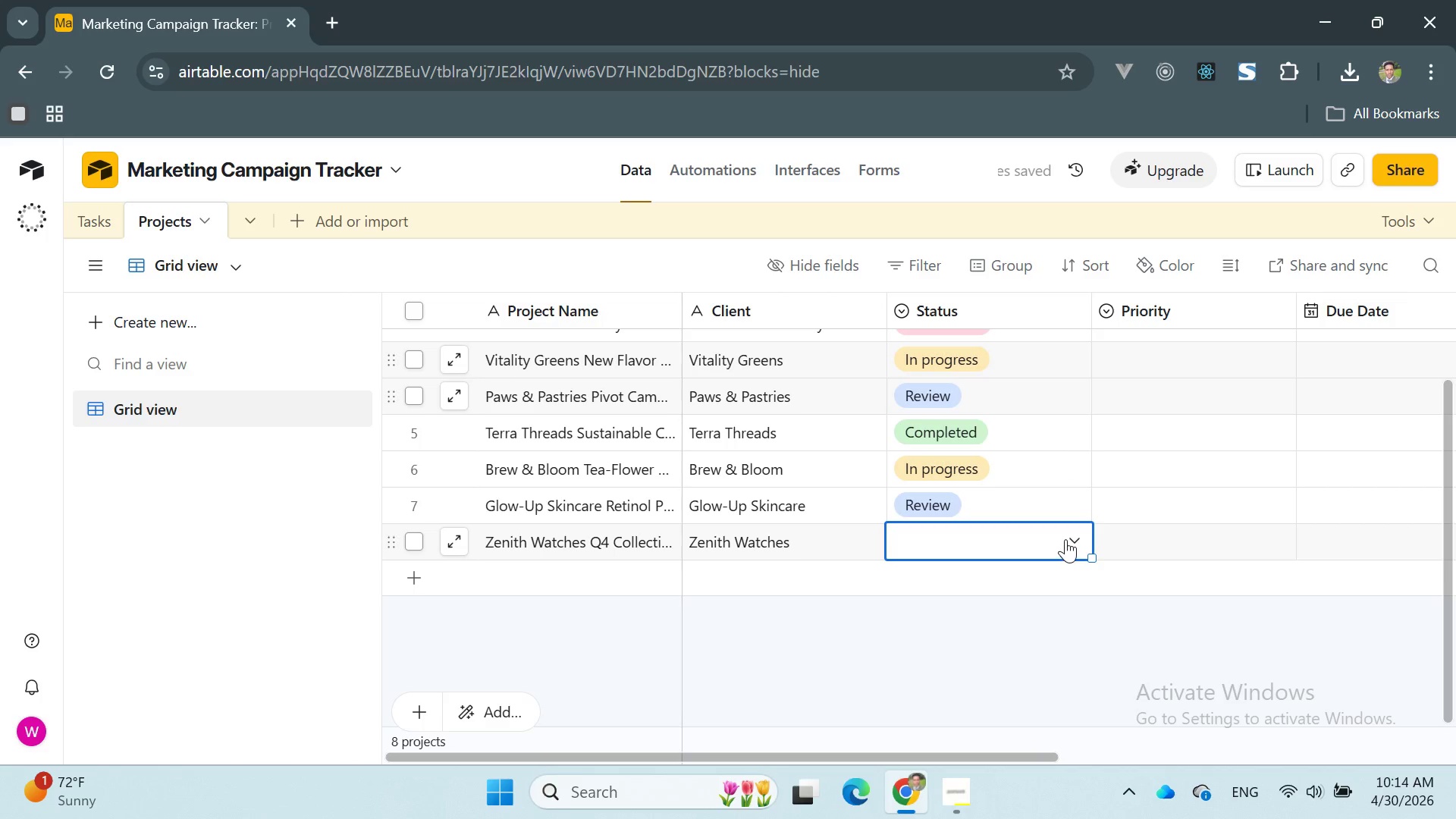 
left_click([1065, 538])
 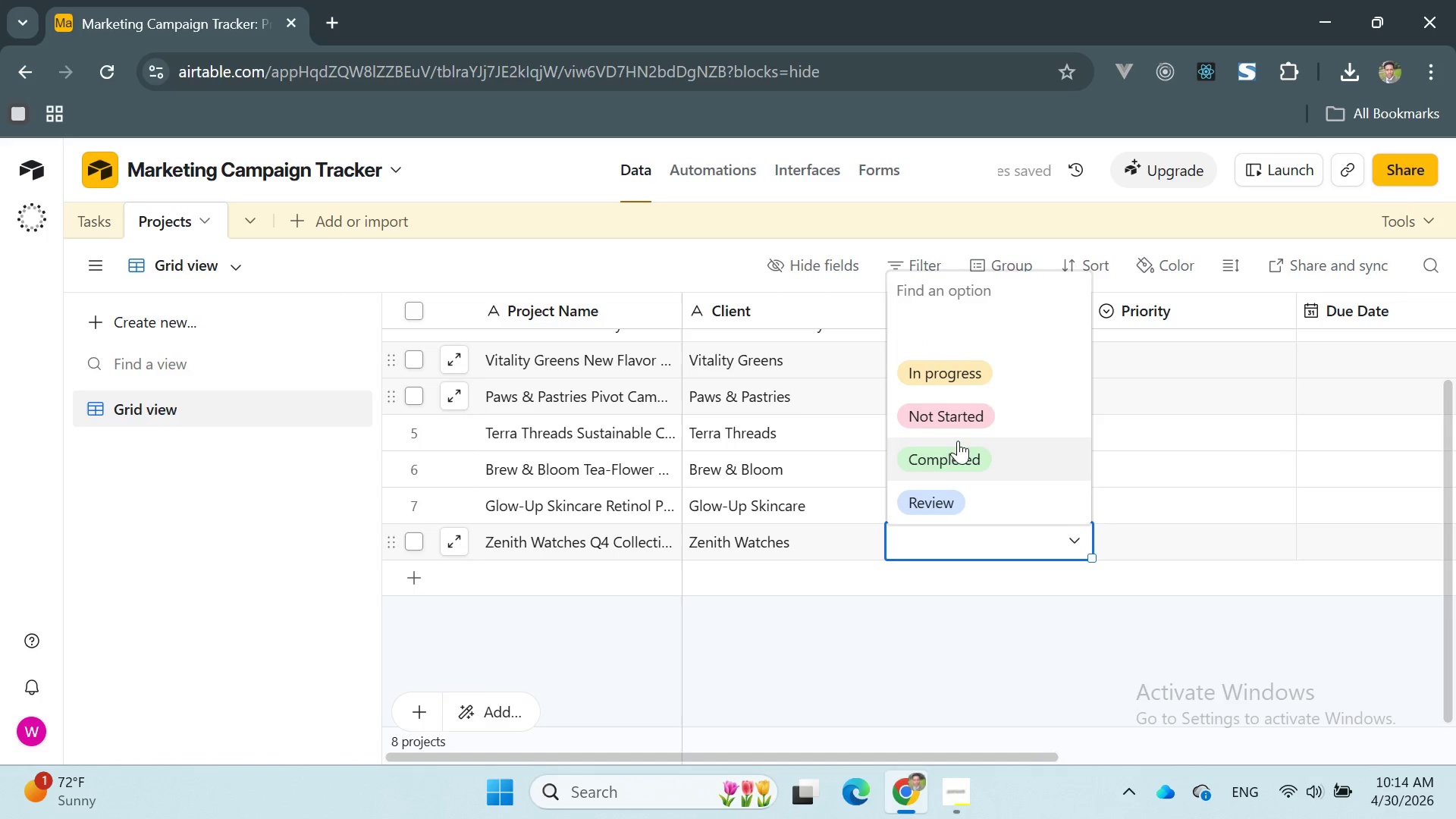 
left_click([946, 410])
 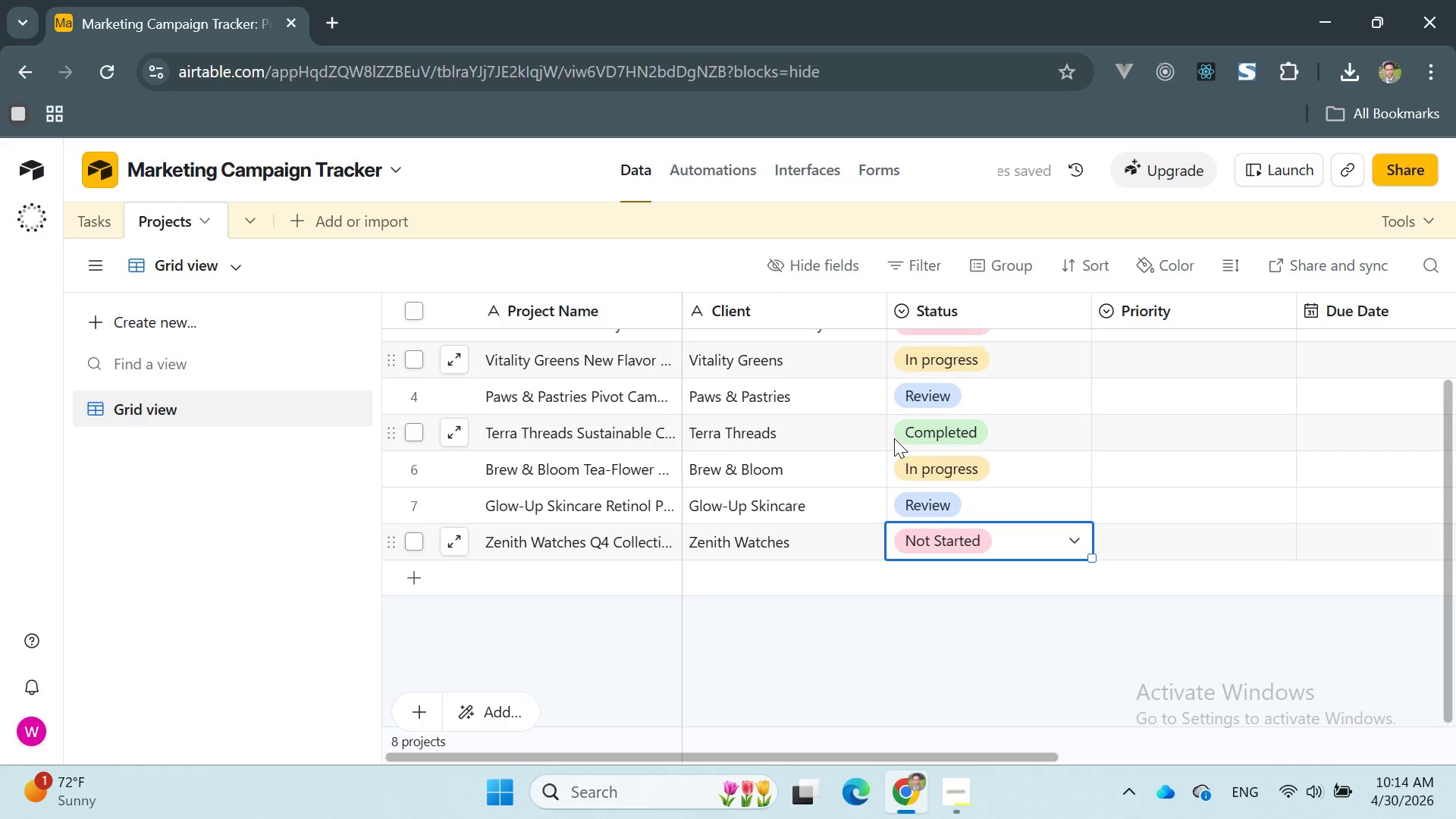 
left_click([981, 601])
 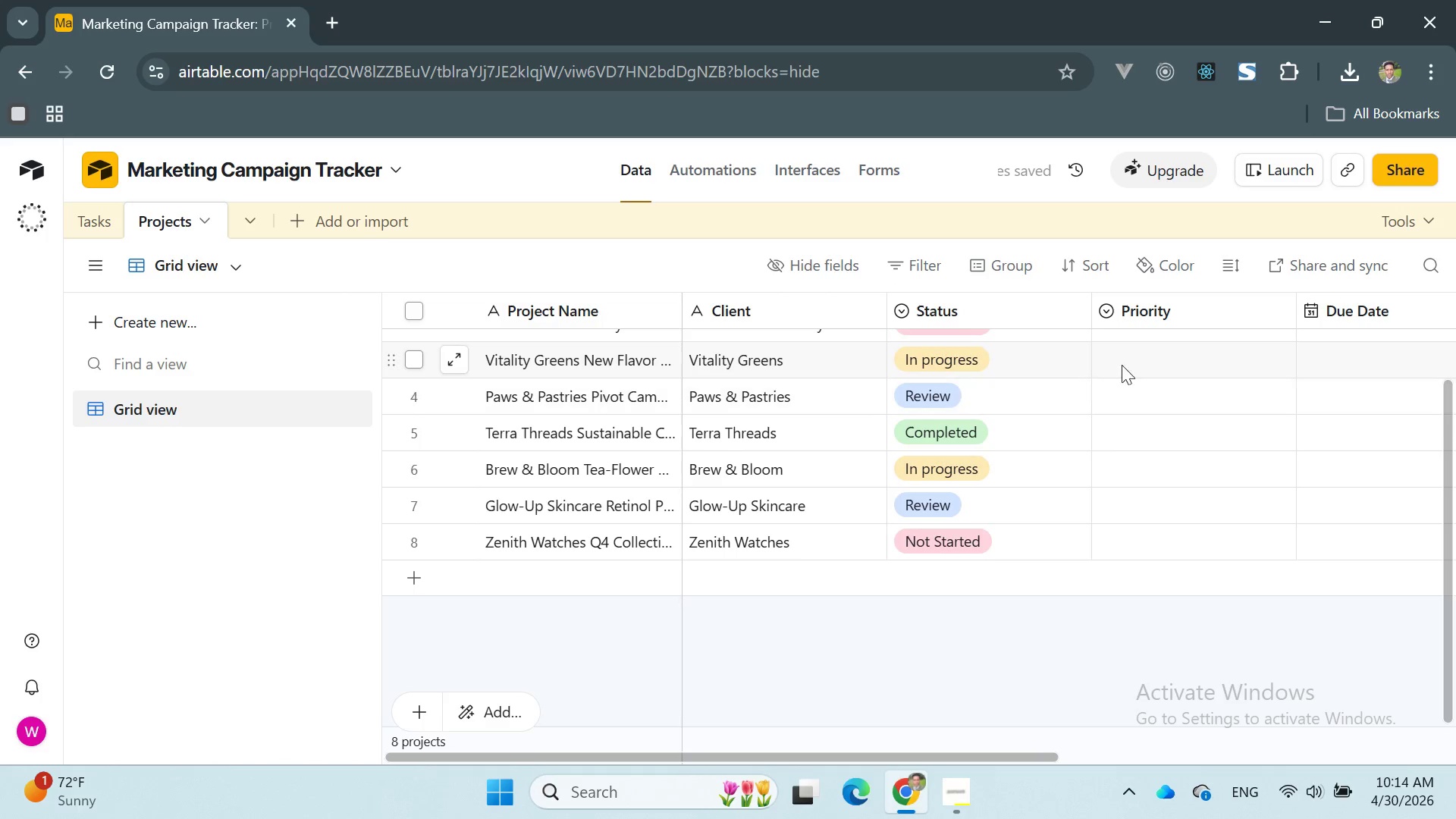 
scroll: coordinate [1188, 348], scroll_direction: up, amount: 6.0
 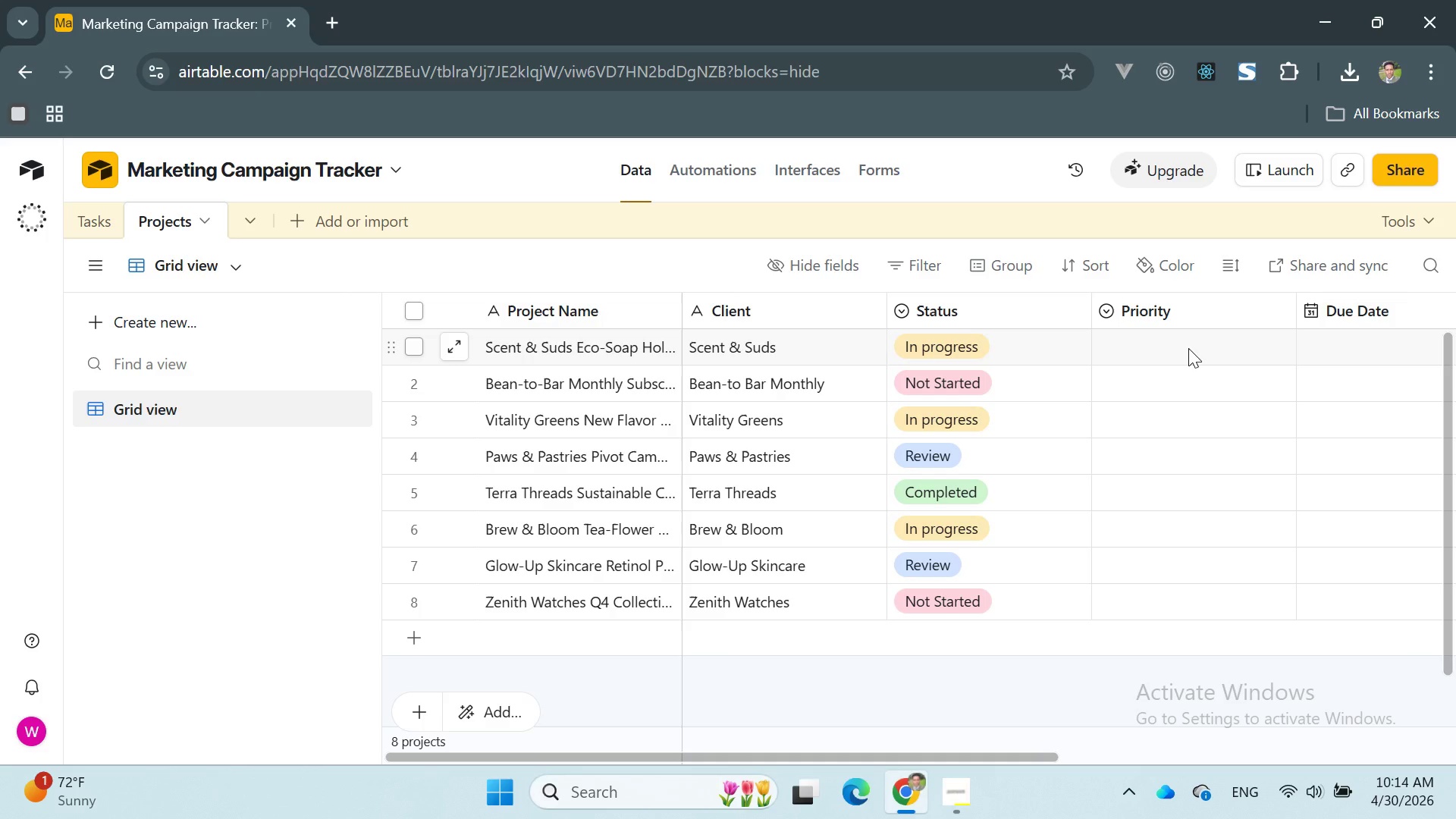 
left_click([1188, 348])
 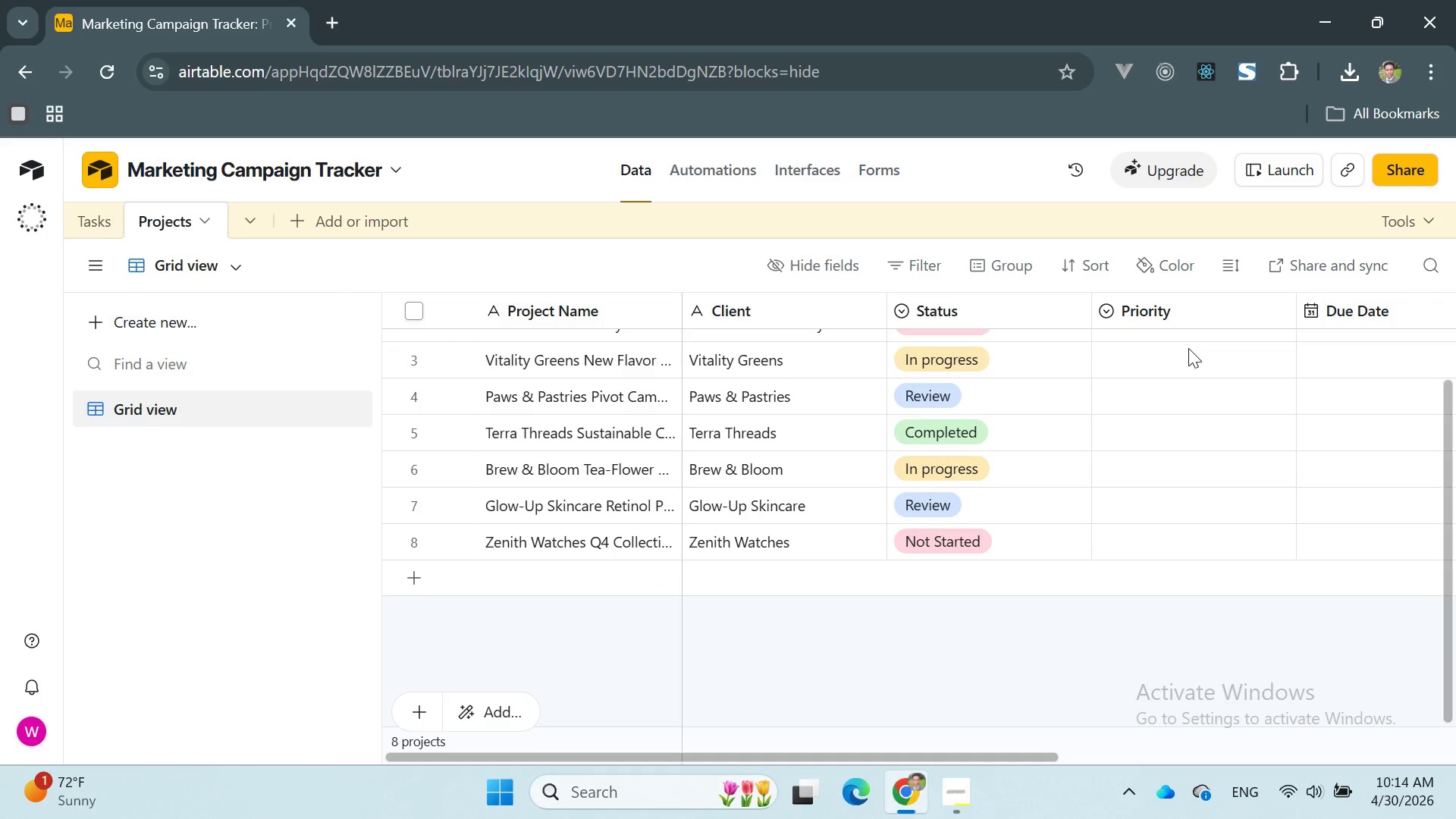 
scroll: coordinate [1188, 348], scroll_direction: down, amount: 1.0
 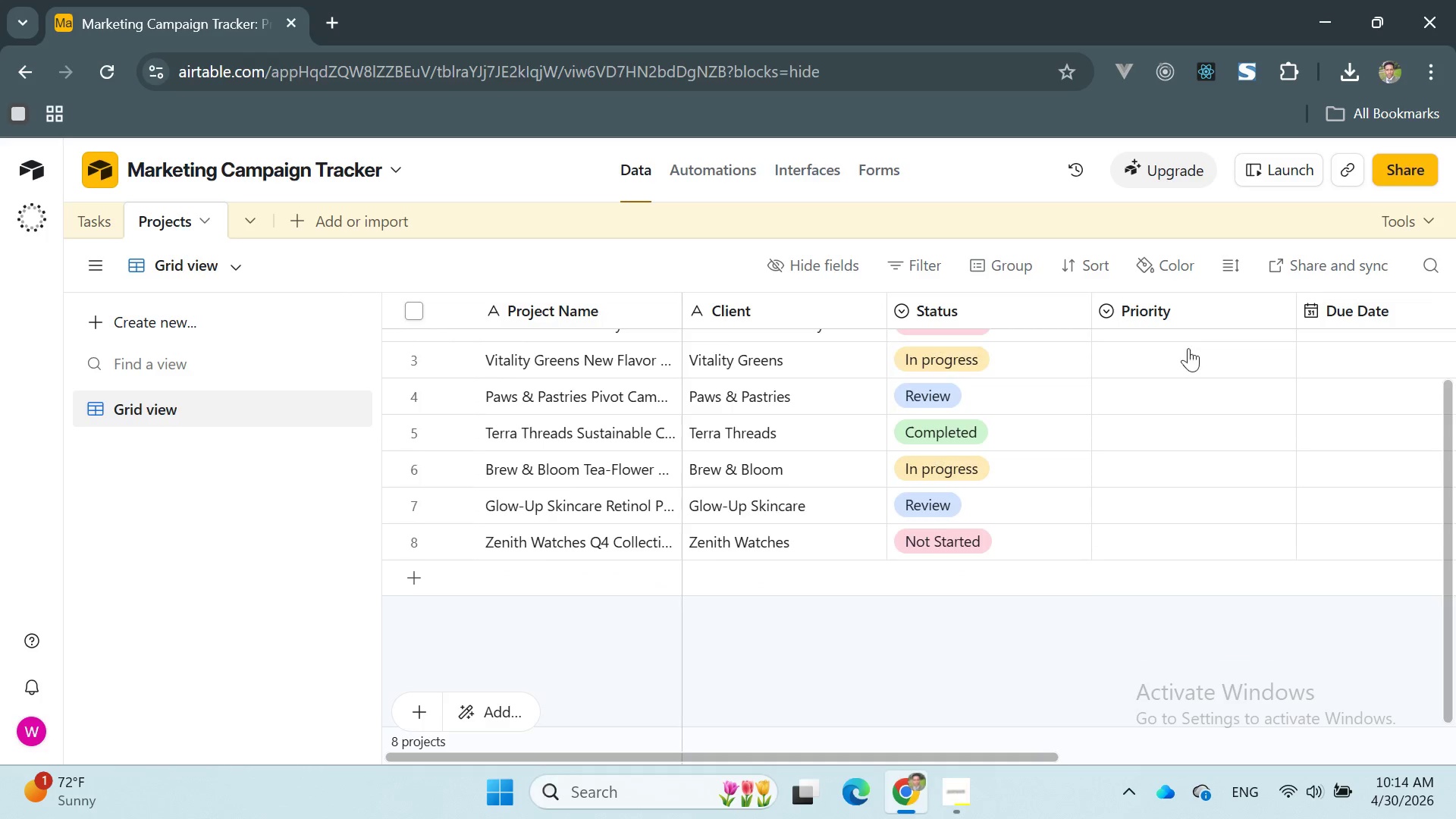 
left_click([1188, 348])
 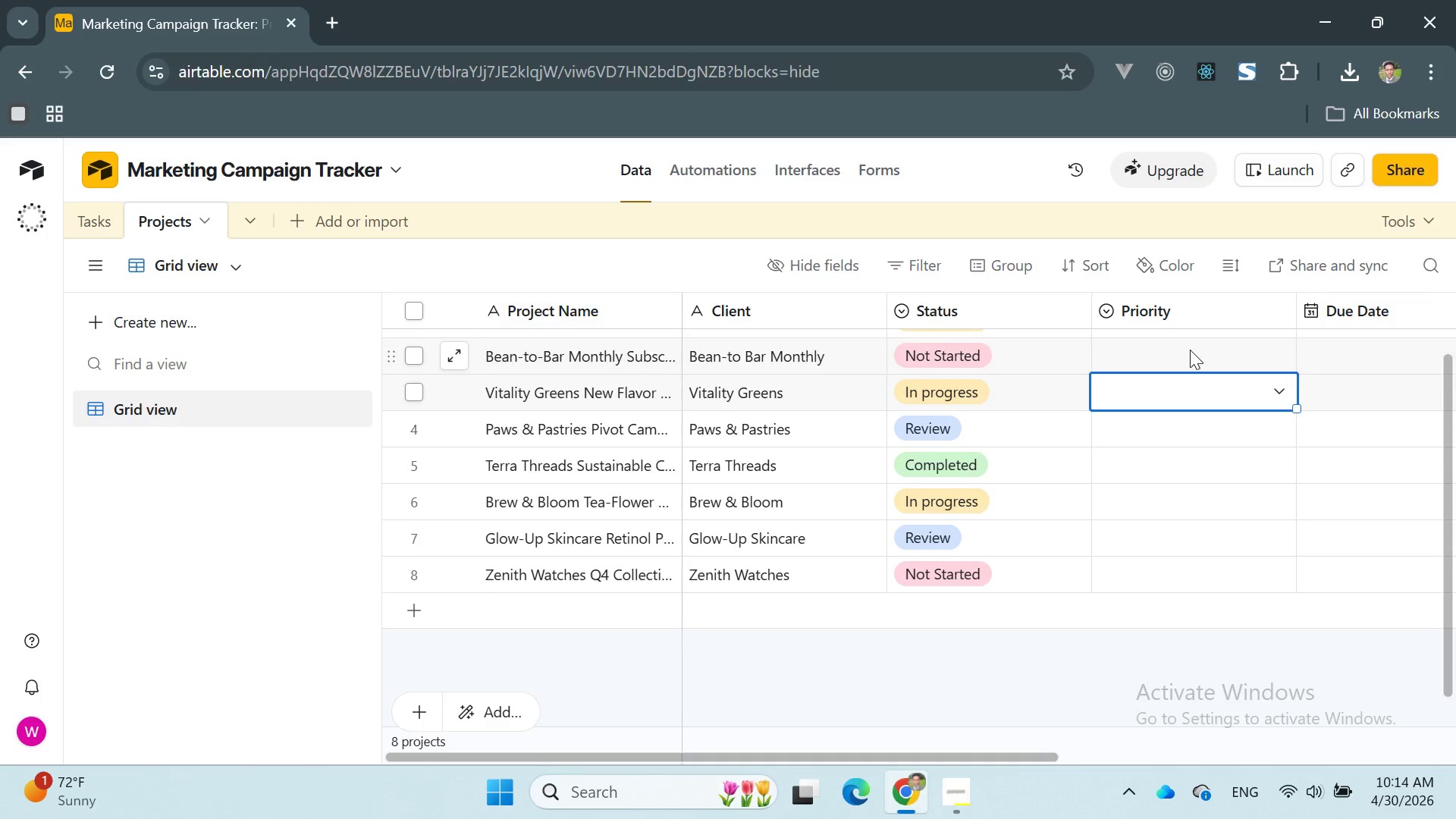 
scroll: coordinate [1190, 350], scroll_direction: up, amount: 1.0
 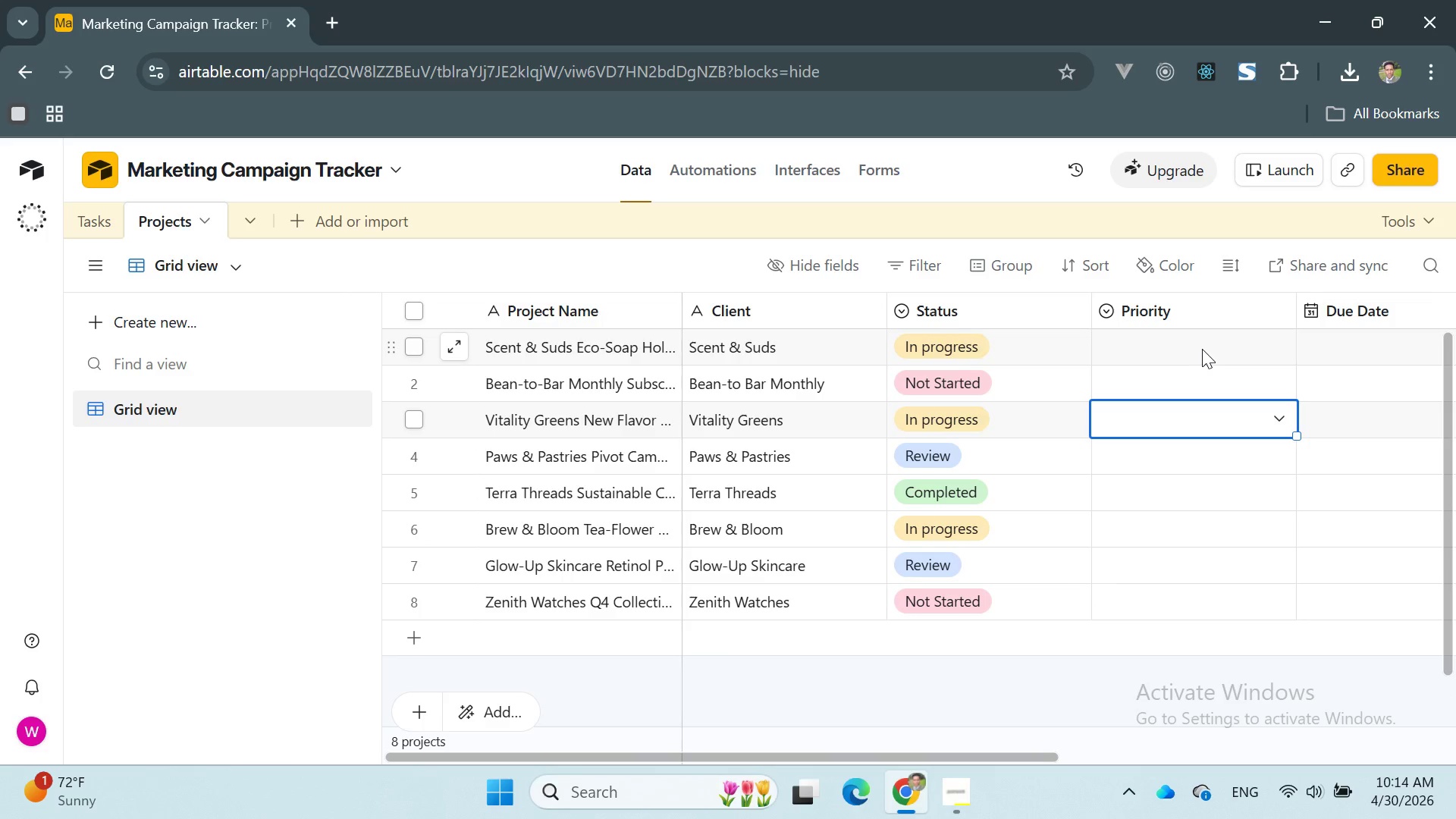 
left_click([1203, 348])
 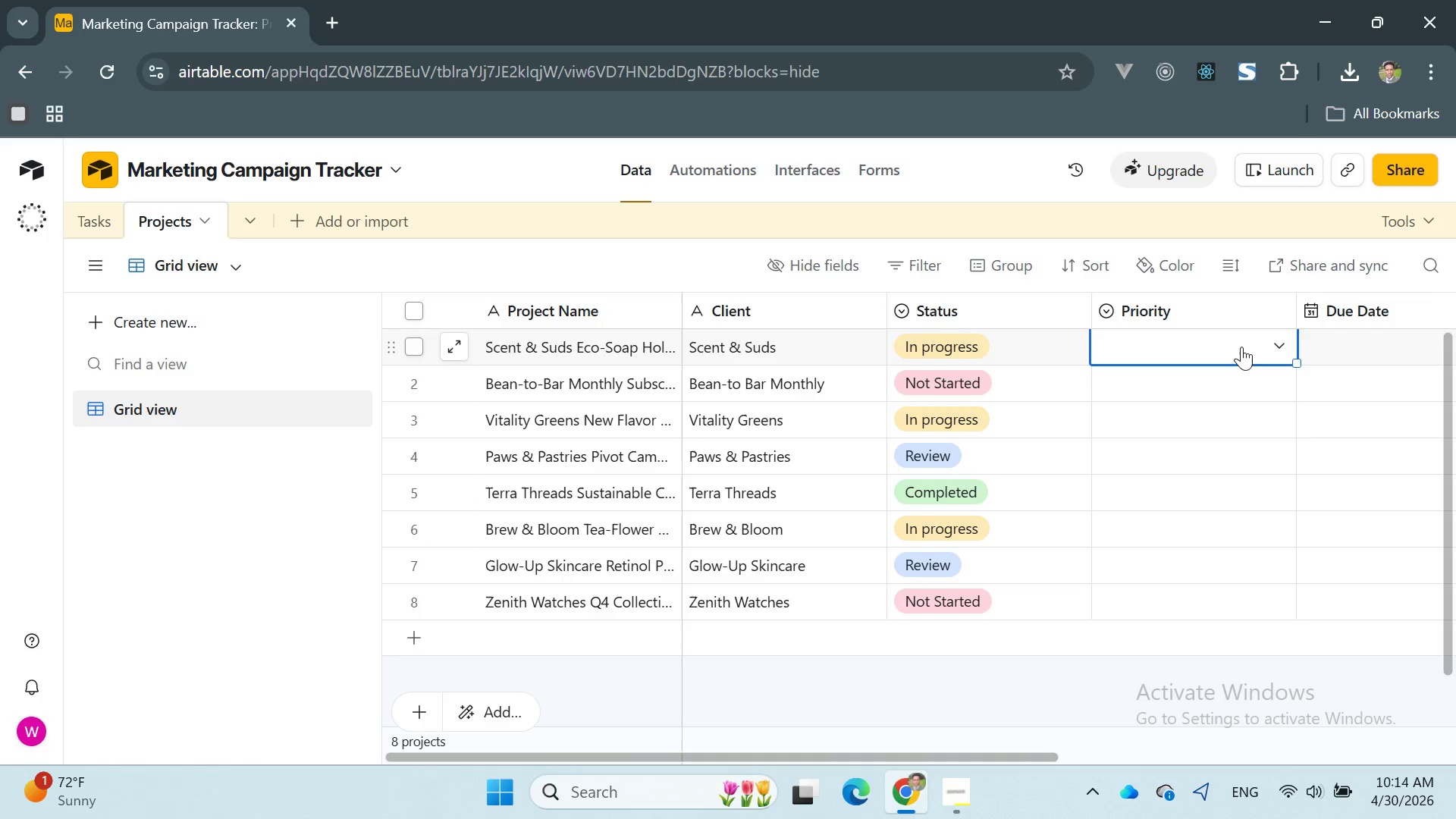 
scroll: coordinate [1203, 348], scroll_direction: up, amount: 11.0
 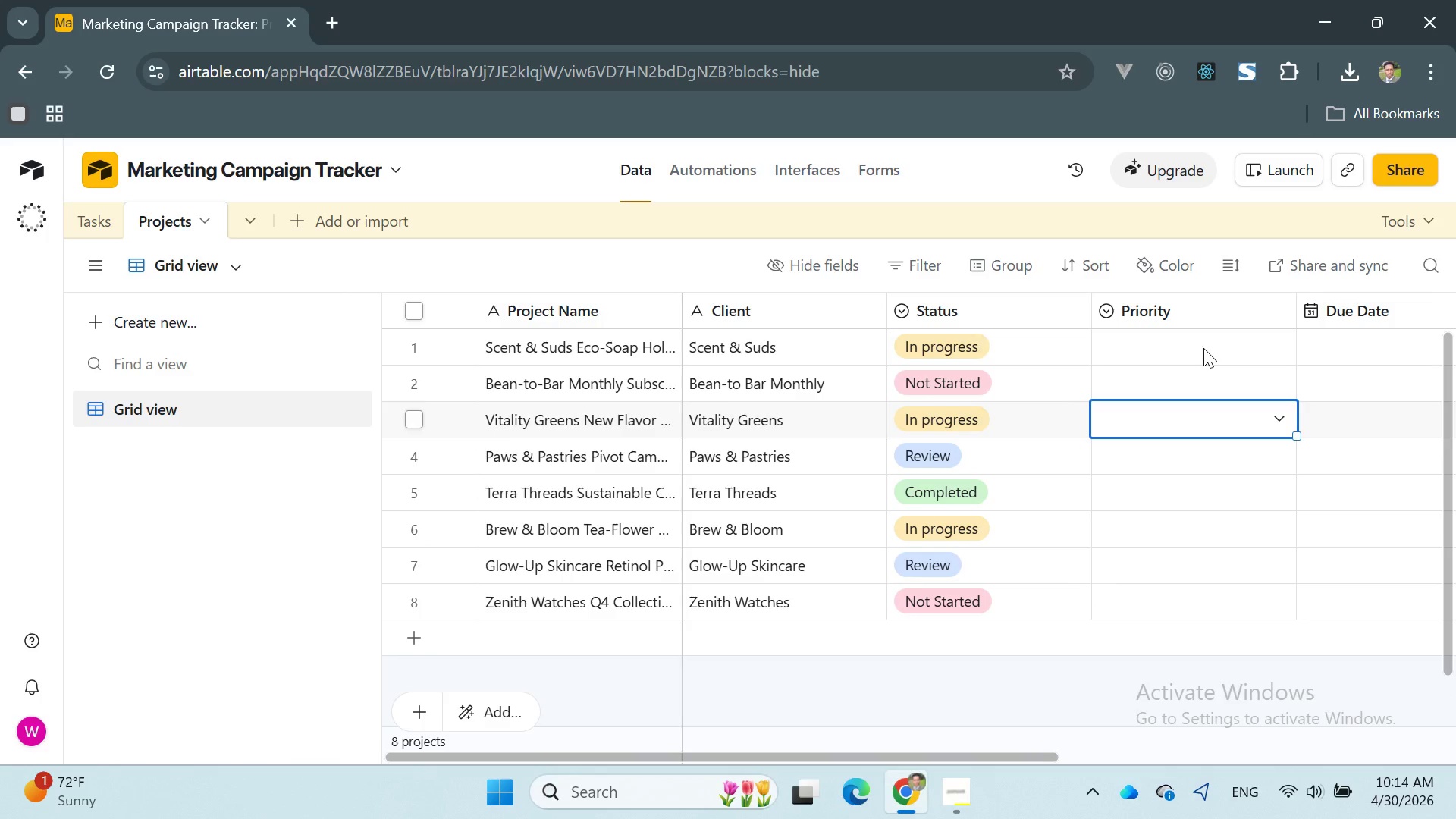 
left_click([1249, 344])
 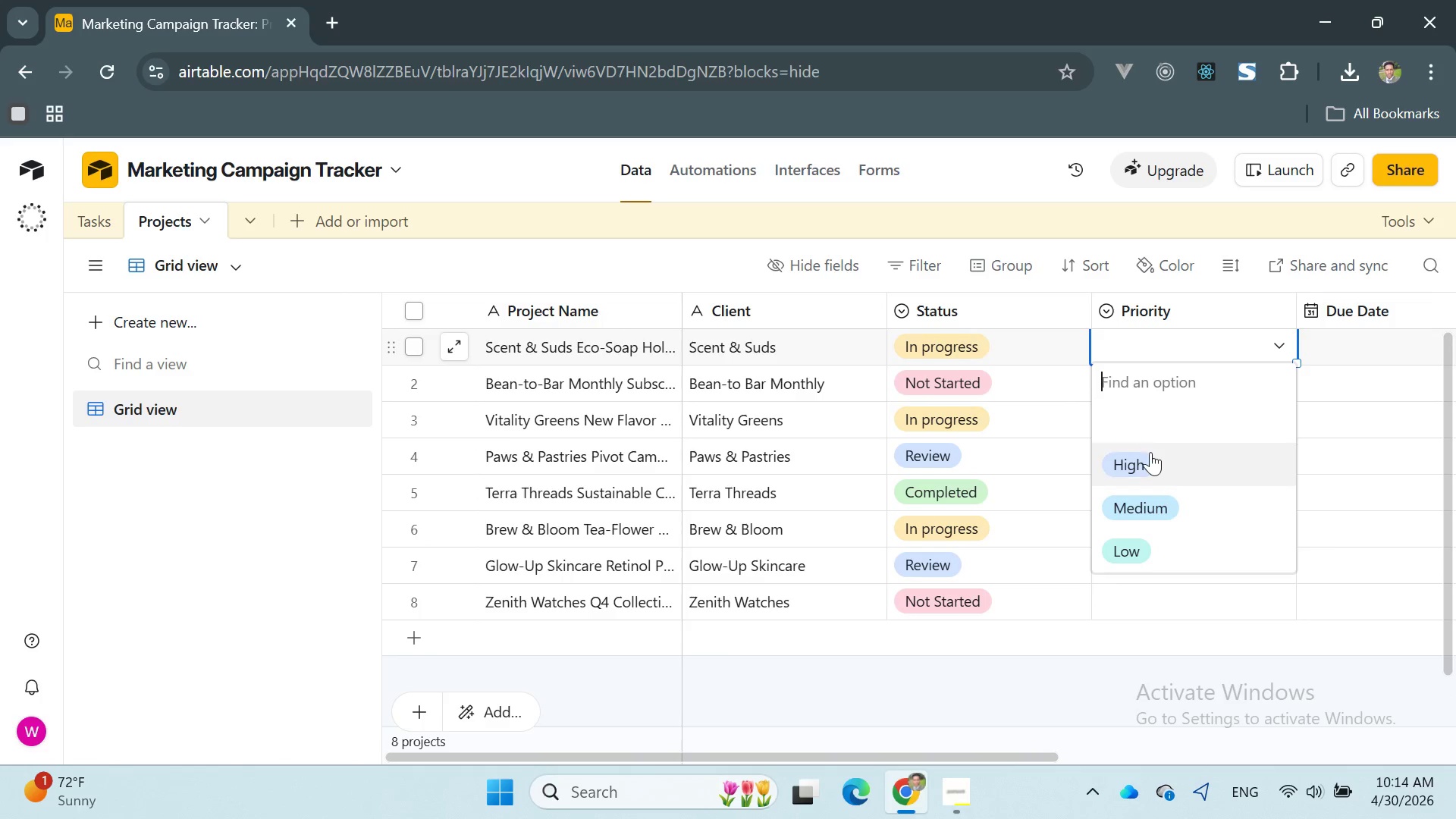 
left_click([1144, 457])
 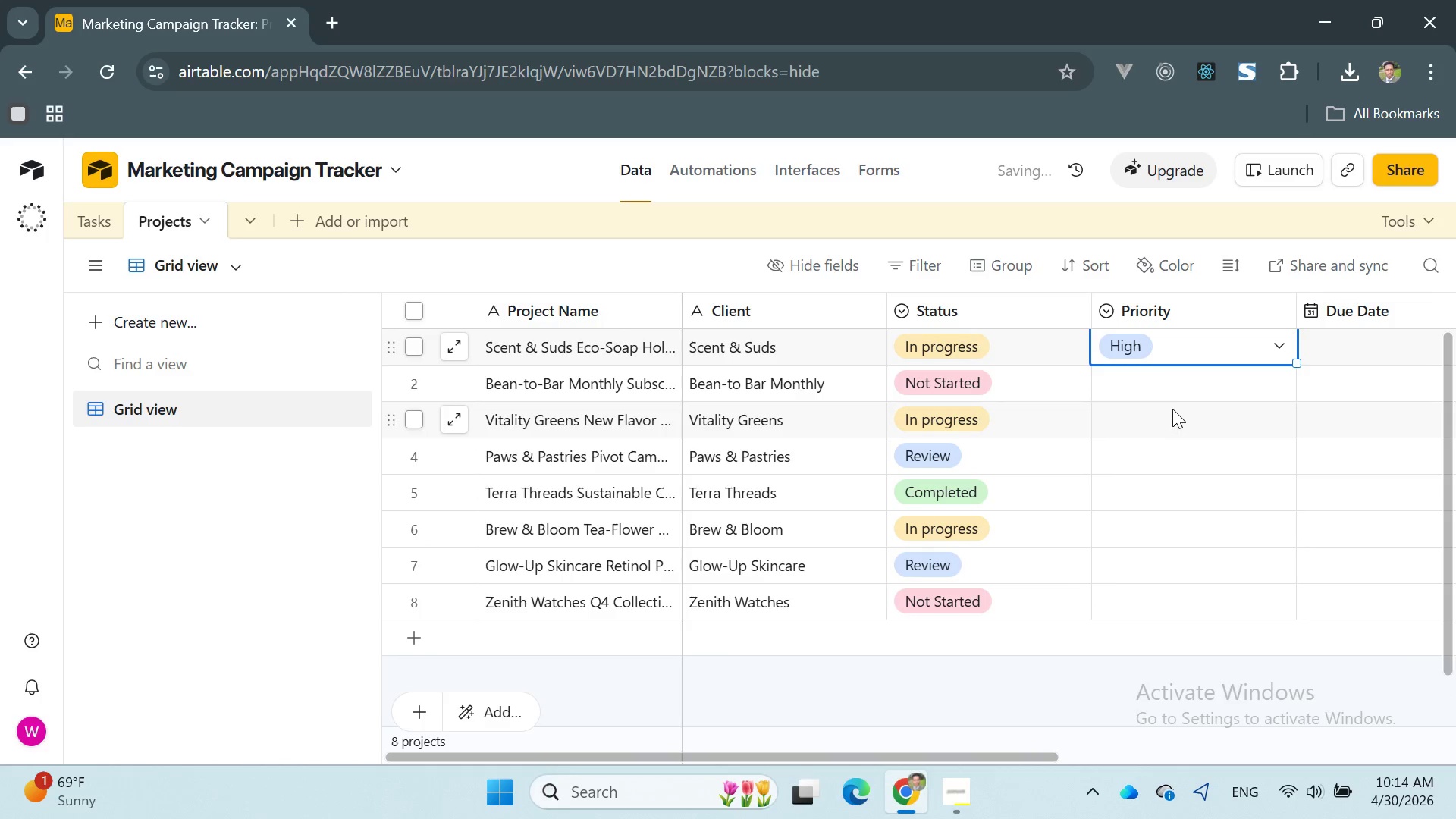 
left_click([1172, 388])
 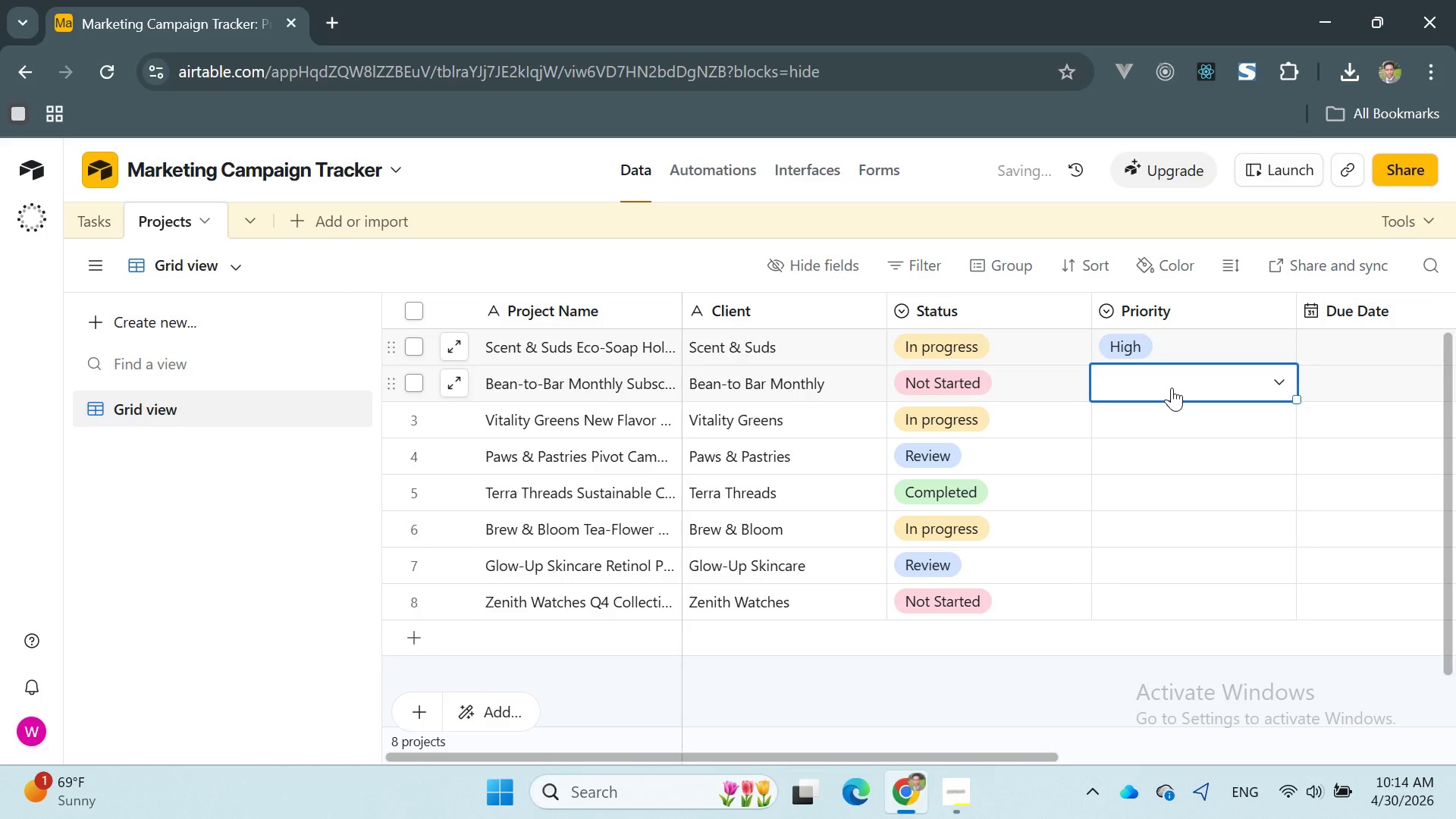 
left_click([1170, 383])
 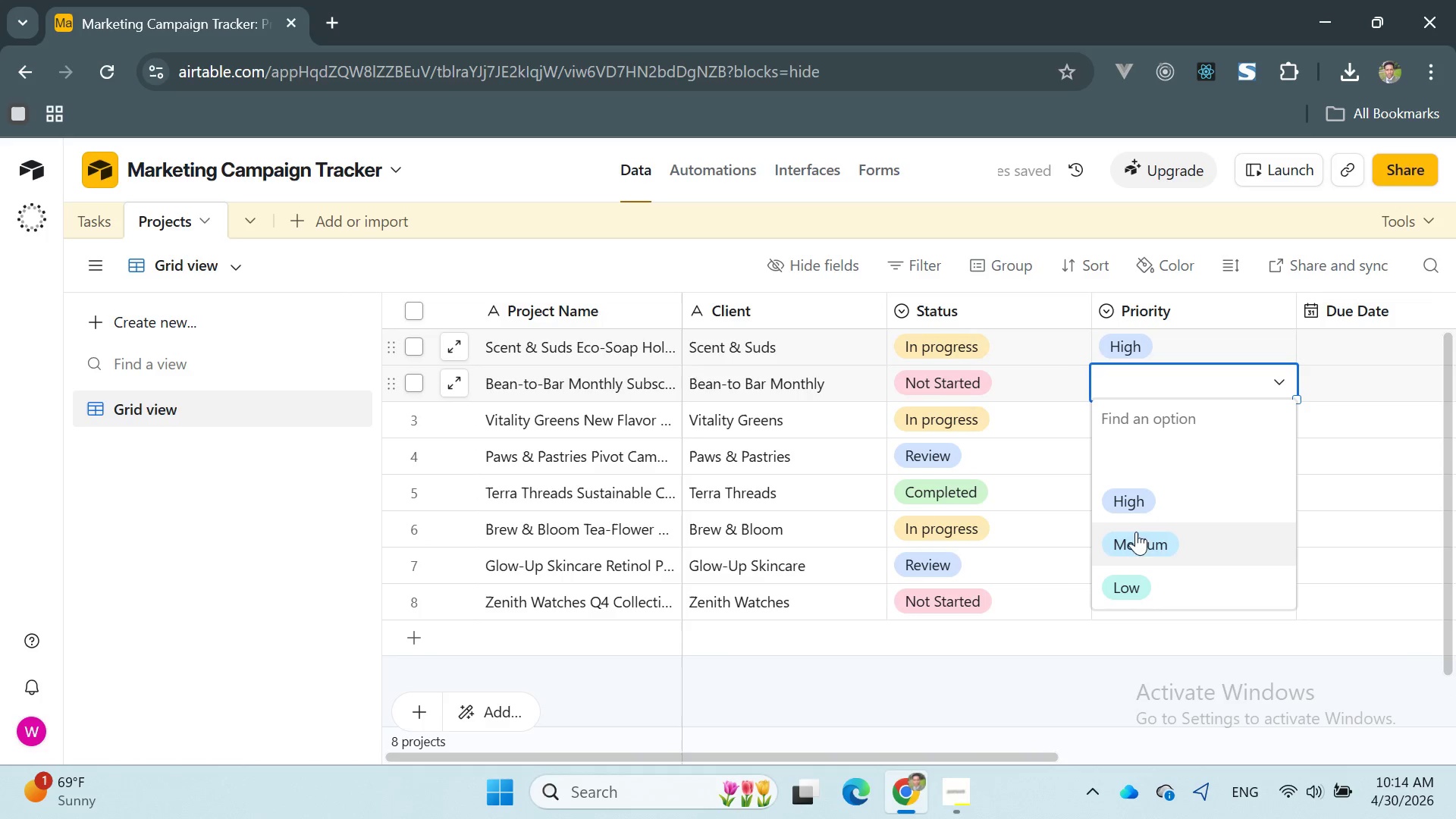 
left_click([1136, 541])
 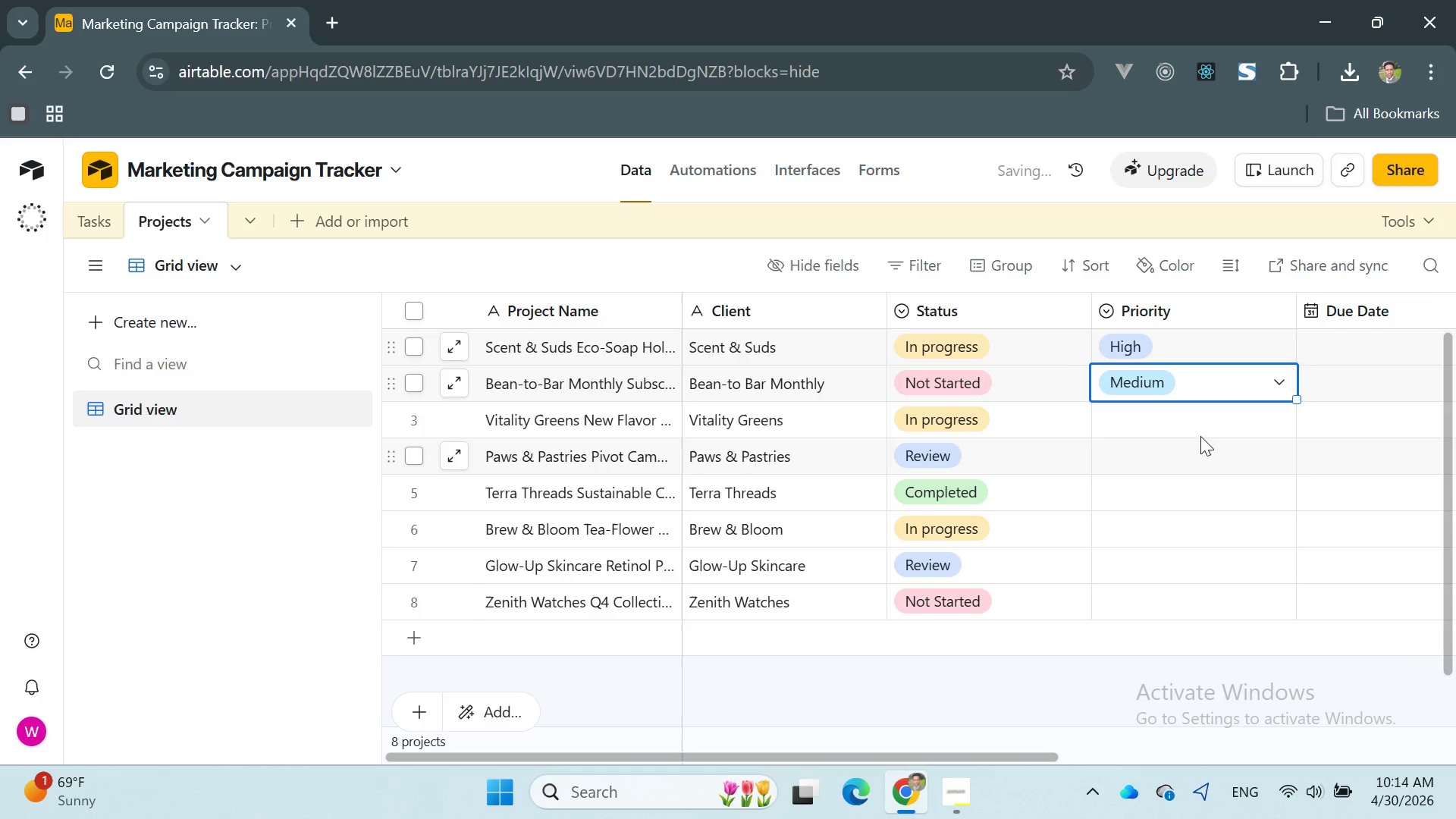 
left_click([1202, 418])
 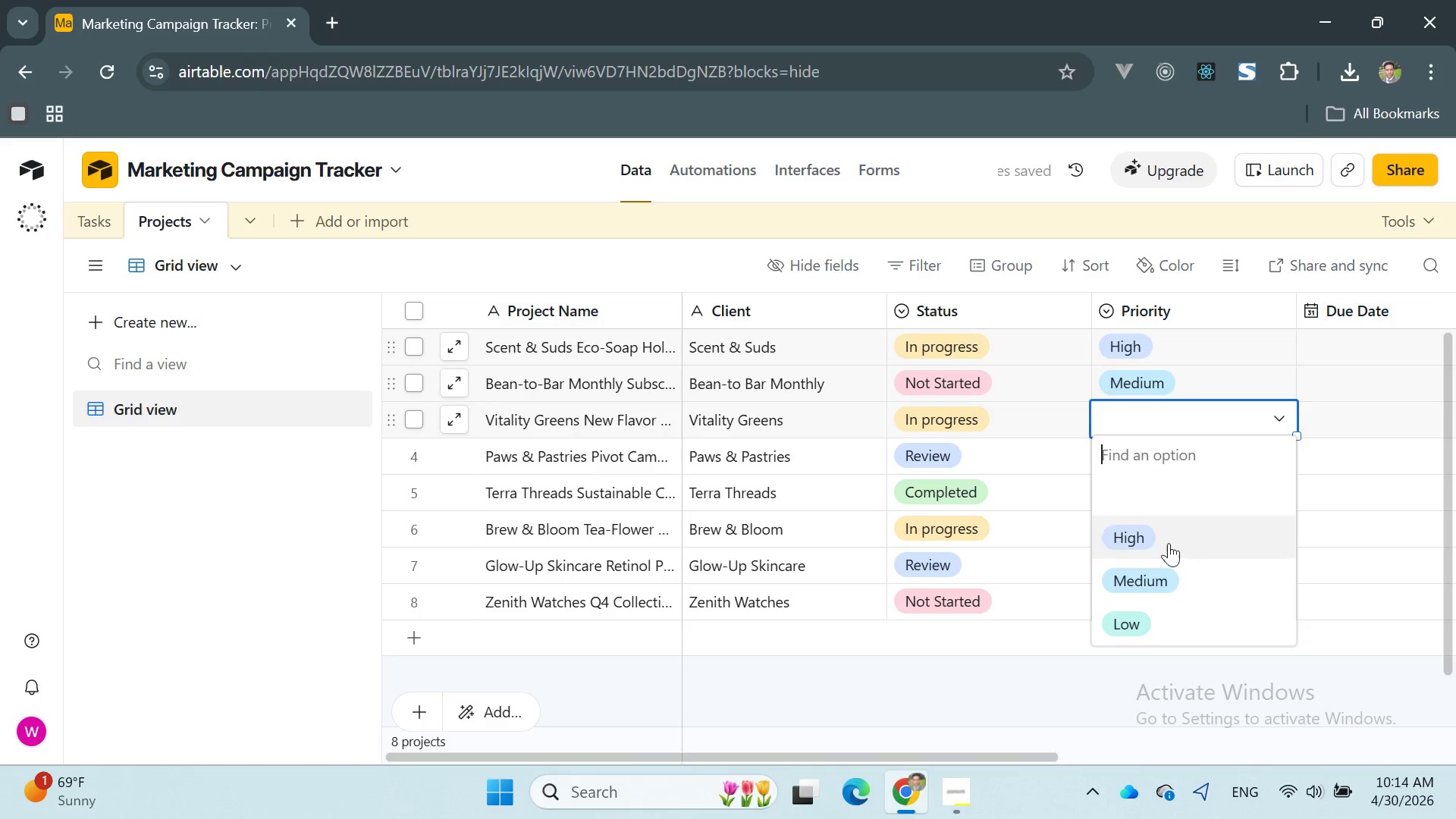 
left_click([1129, 619])
 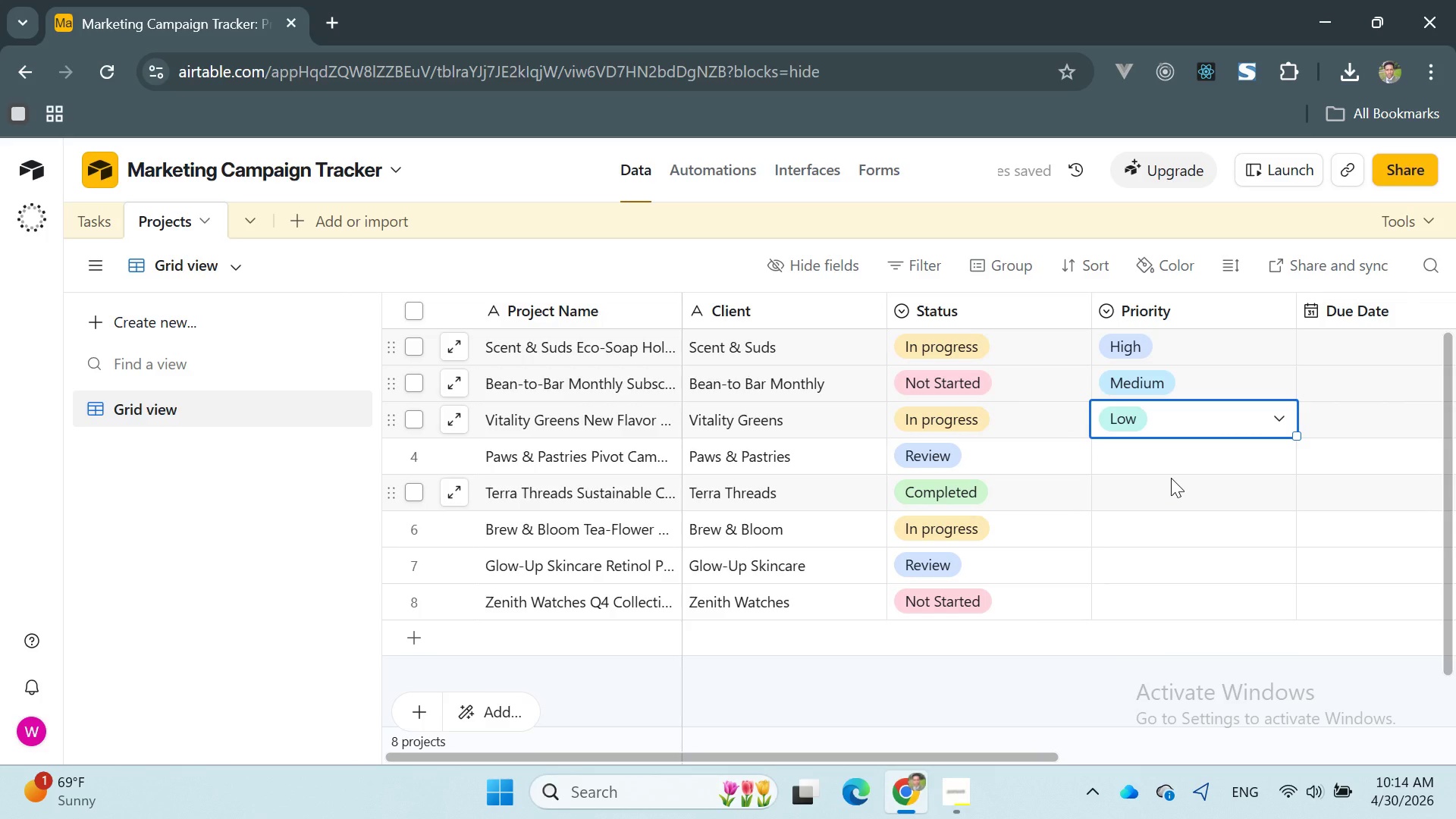 
left_click([1181, 414])
 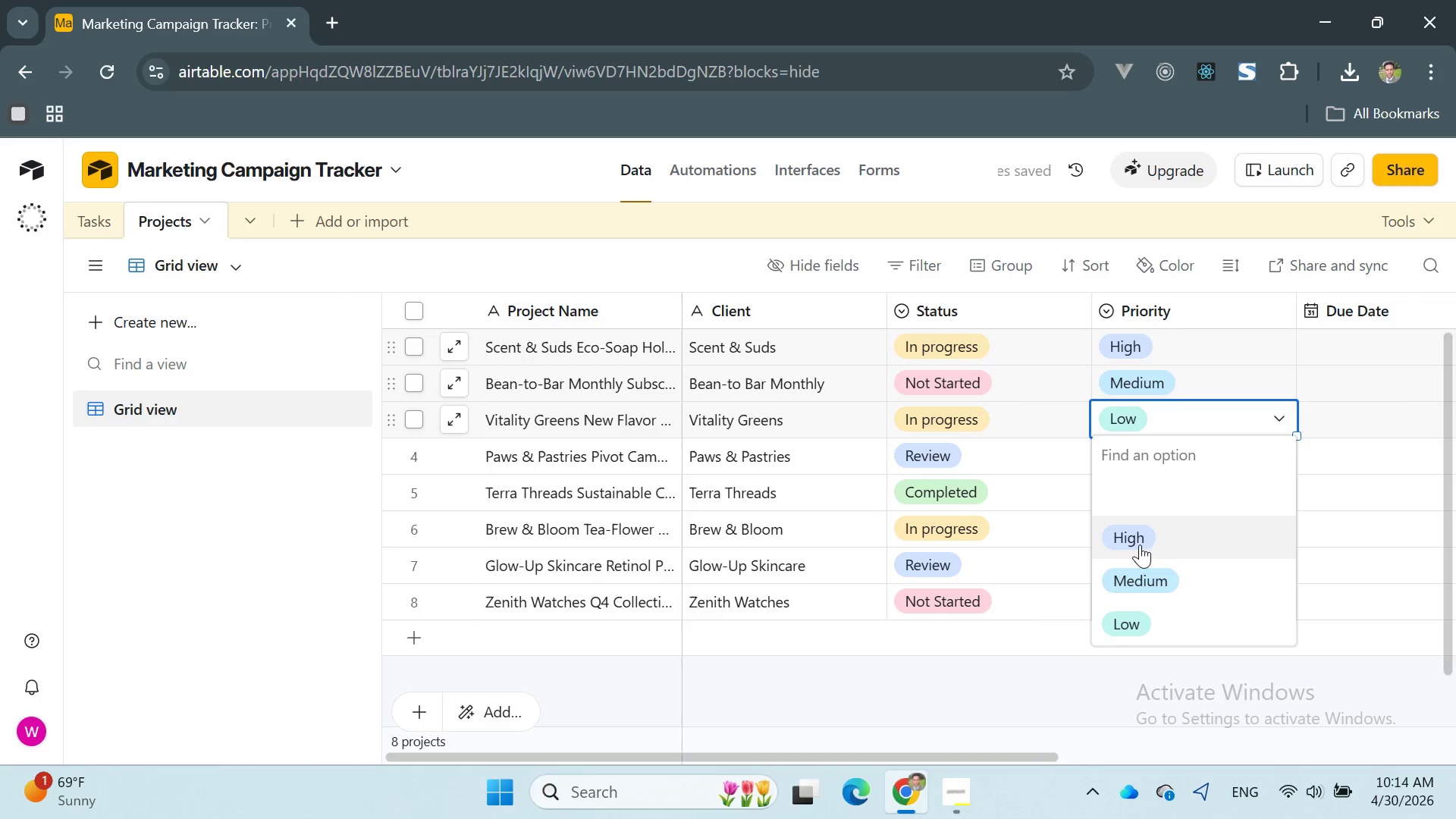 
left_click([1134, 531])
 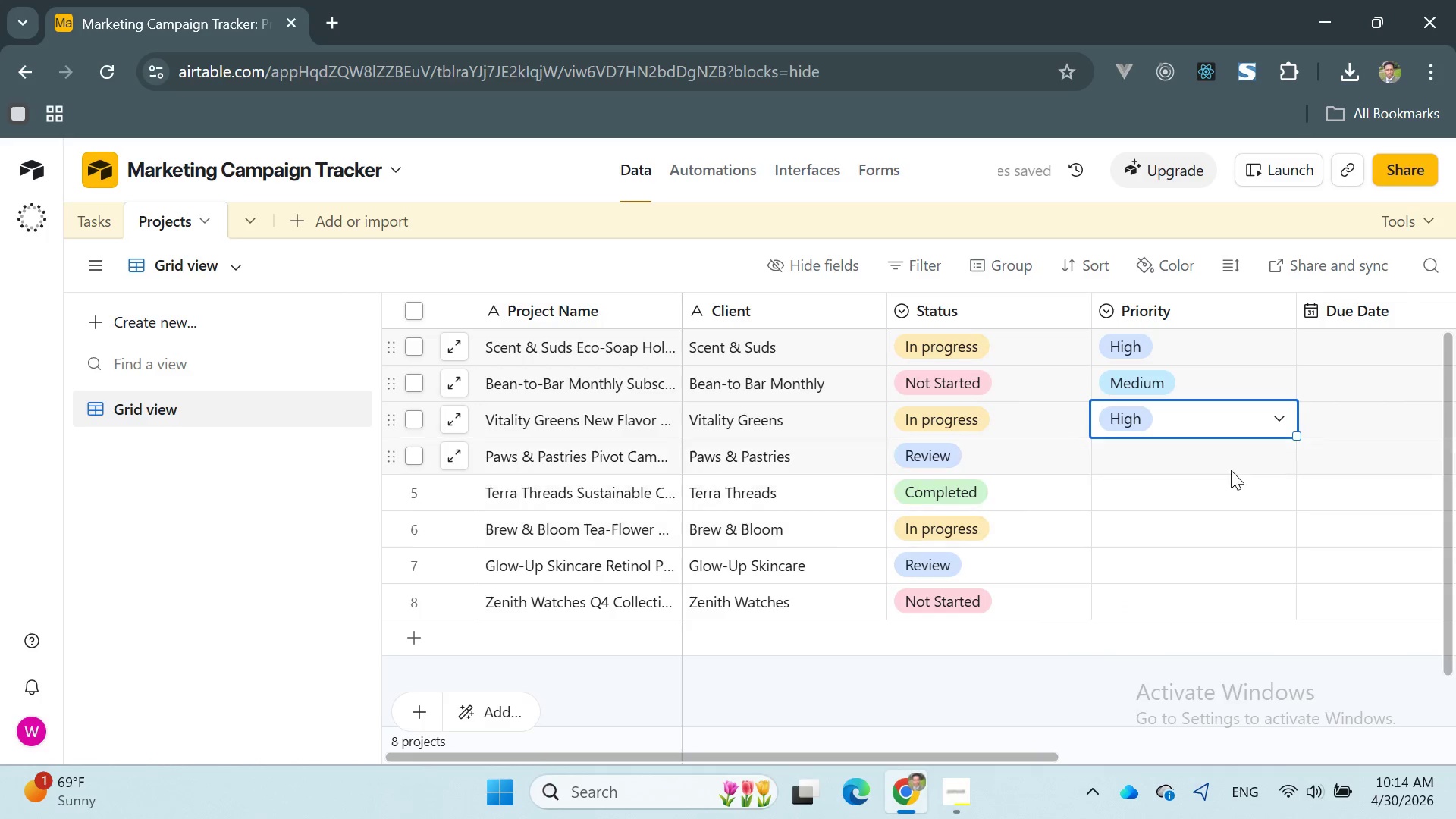 
double_click([1225, 453])
 